 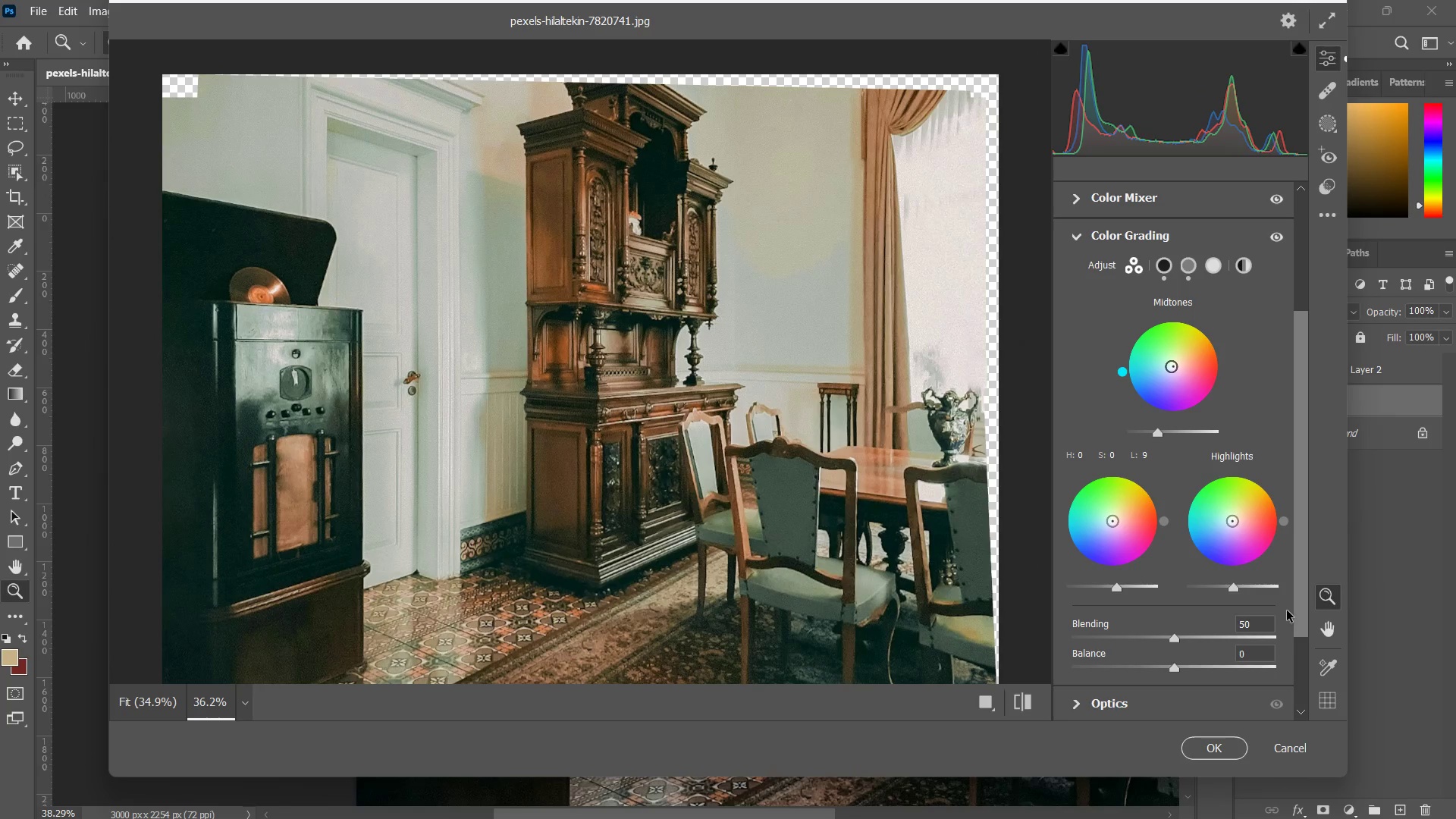 
left_click_drag(start_coordinate=[1235, 586], to_coordinate=[1213, 552])
 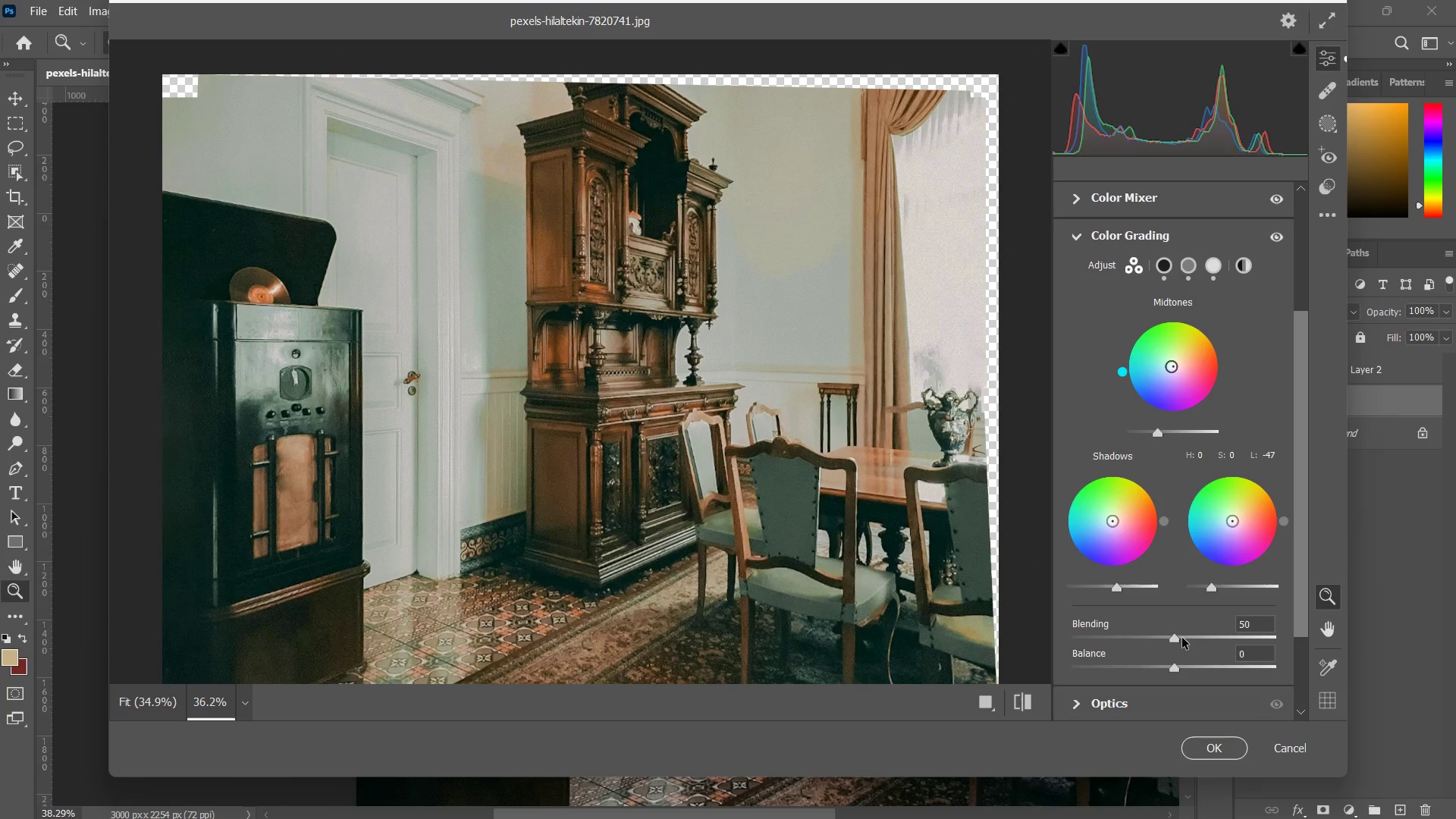 
left_click_drag(start_coordinate=[1178, 634], to_coordinate=[1200, 624])
 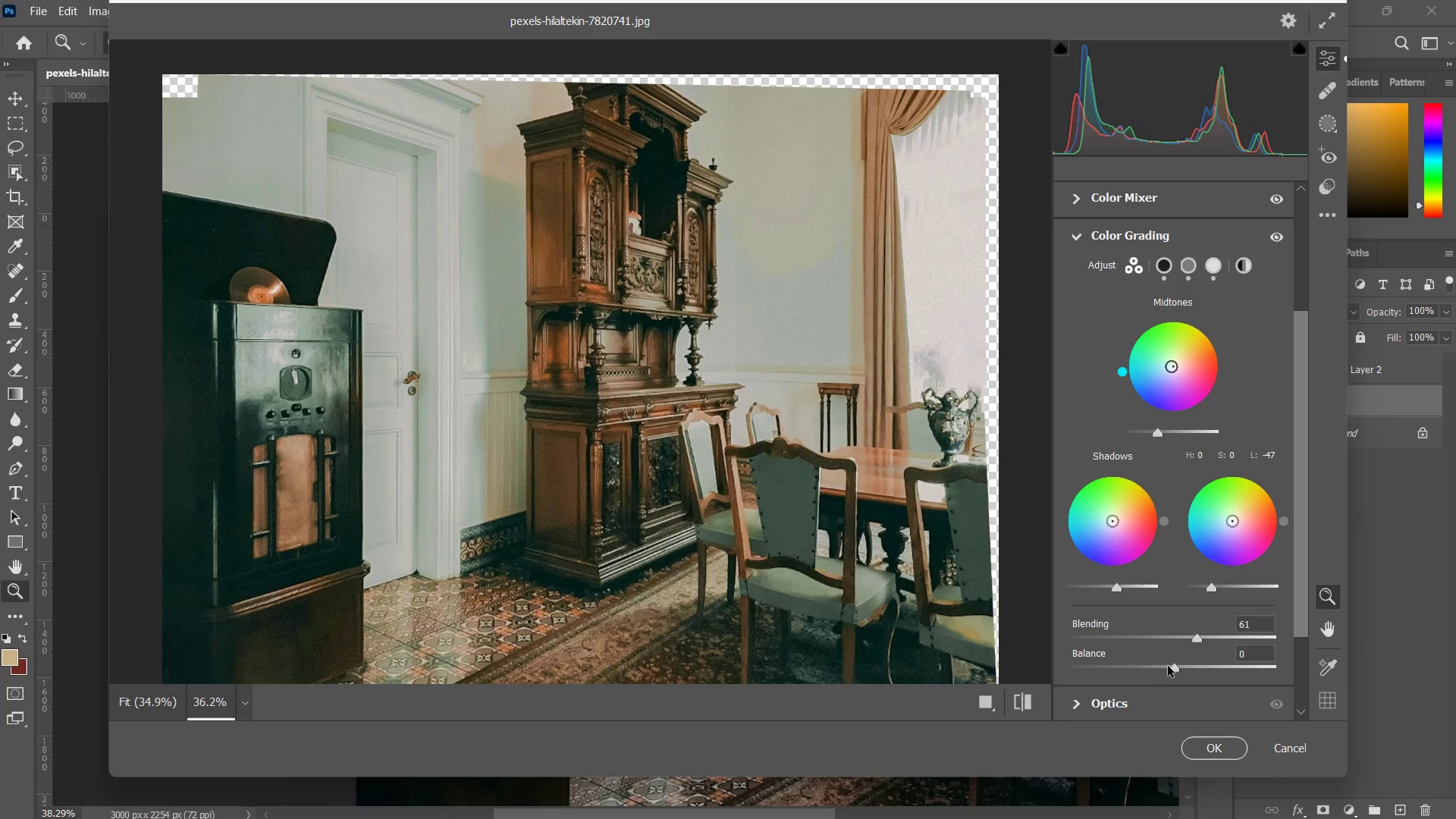 
left_click_drag(start_coordinate=[1169, 666], to_coordinate=[1180, 666])
 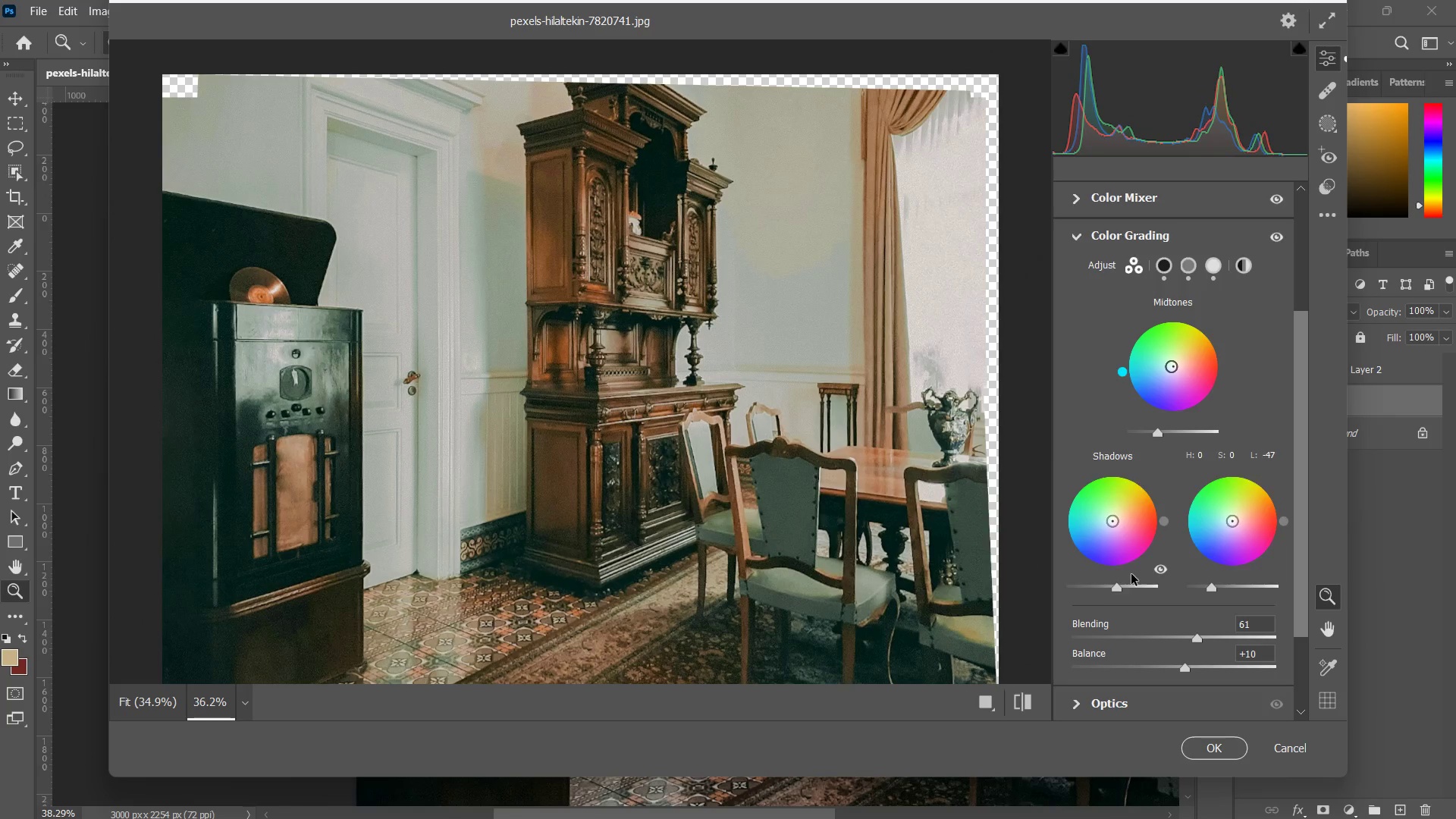 
scroll: coordinate [1132, 574], scroll_direction: down, amount: 2.0
 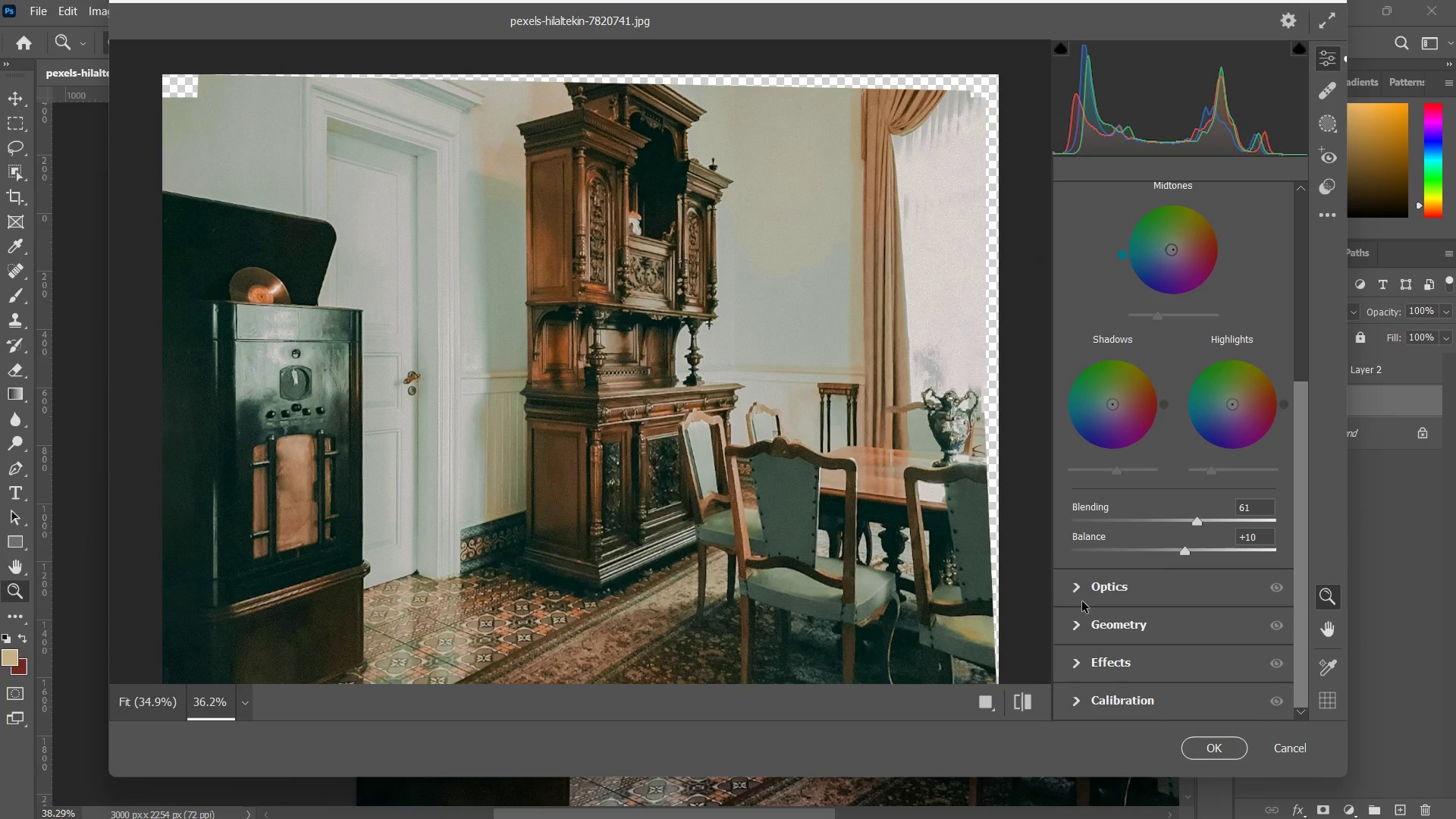 
left_click([1085, 585])
 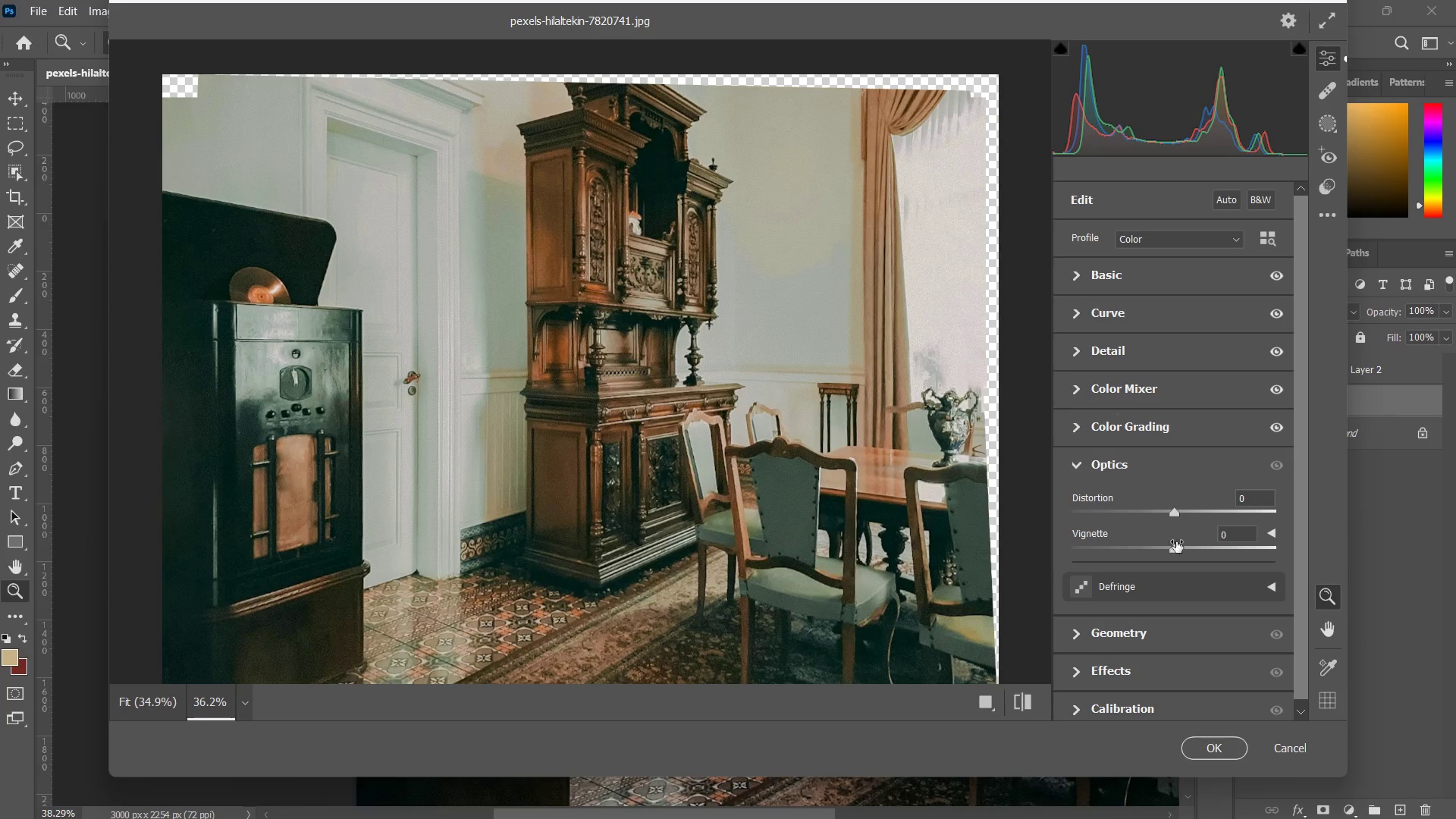 
left_click_drag(start_coordinate=[1174, 551], to_coordinate=[1138, 524])
 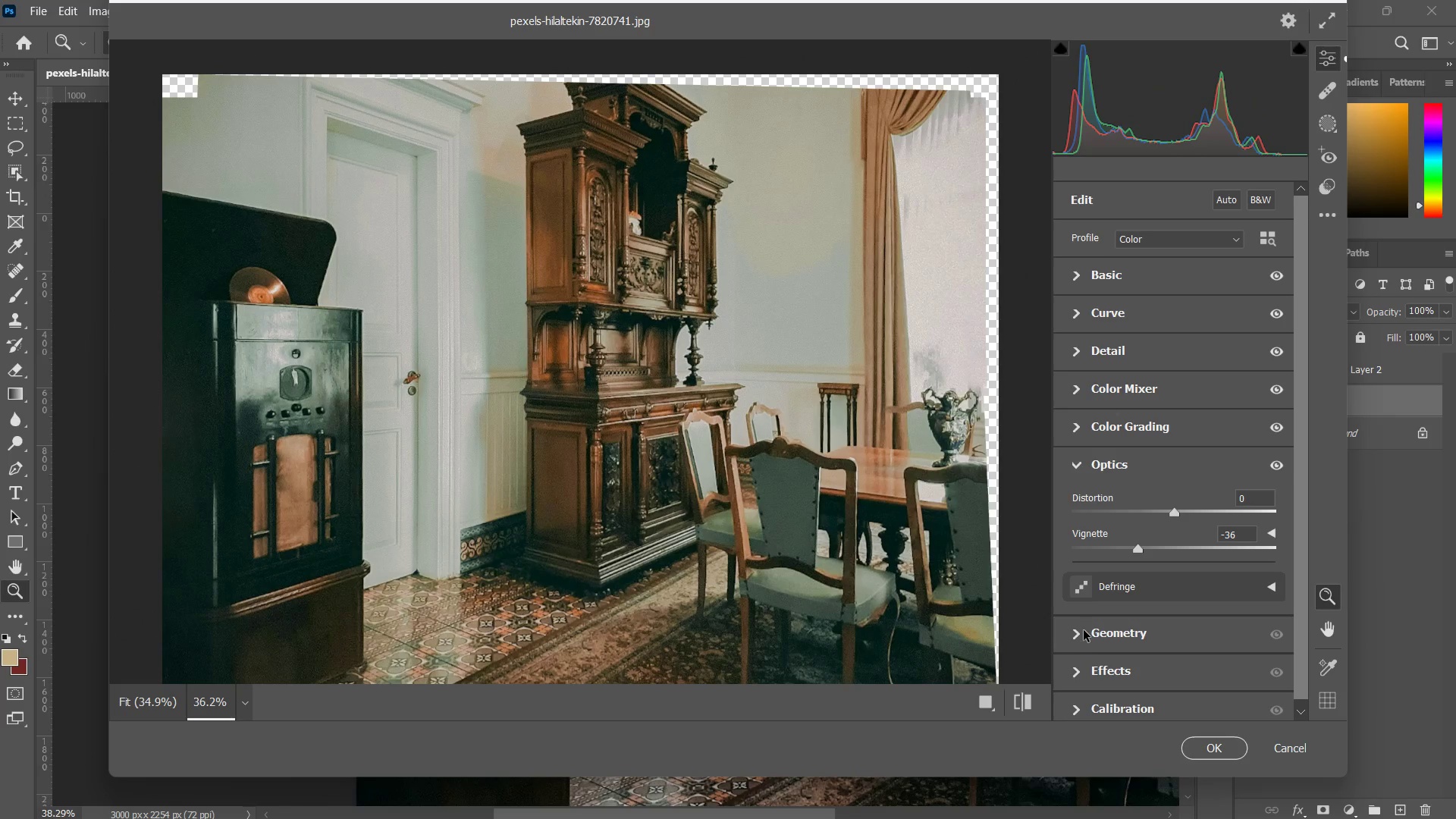 
left_click([1084, 630])
 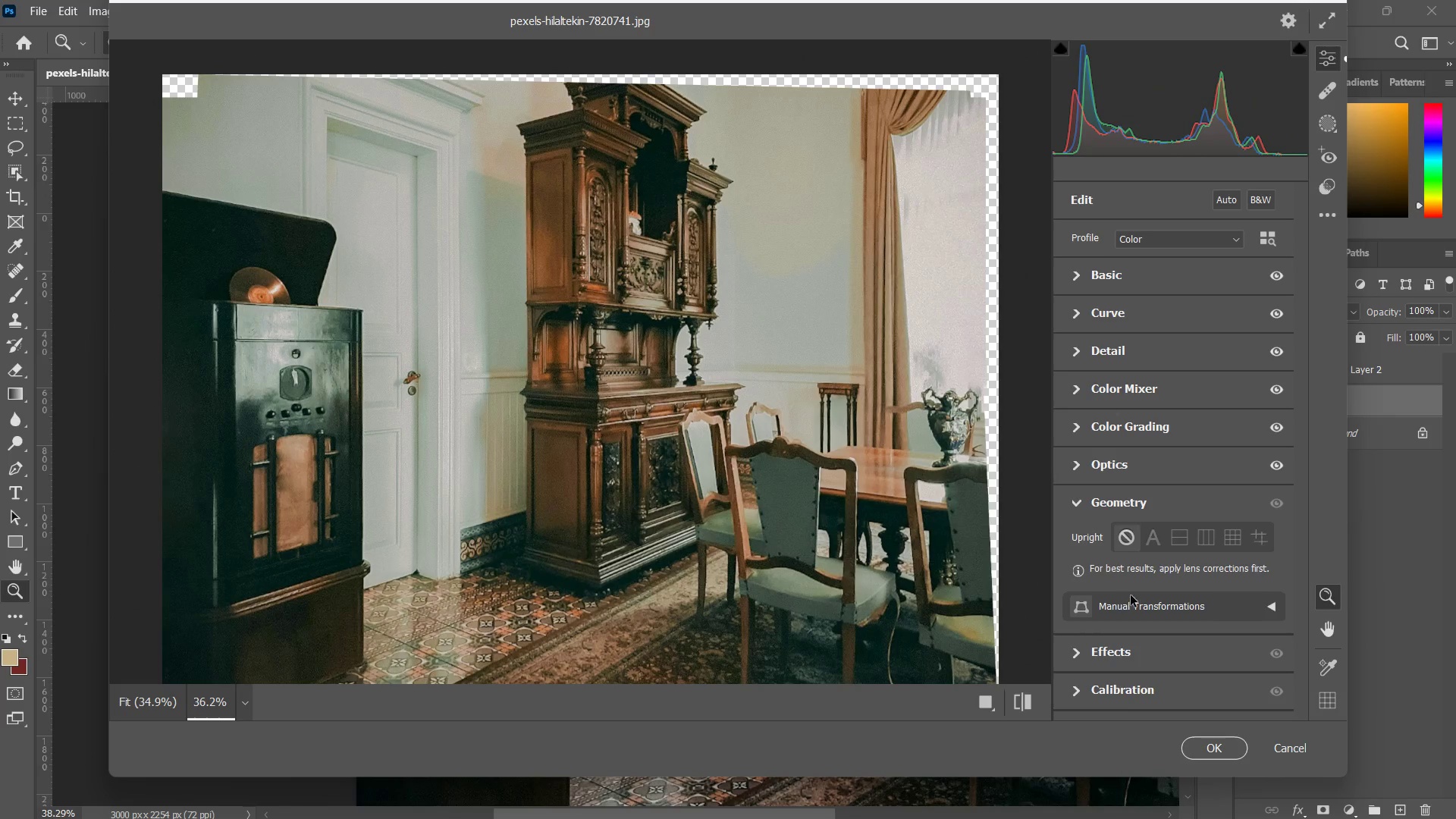 
scroll: coordinate [1191, 521], scroll_direction: down, amount: 1.0
 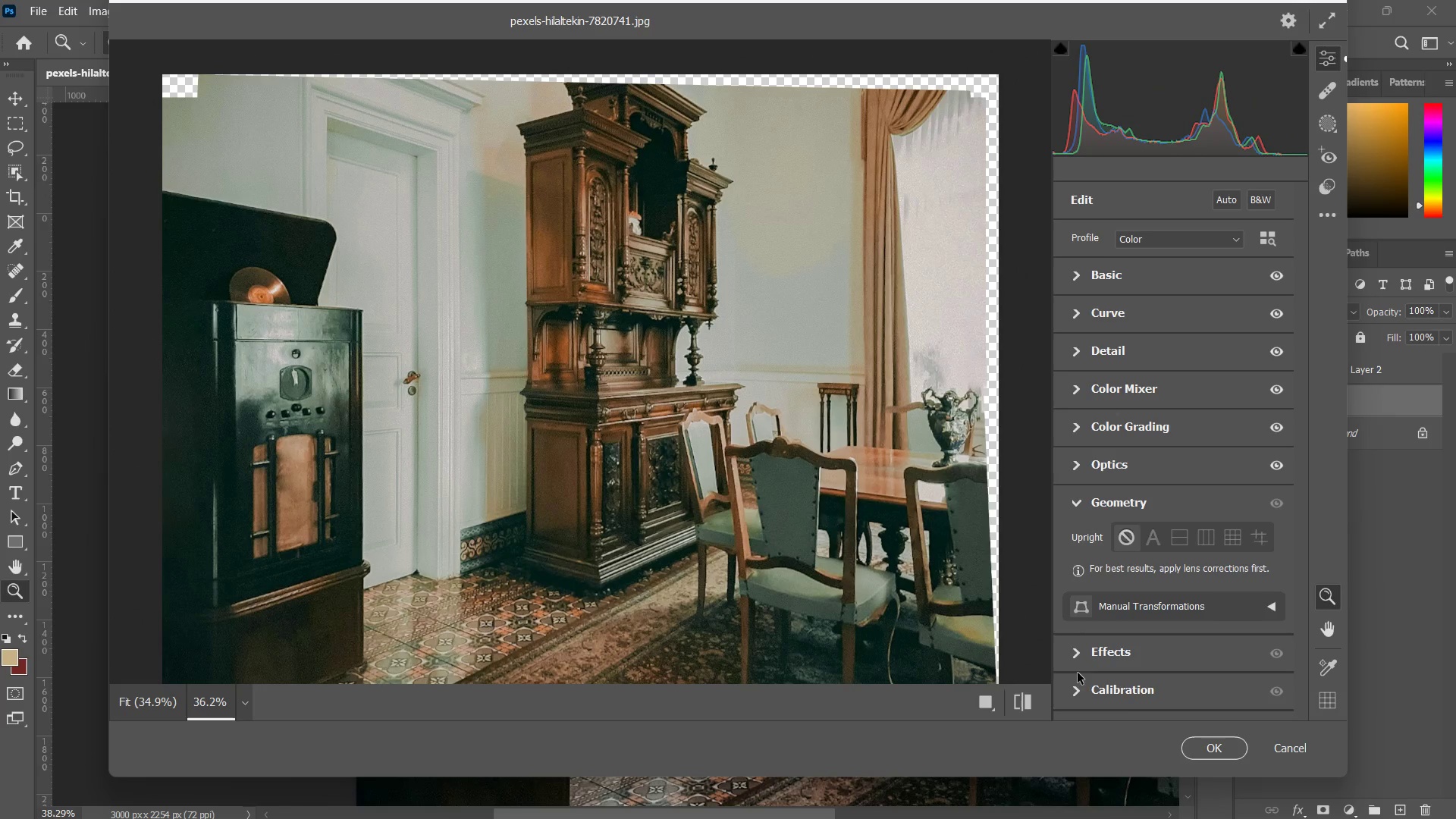 
left_click([1084, 655])
 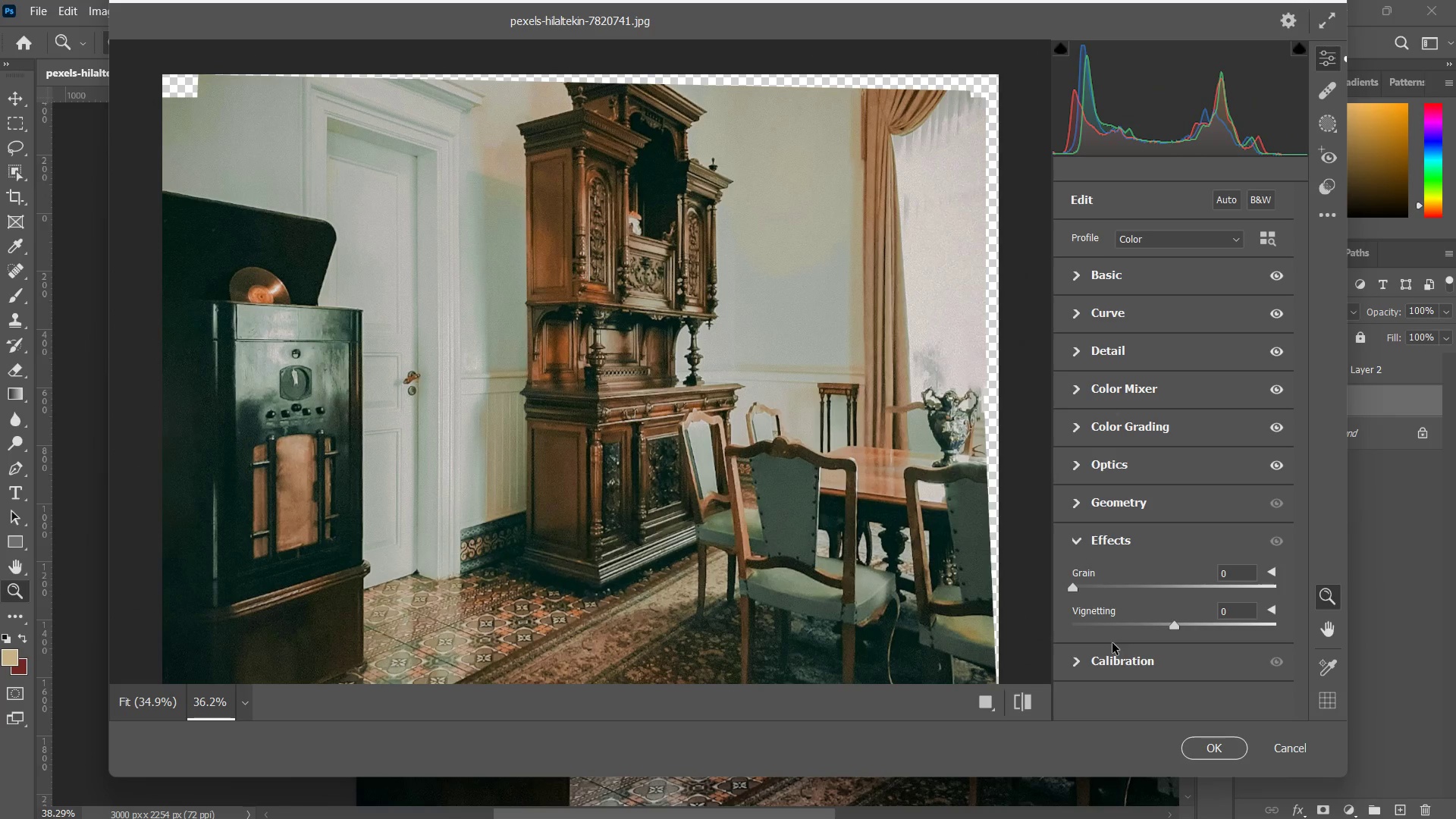 
left_click([1081, 662])
 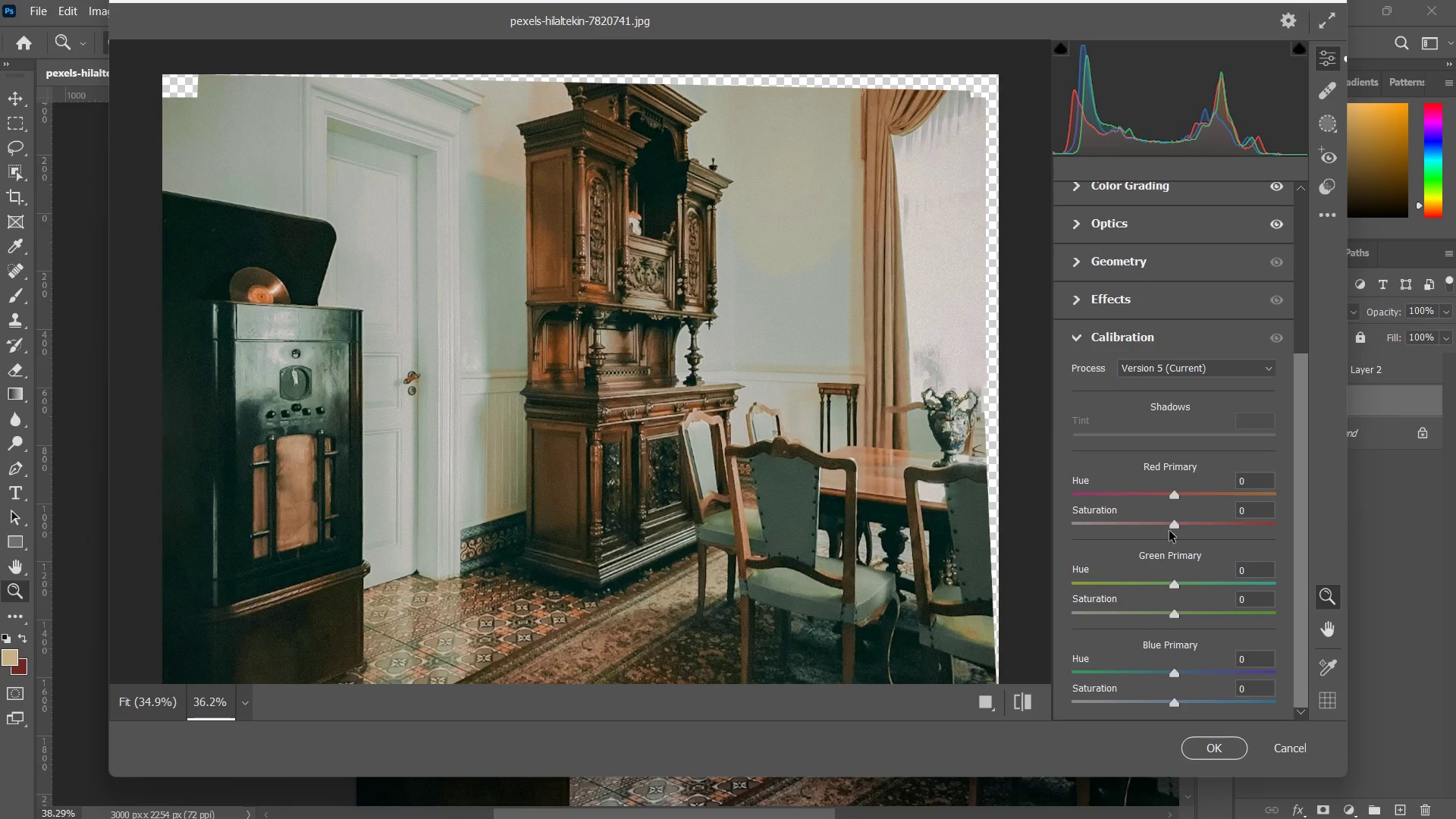 
left_click_drag(start_coordinate=[1175, 525], to_coordinate=[1303, 488])
 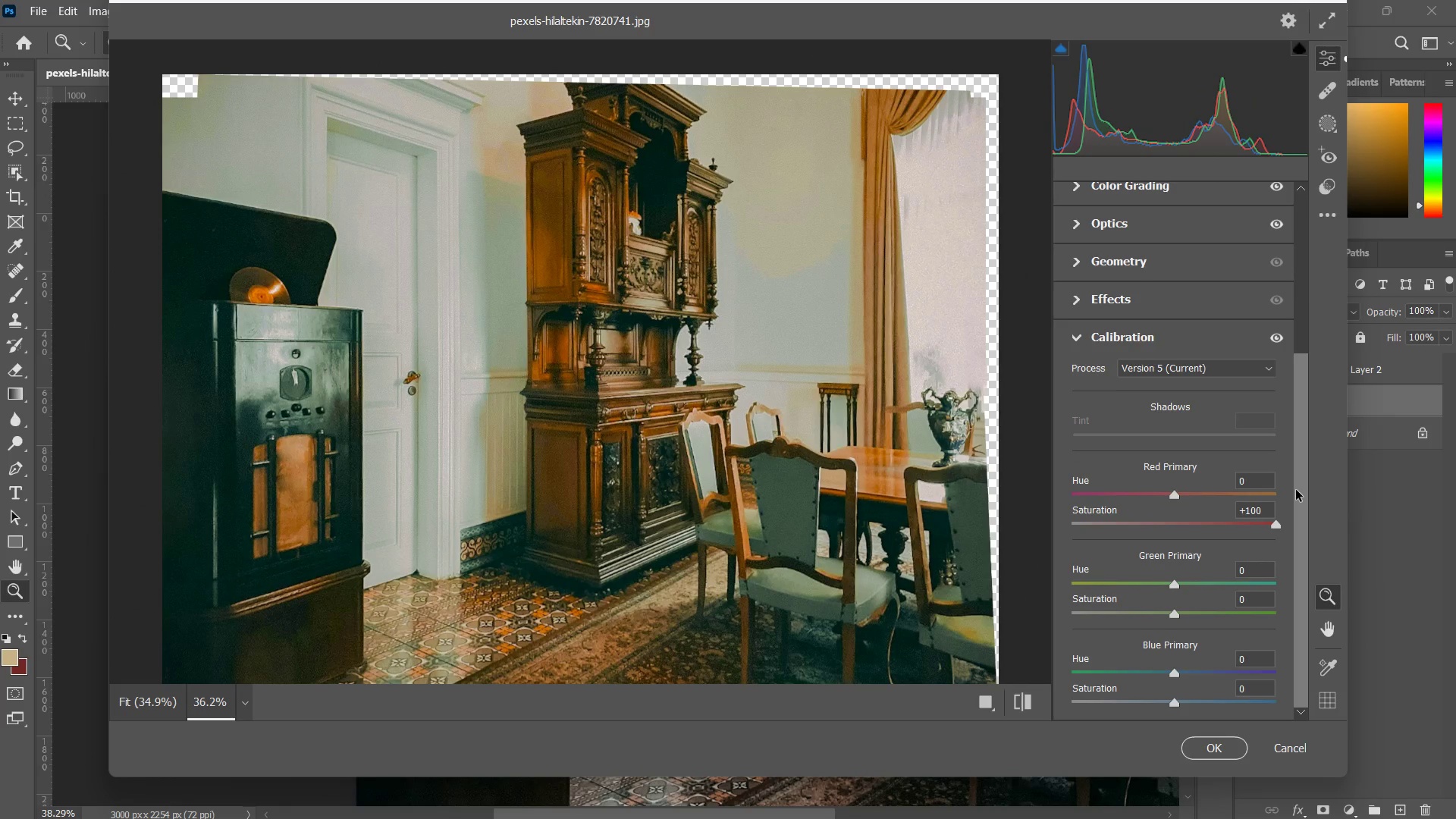 
key(Control+ControlLeft)
 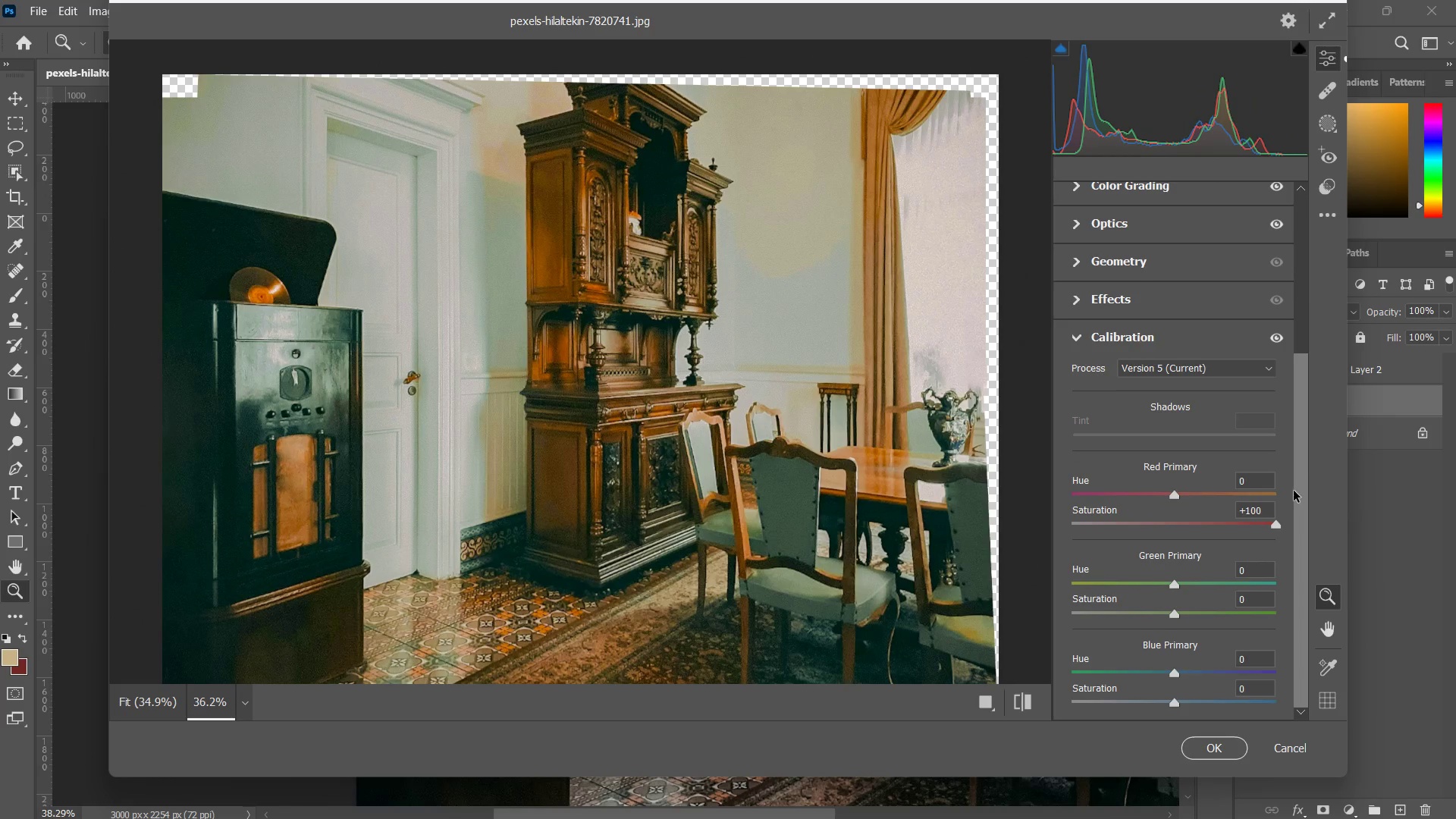 
key(Z)
 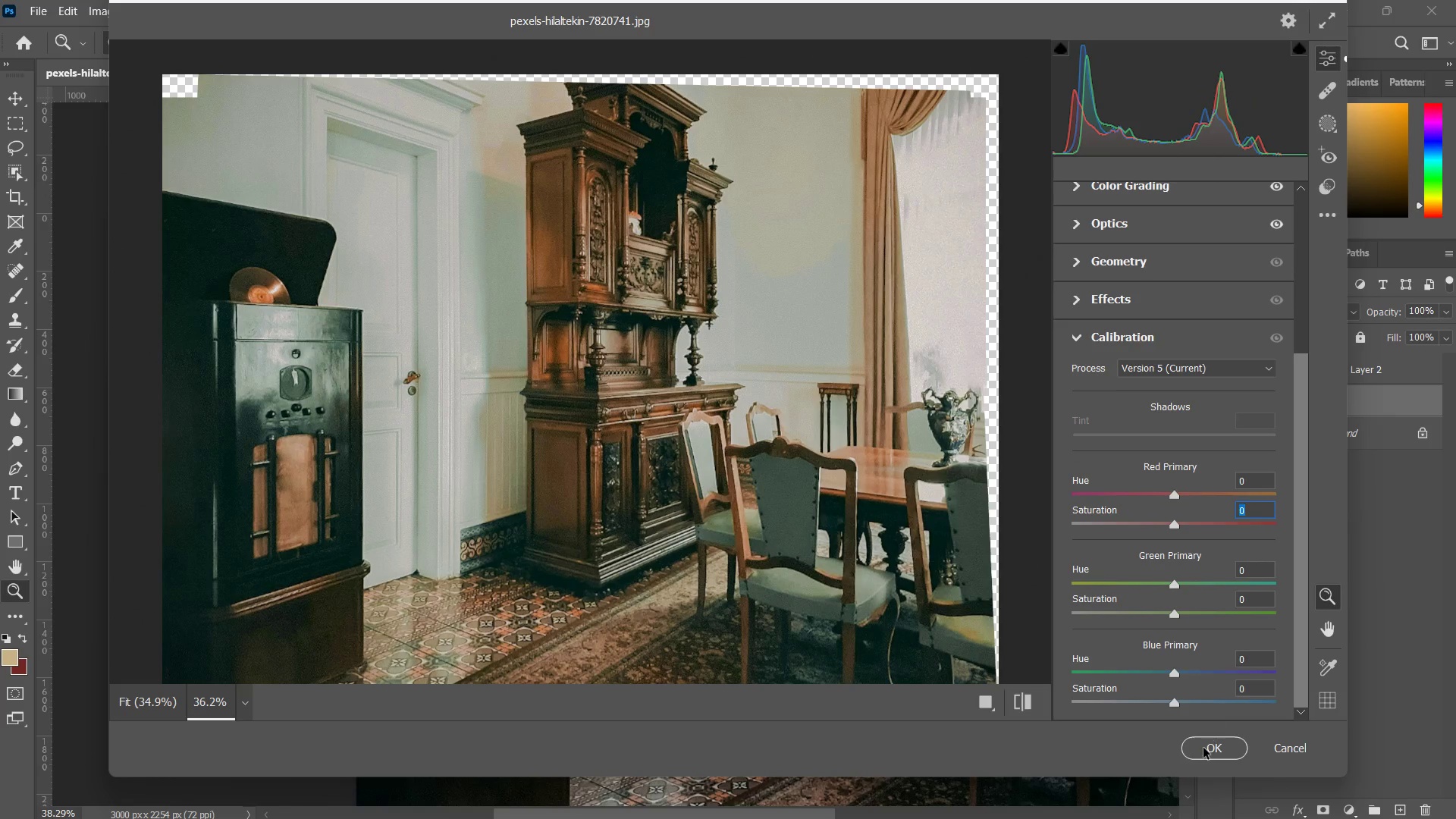 
left_click([1203, 749])
 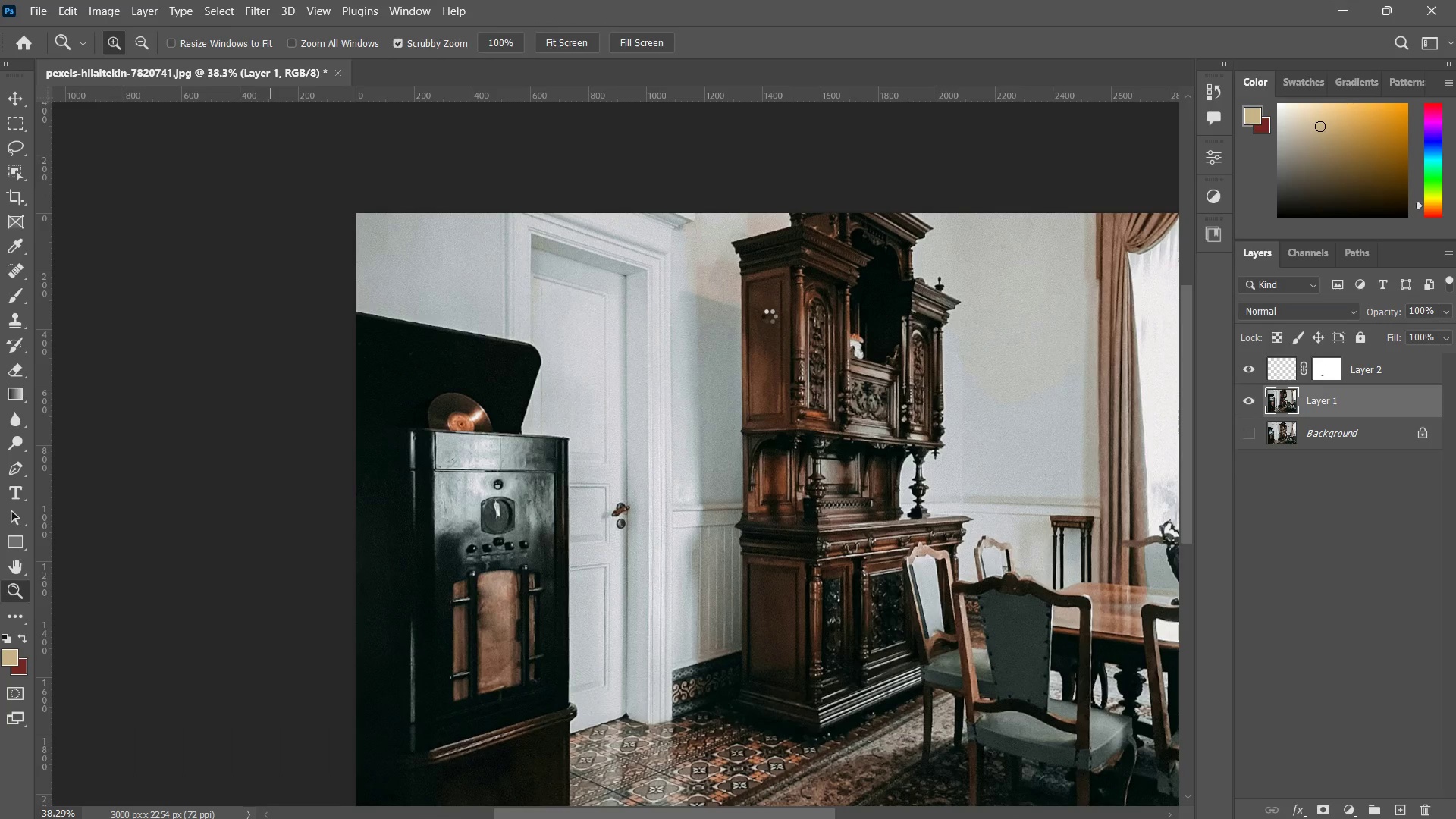 
type(zz)
 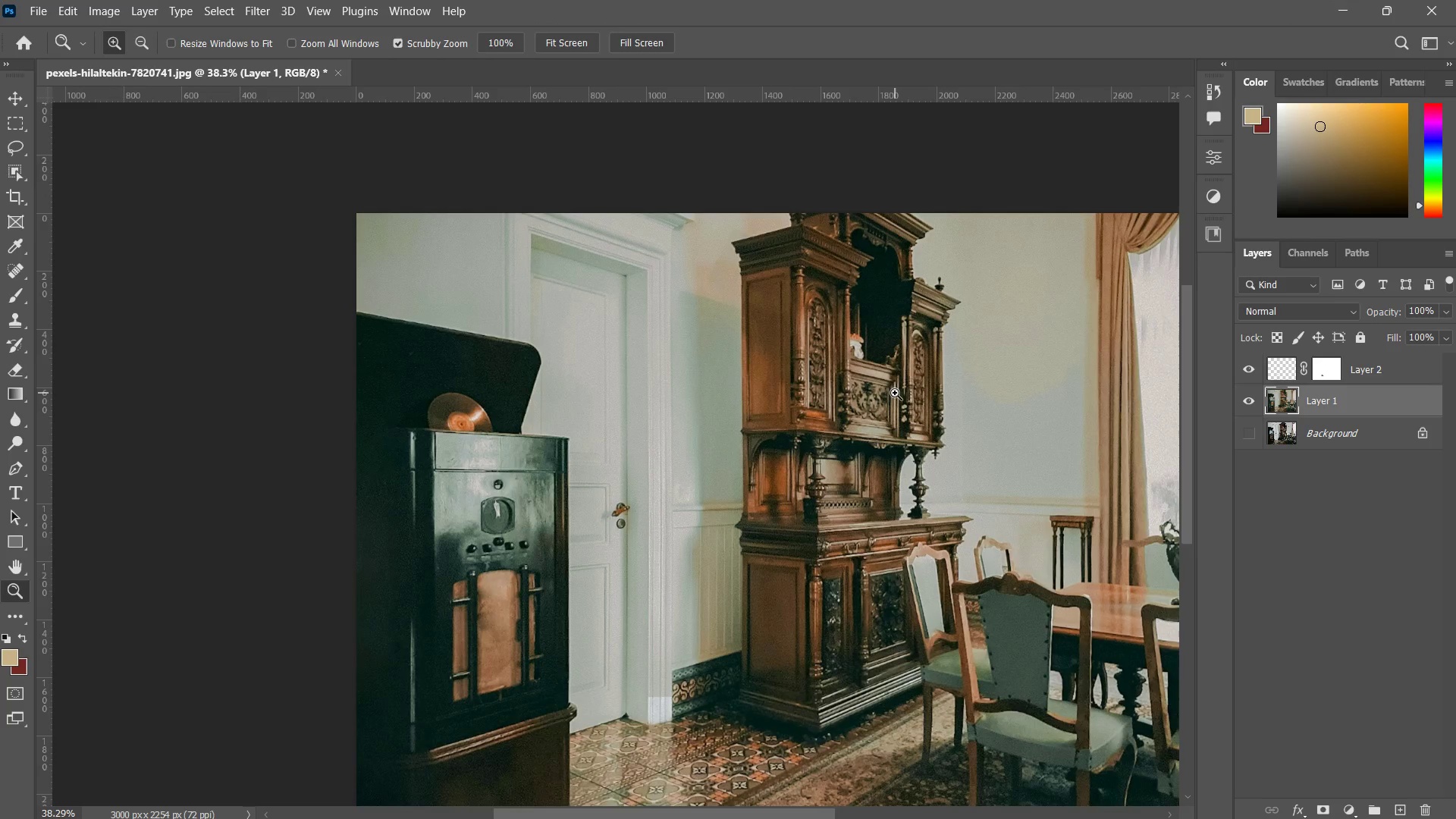 
hold_key(key=Space, duration=0.67)
 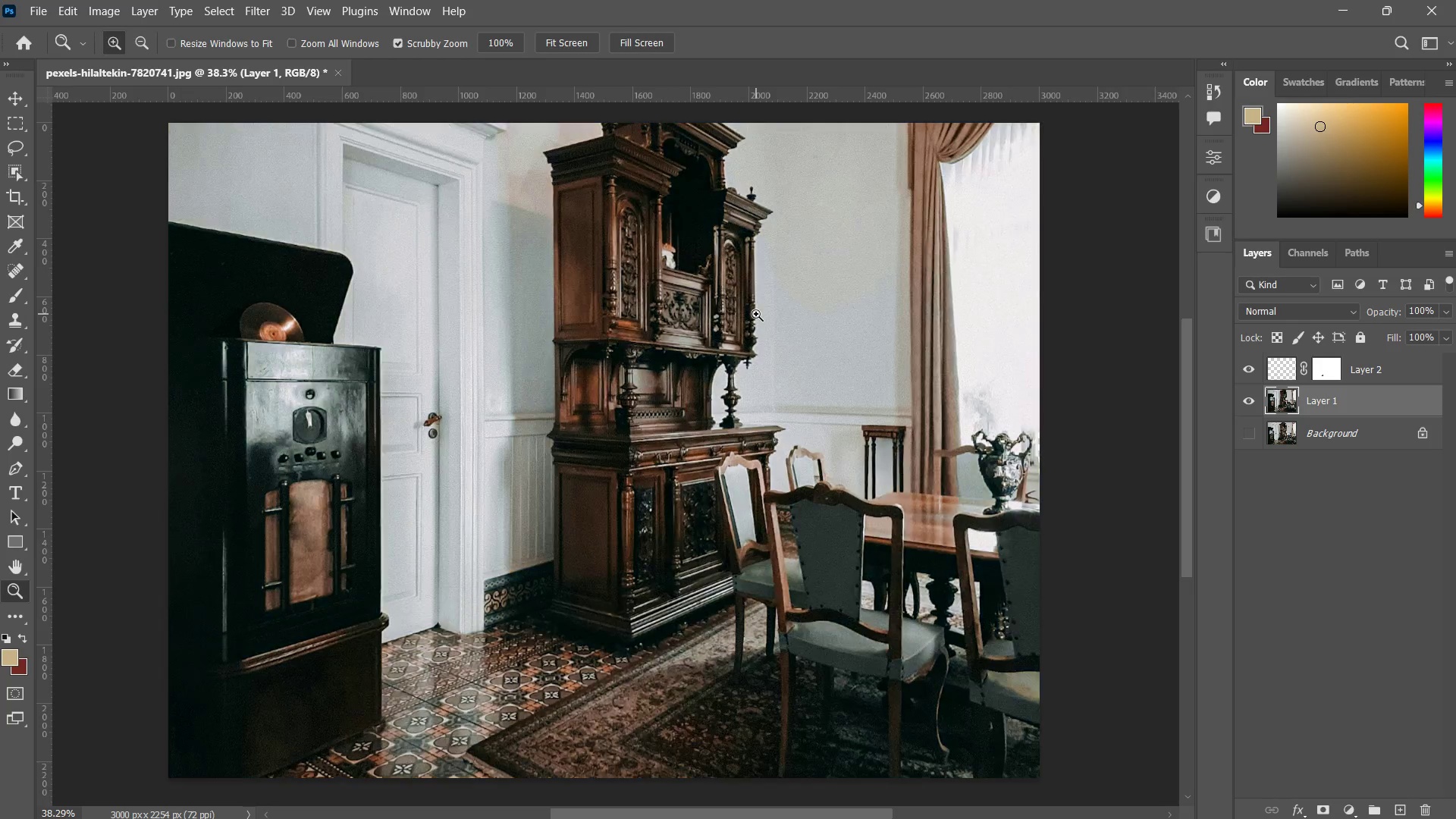 
left_click_drag(start_coordinate=[904, 393], to_coordinate=[756, 314])
 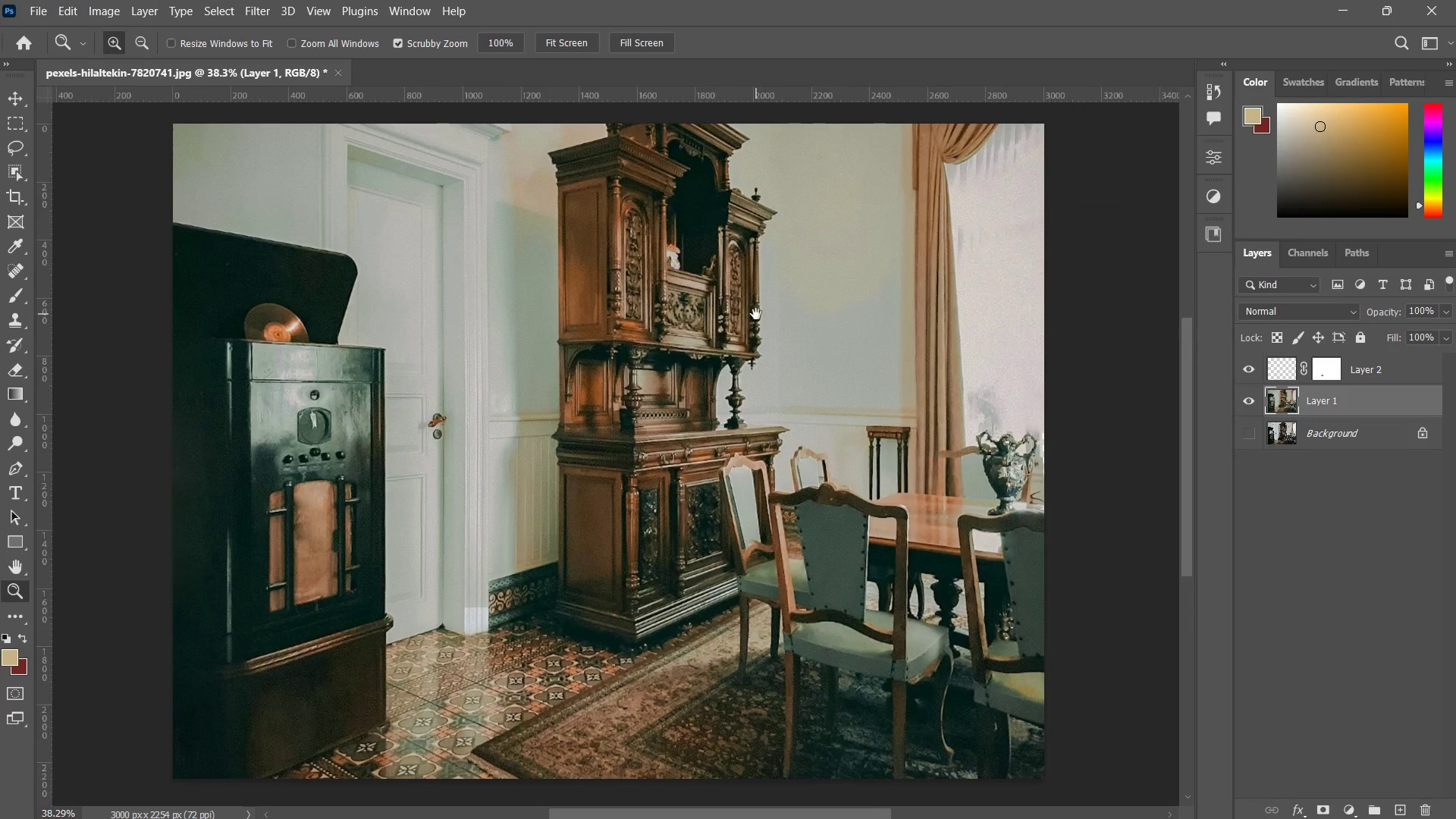 
key(Control+ControlLeft)
 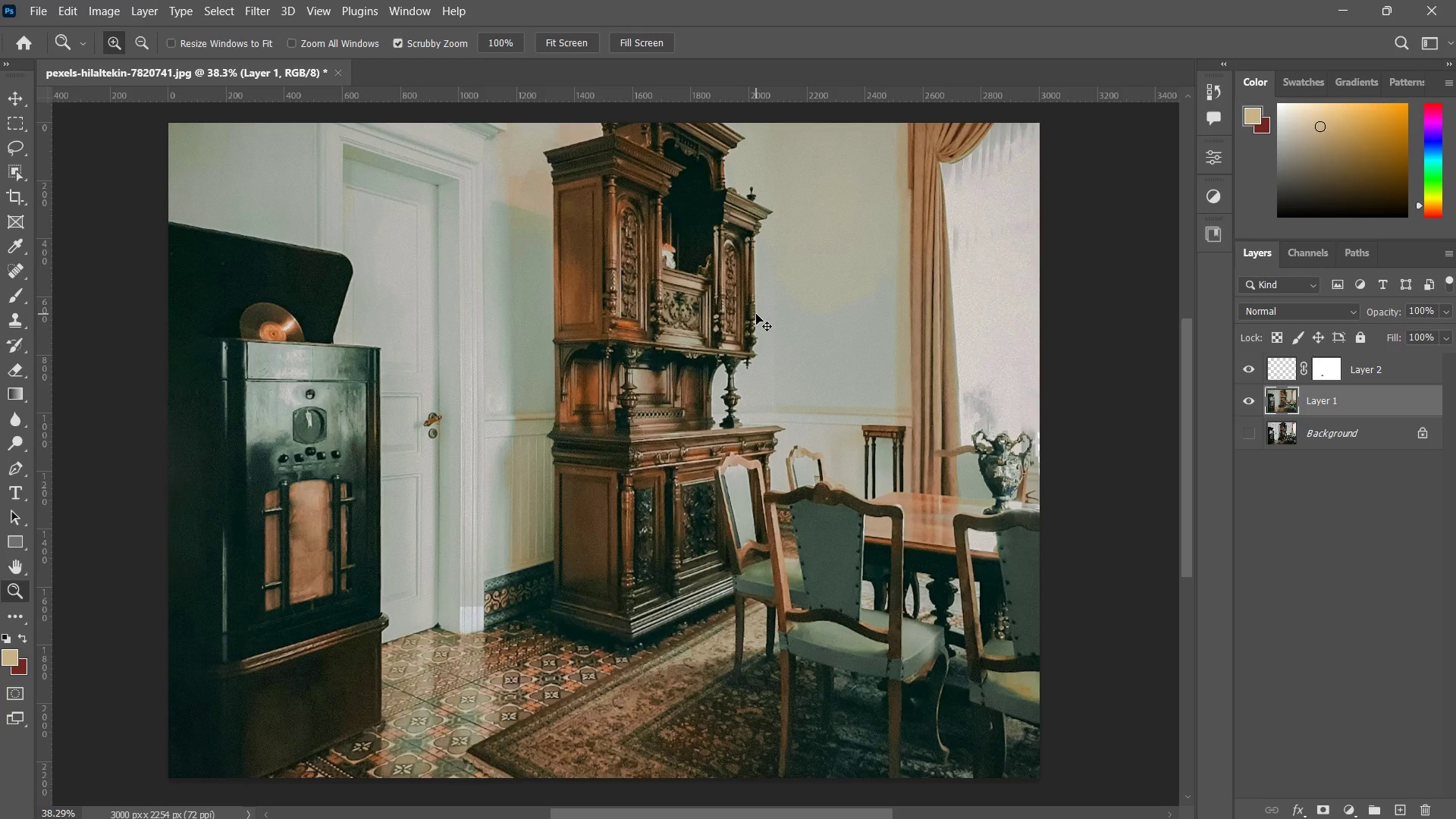 
key(Control+Z)
 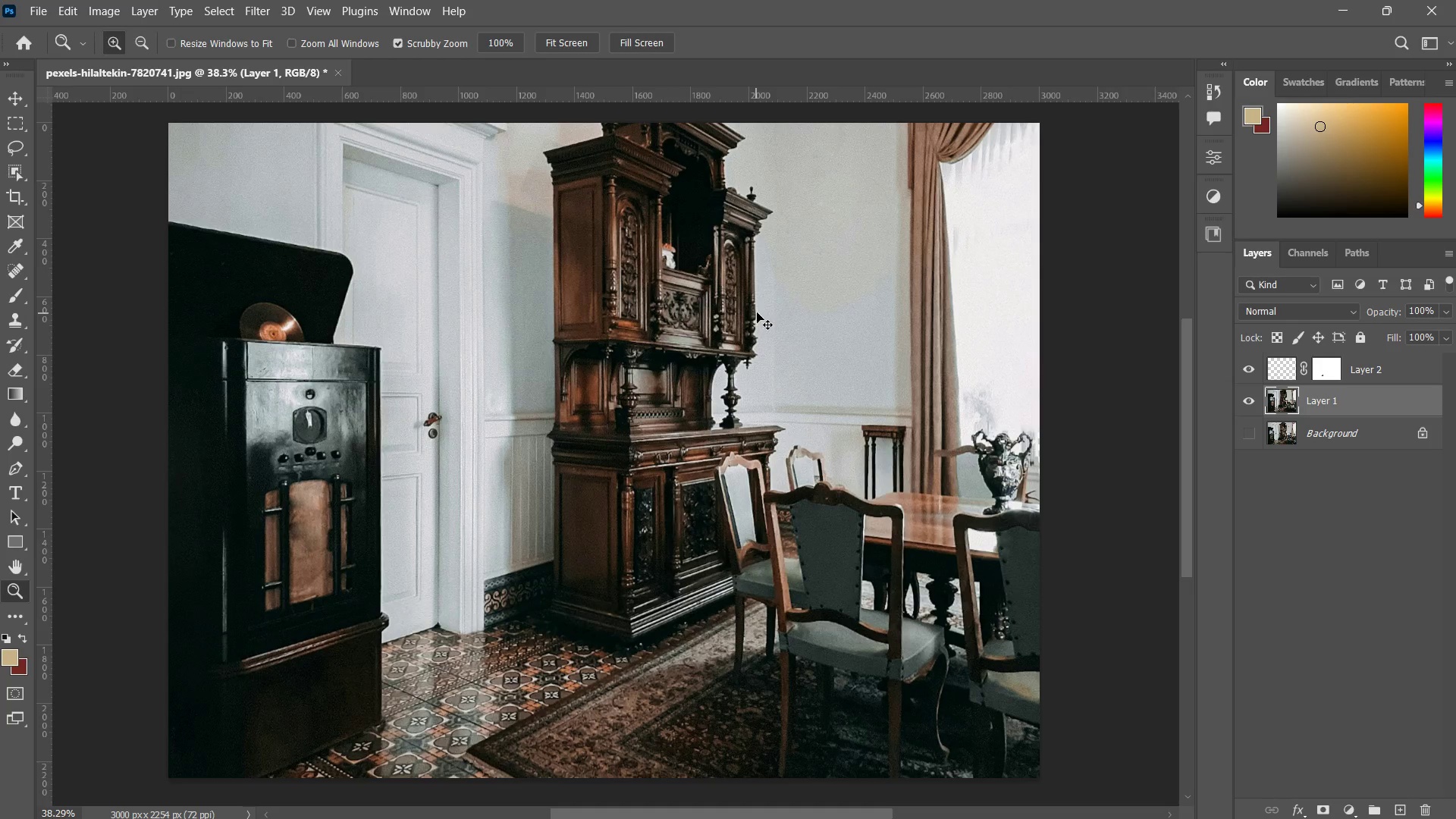 
key(Control+J)
 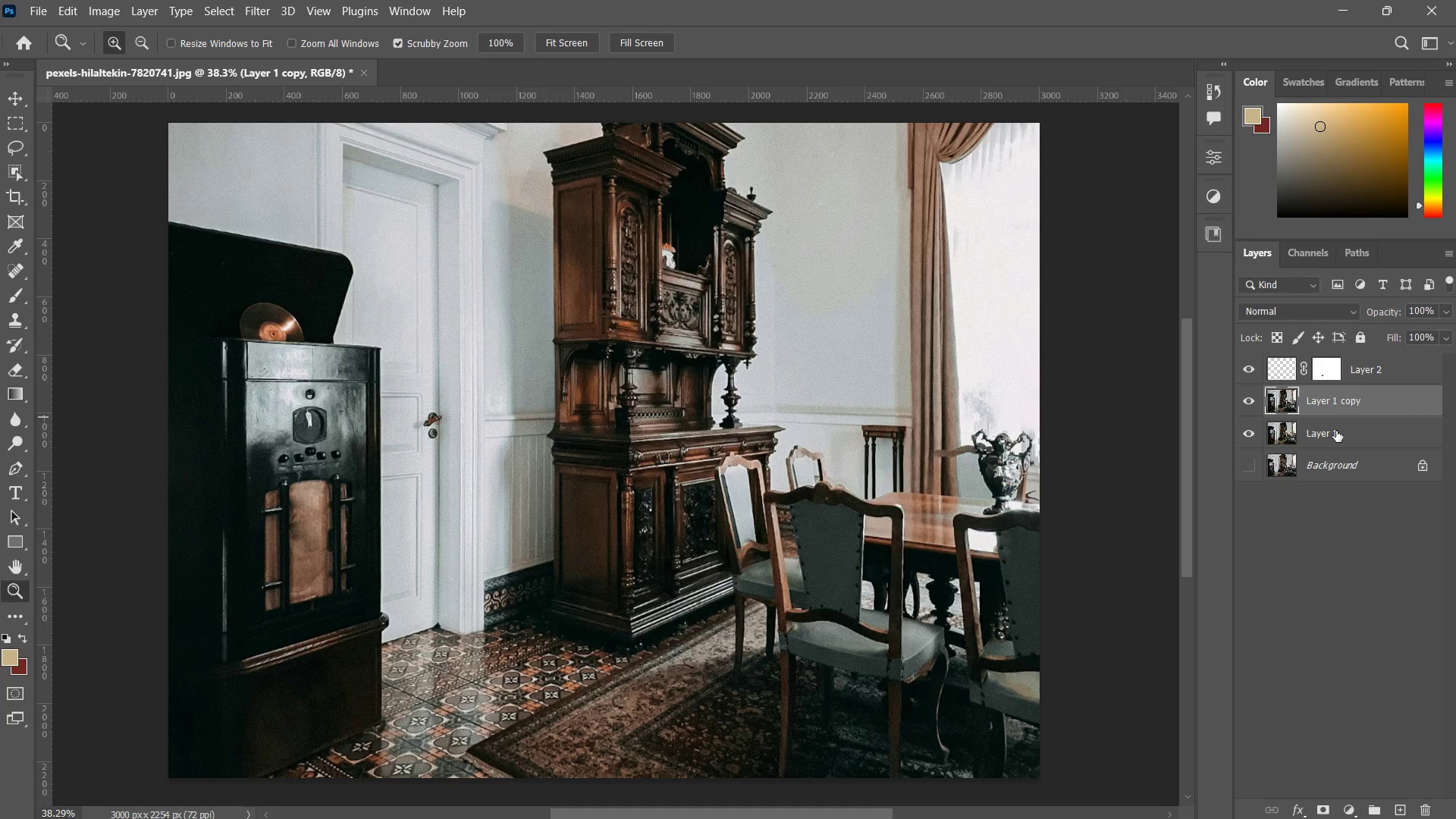 
left_click([1331, 422])
 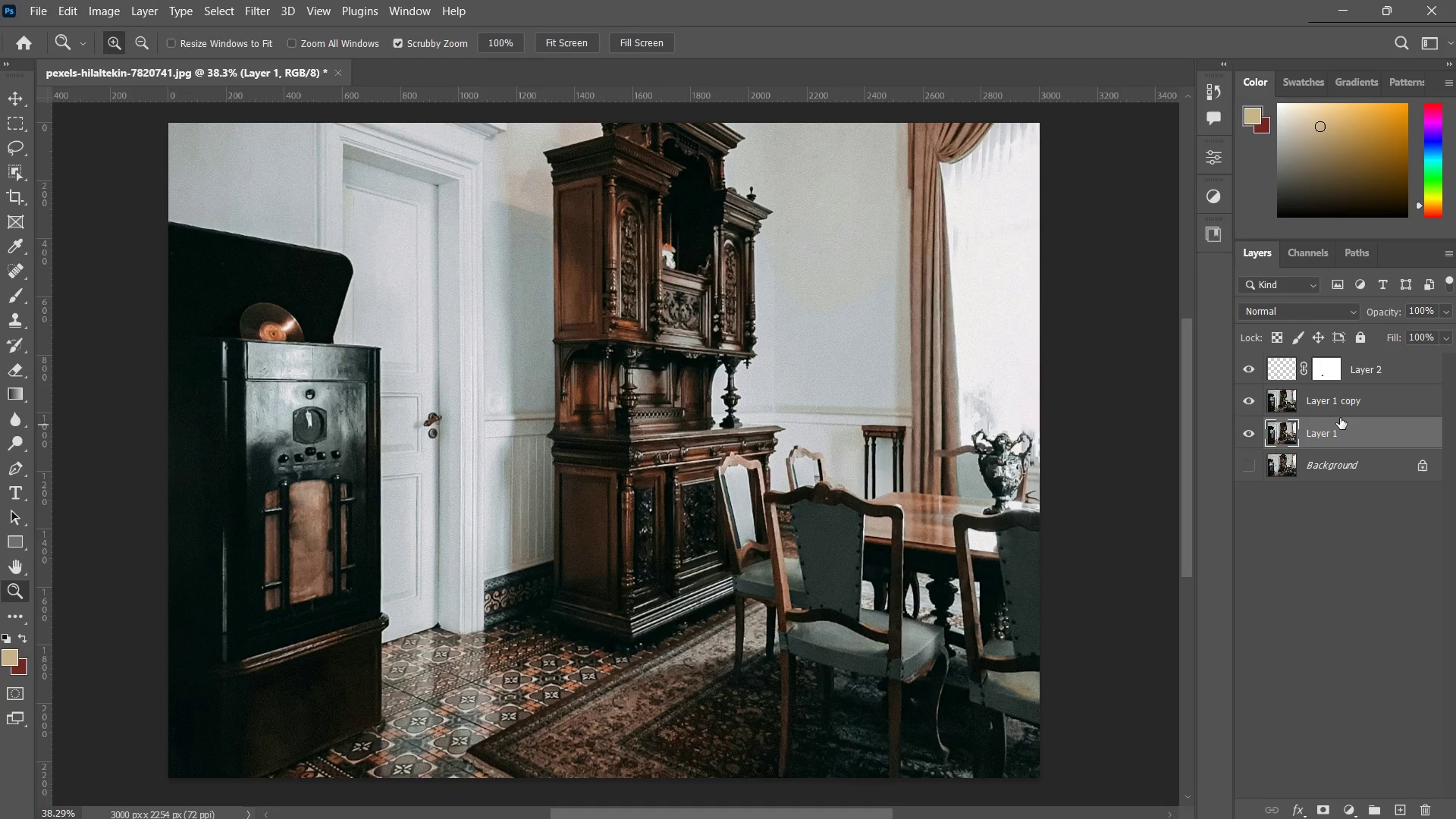 
left_click([1339, 396])
 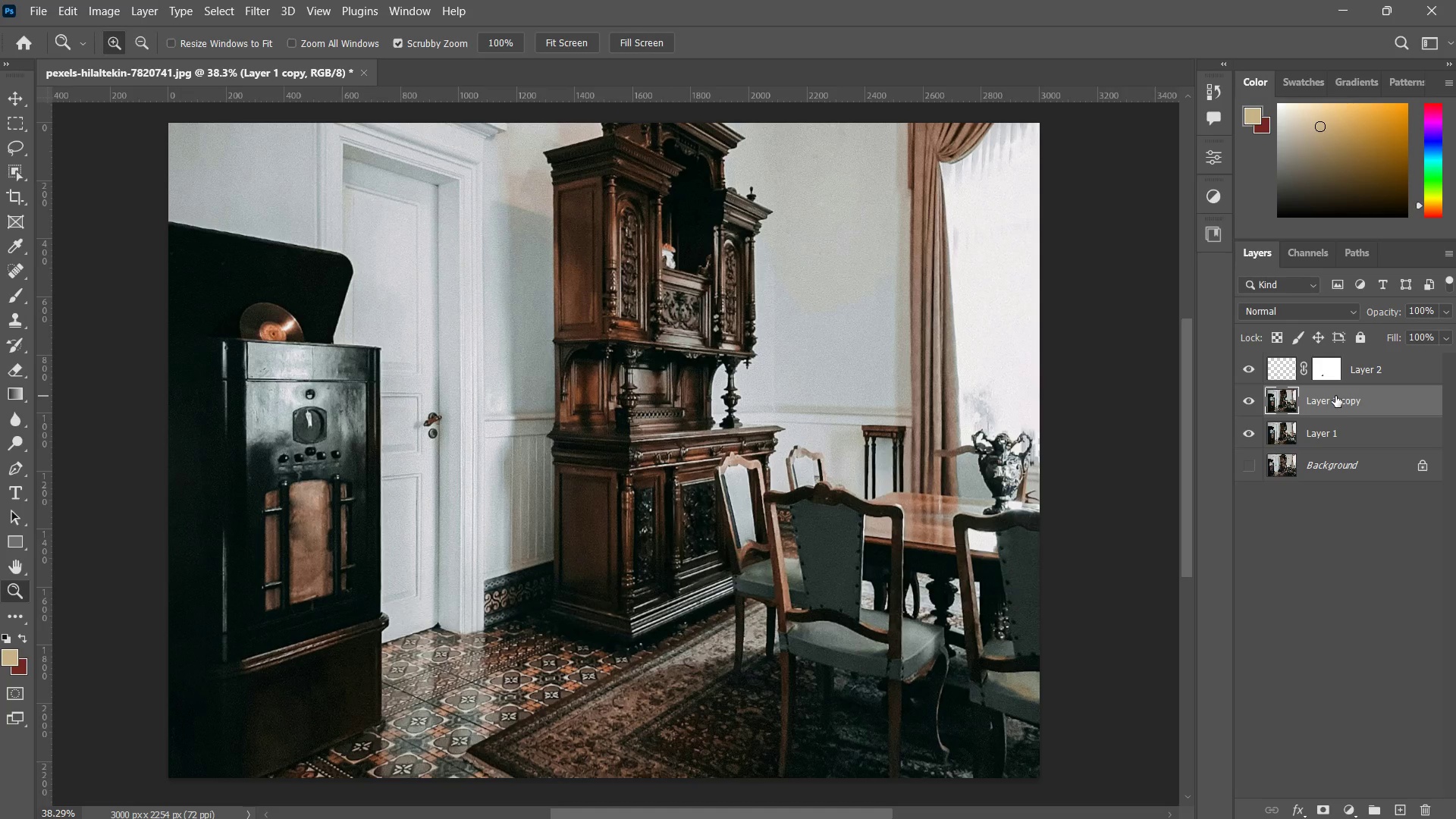 
hold_key(key=ShiftLeft, duration=1.16)
 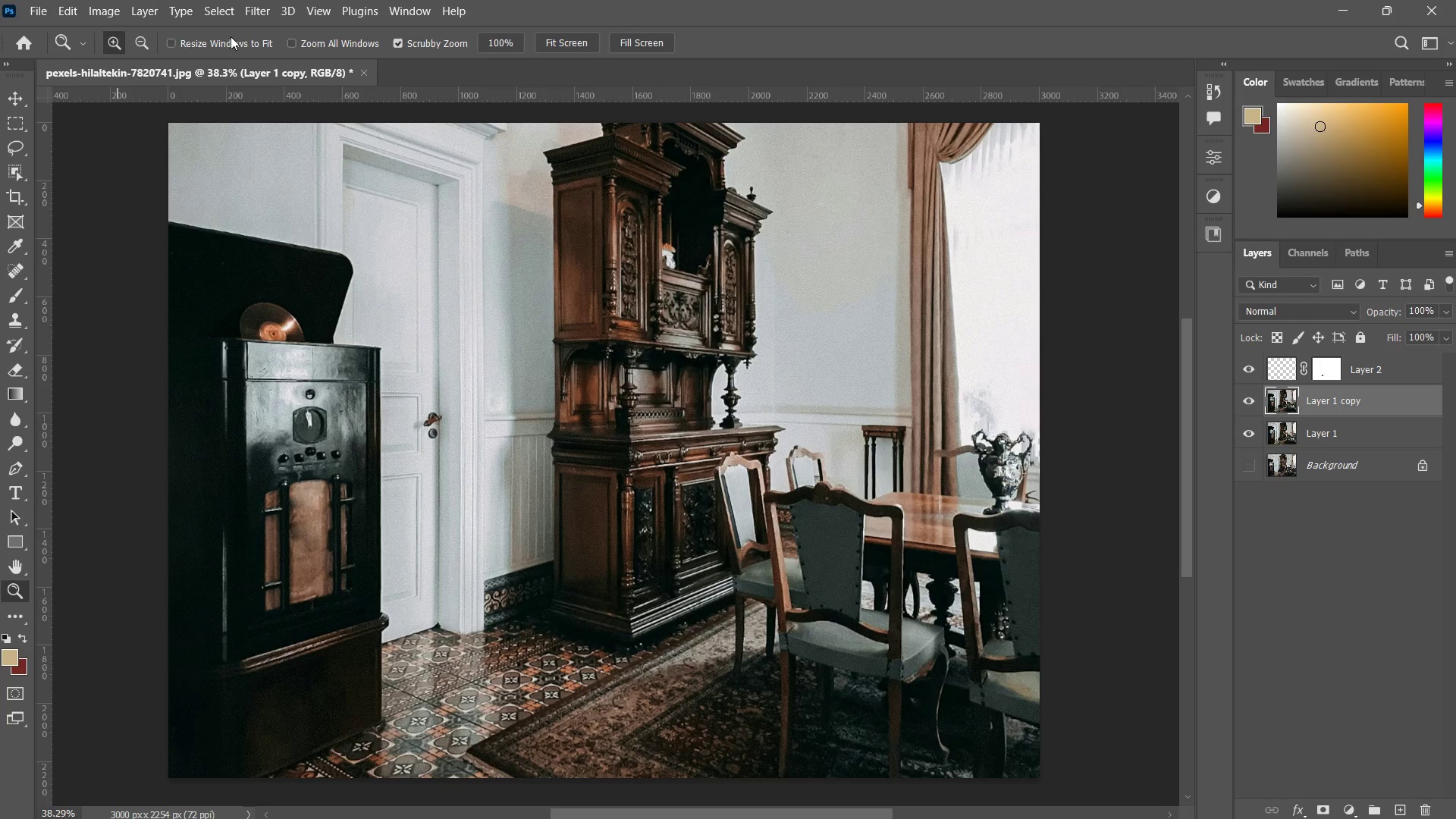 
key(Alt+Control+F)
 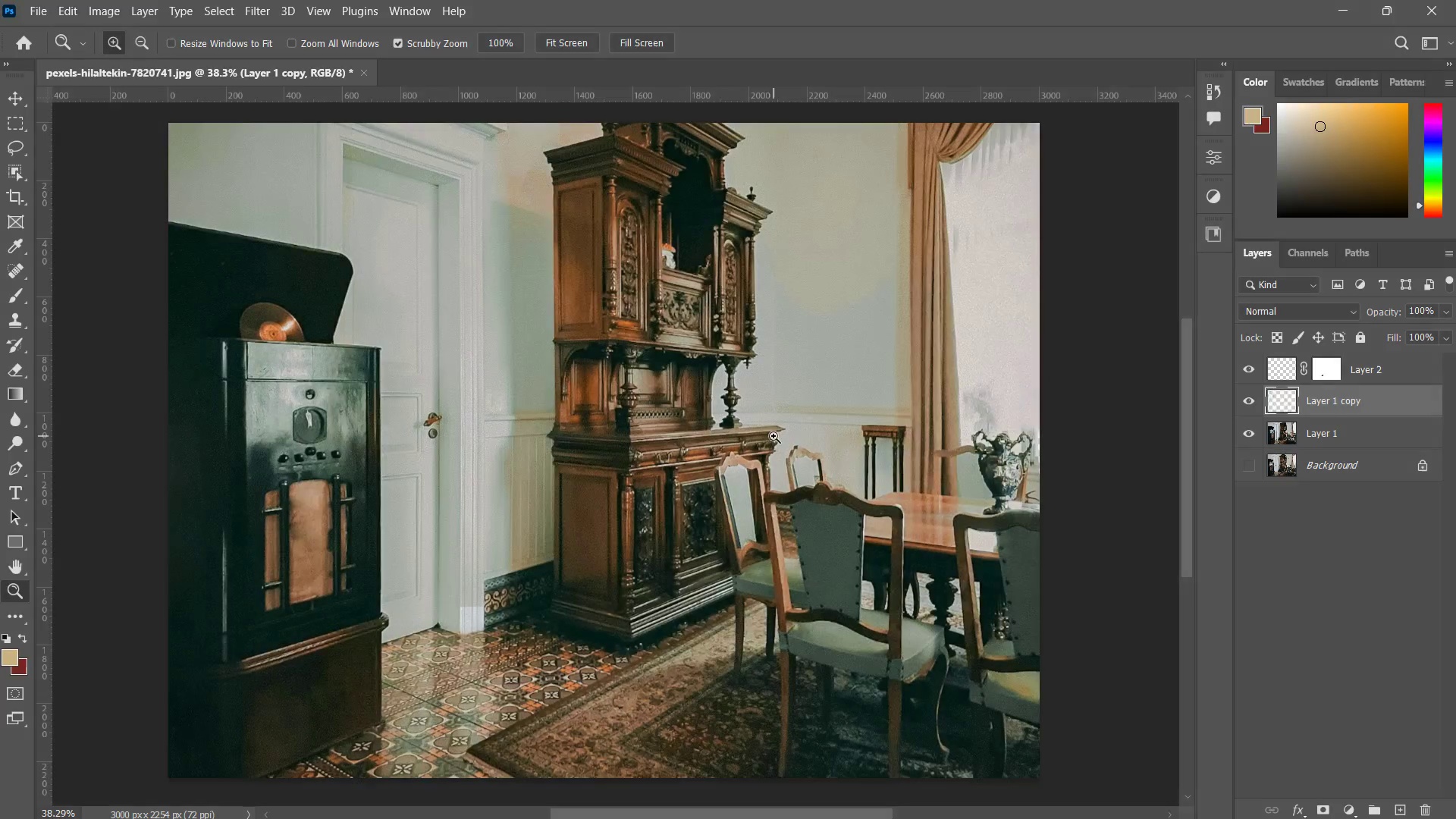 
left_click_drag(start_coordinate=[769, 414], to_coordinate=[759, 446])
 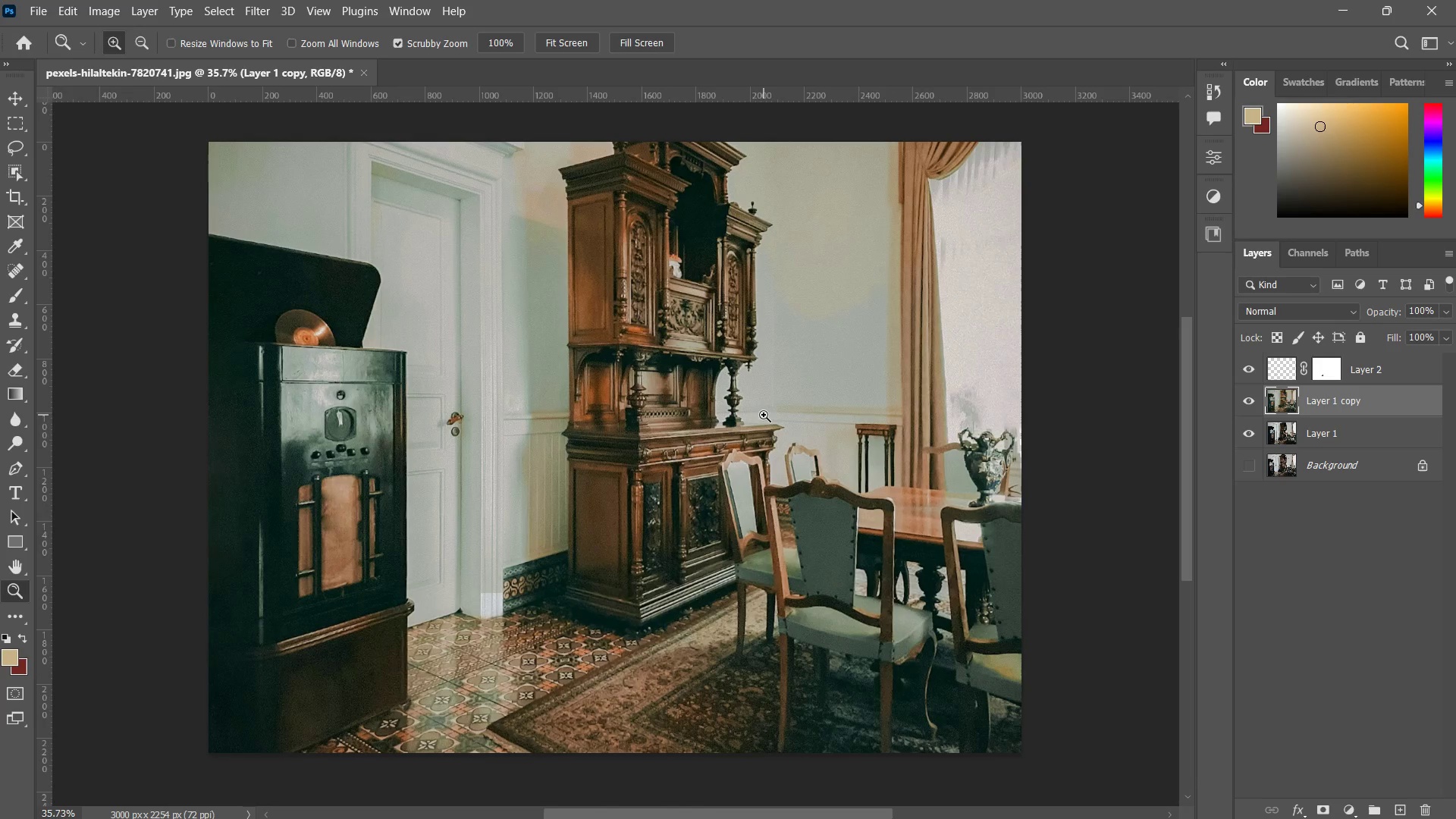 
left_click_drag(start_coordinate=[769, 389], to_coordinate=[772, 394])
 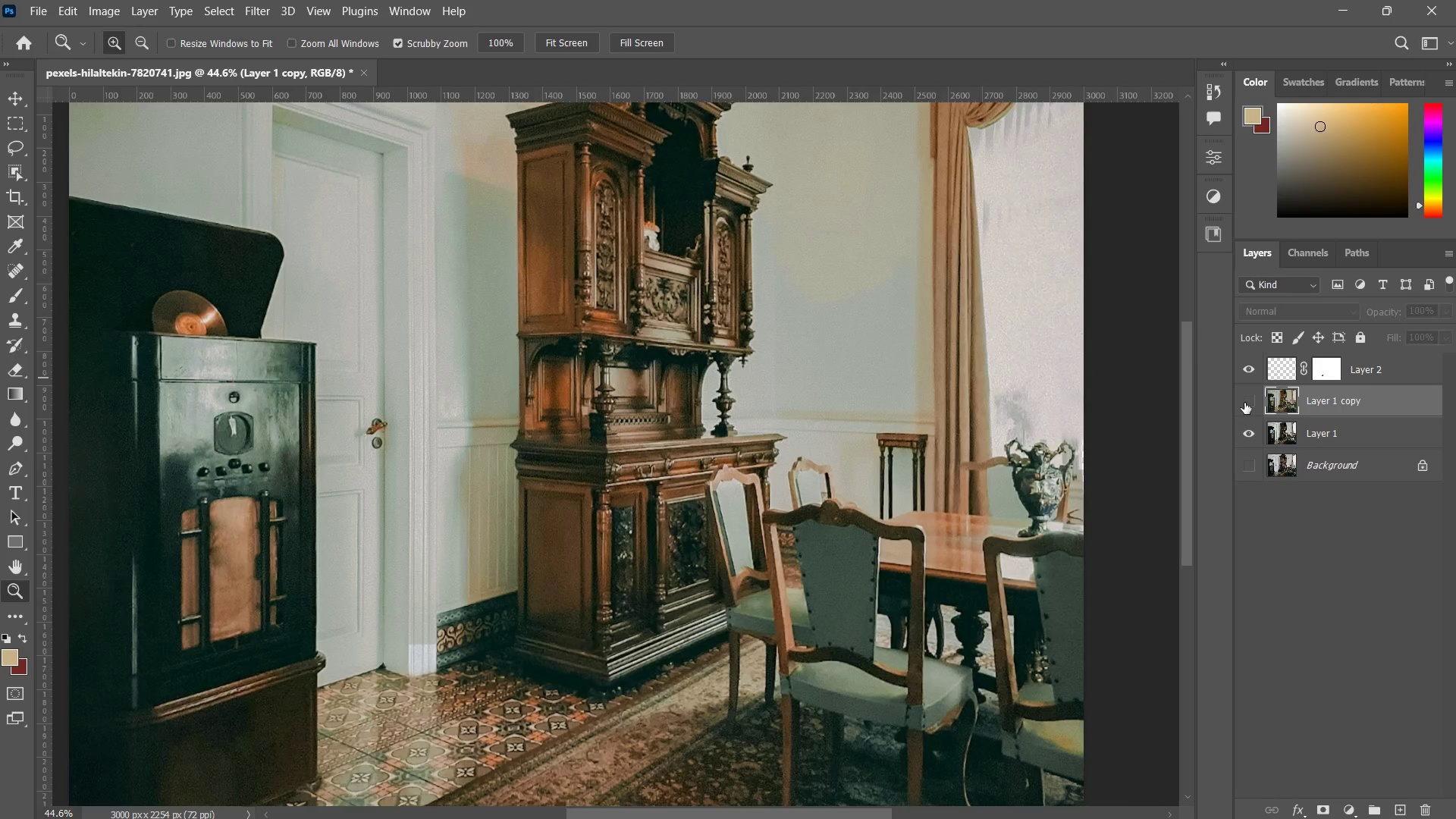 
double_click([1244, 397])
 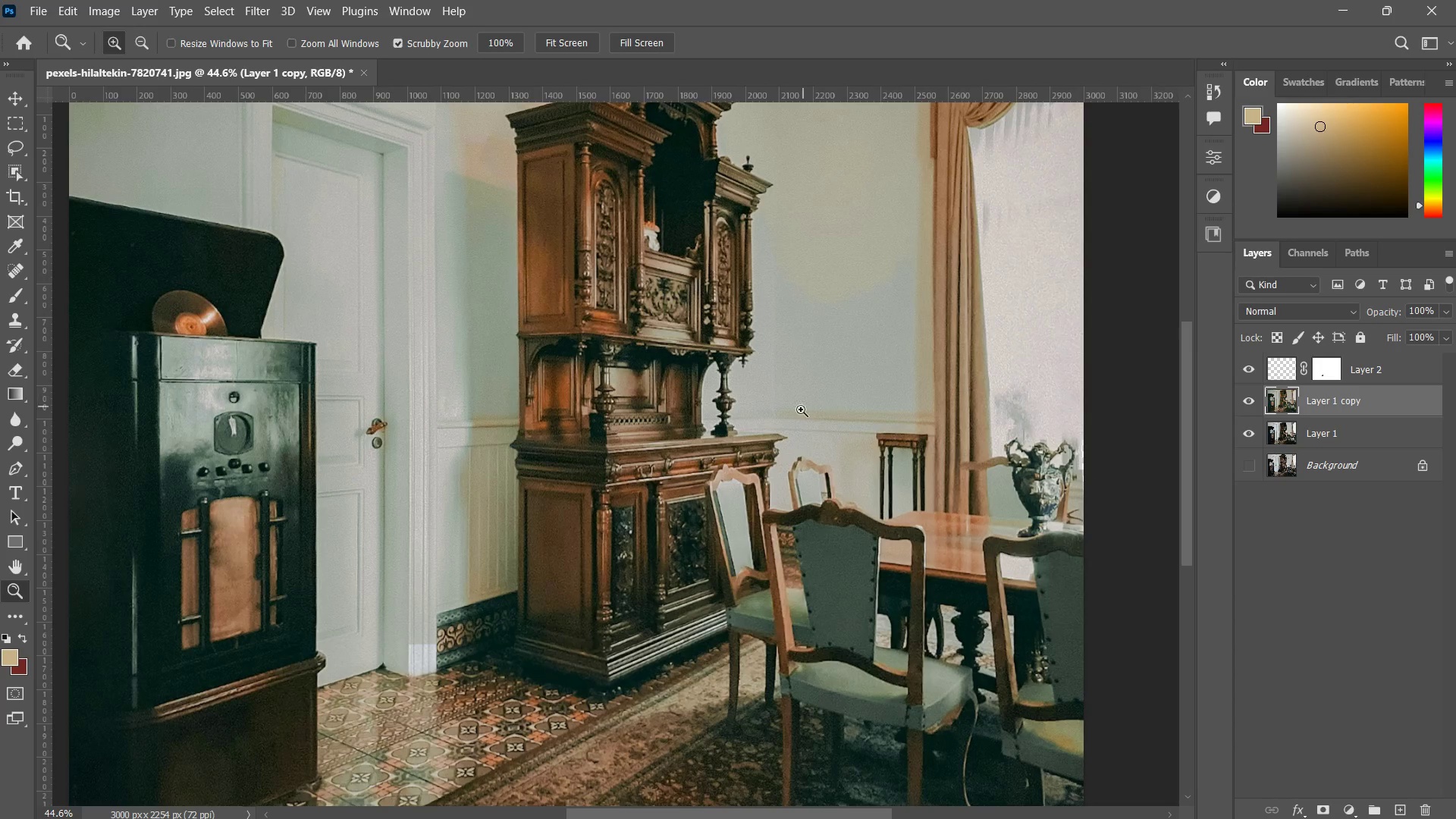 
type(zzzzzz zz)
 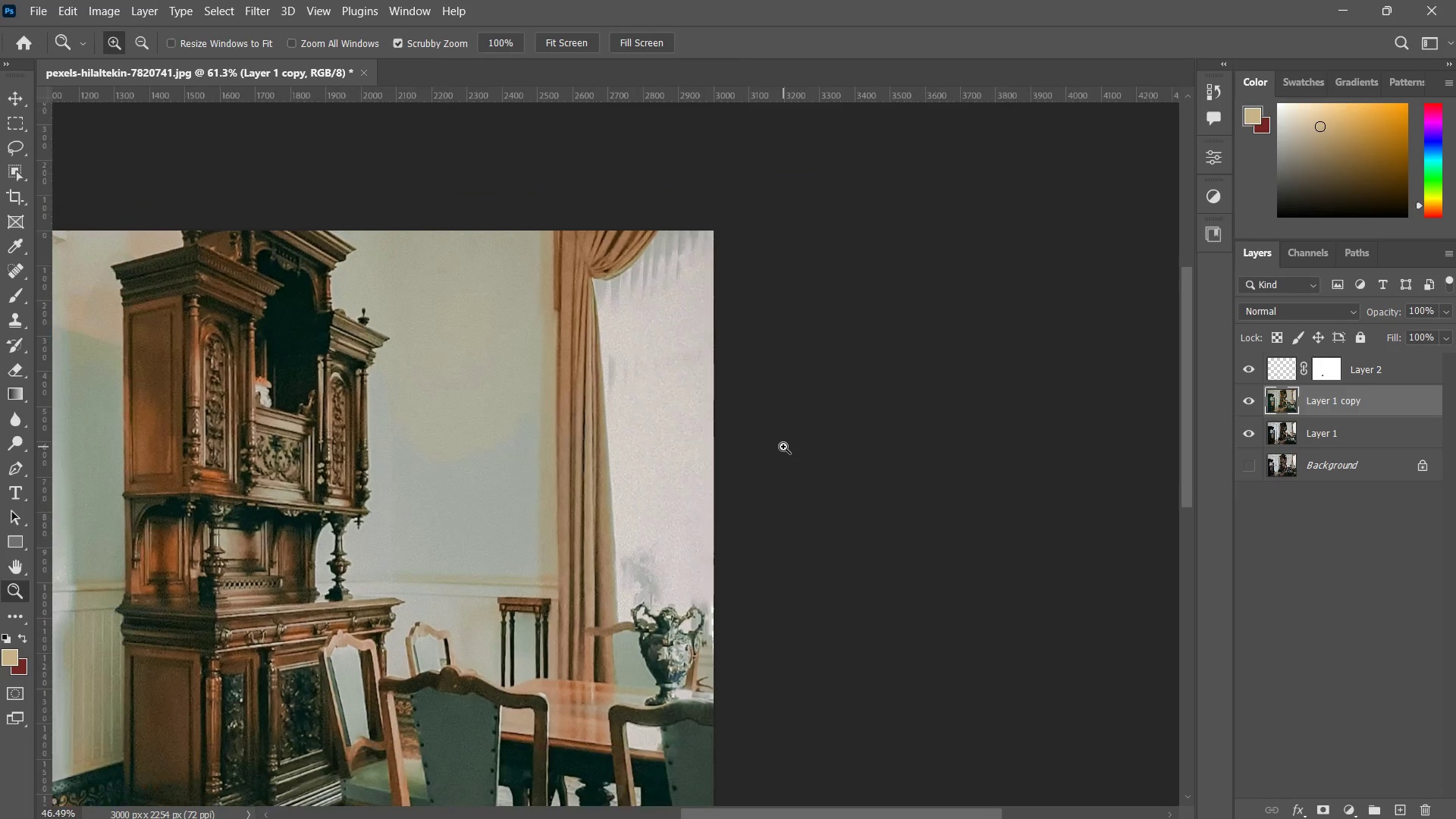 
left_click_drag(start_coordinate=[764, 400], to_coordinate=[742, 447])
 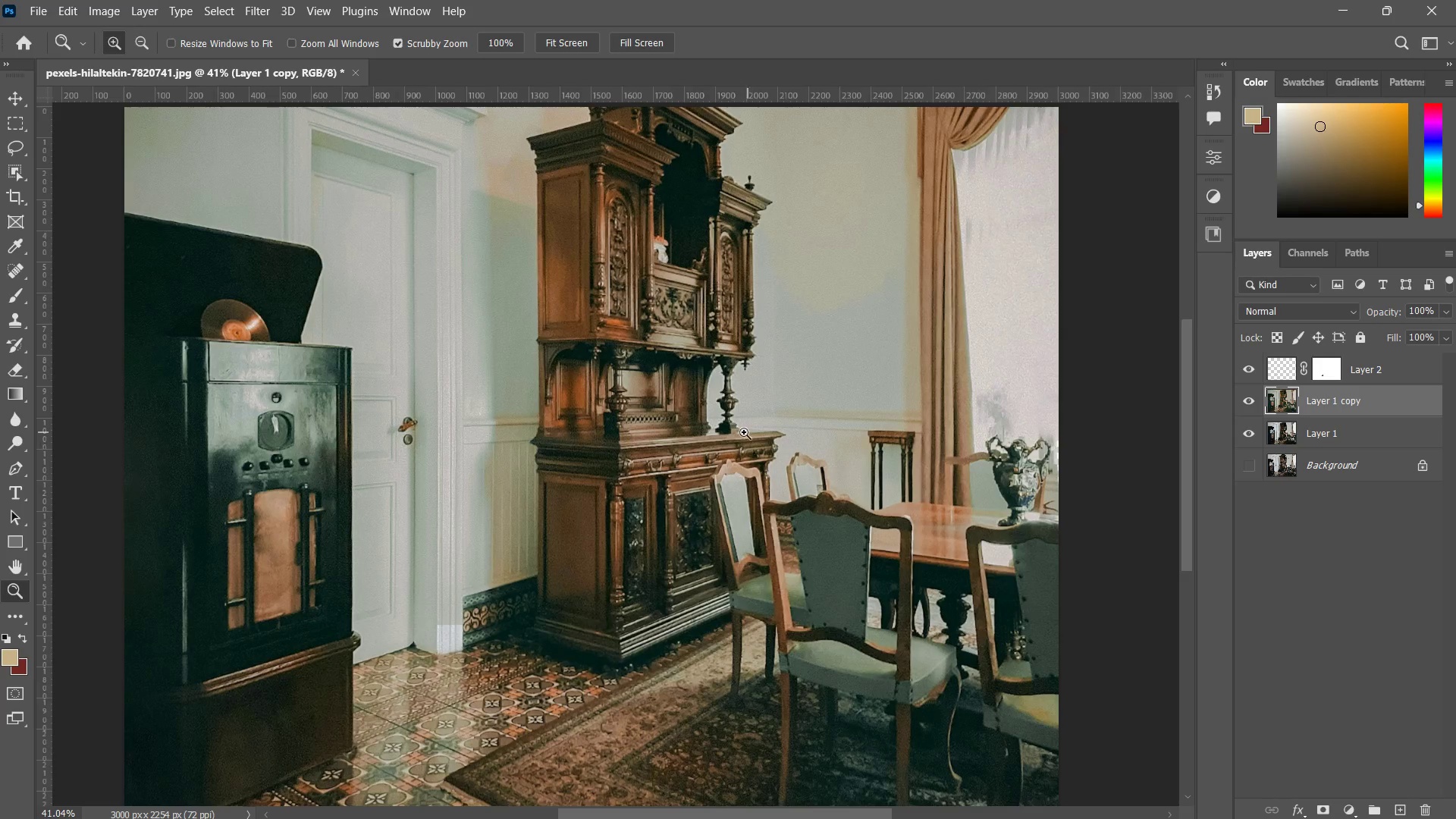 
left_click_drag(start_coordinate=[744, 432], to_coordinate=[733, 452])
 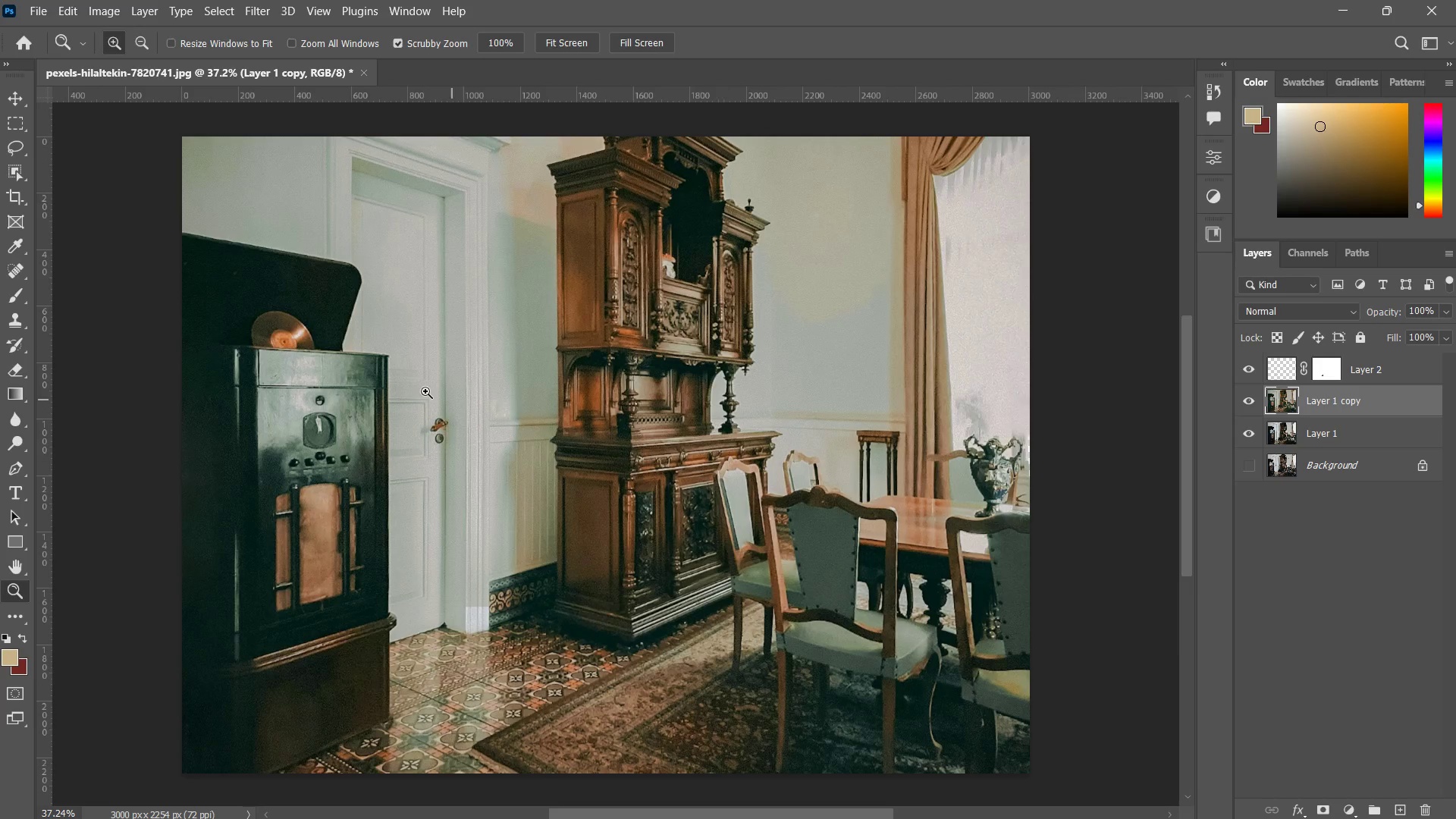 
left_click_drag(start_coordinate=[425, 391], to_coordinate=[444, 371])
 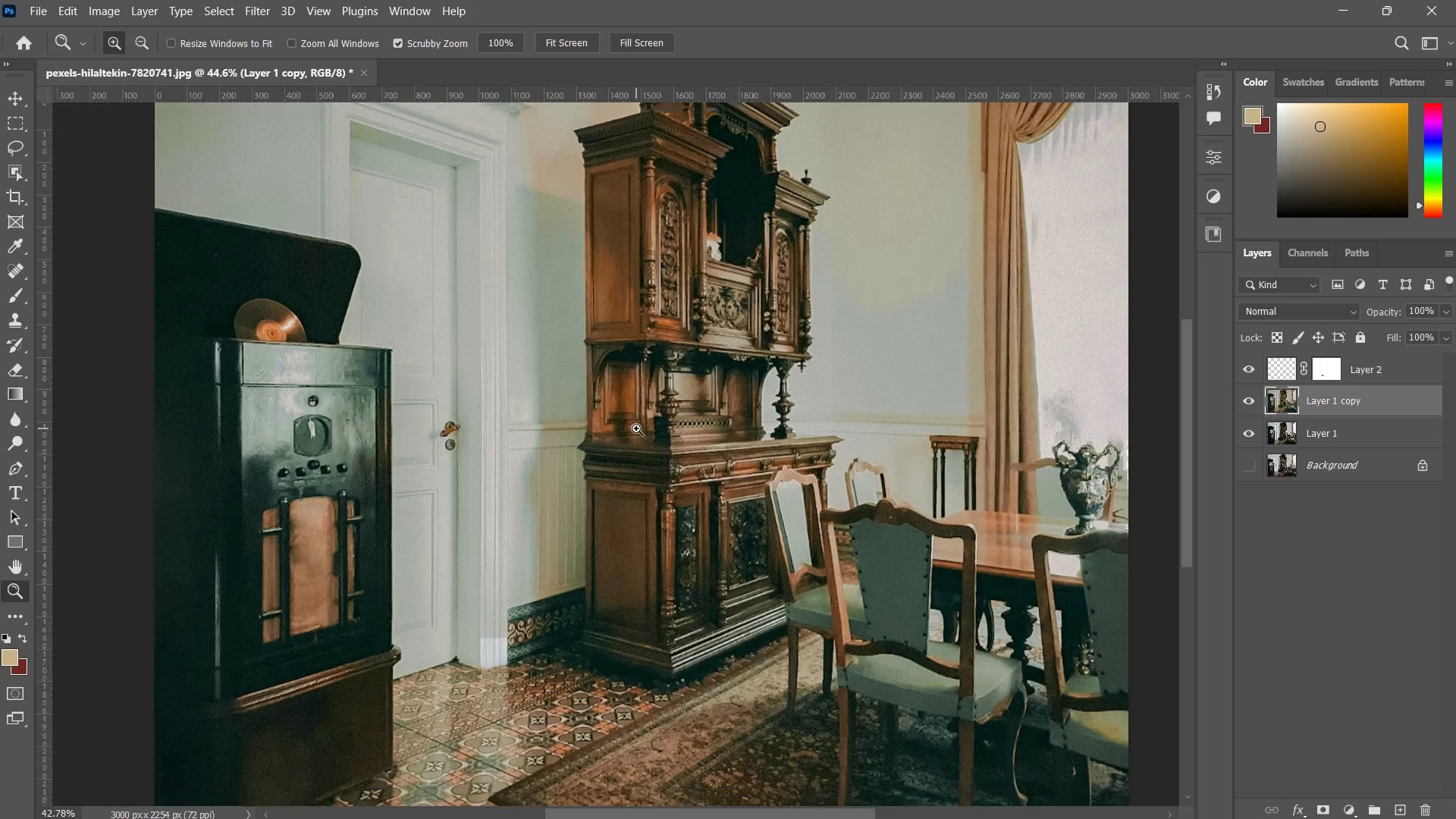 
left_click_drag(start_coordinate=[655, 368], to_coordinate=[636, 428])
 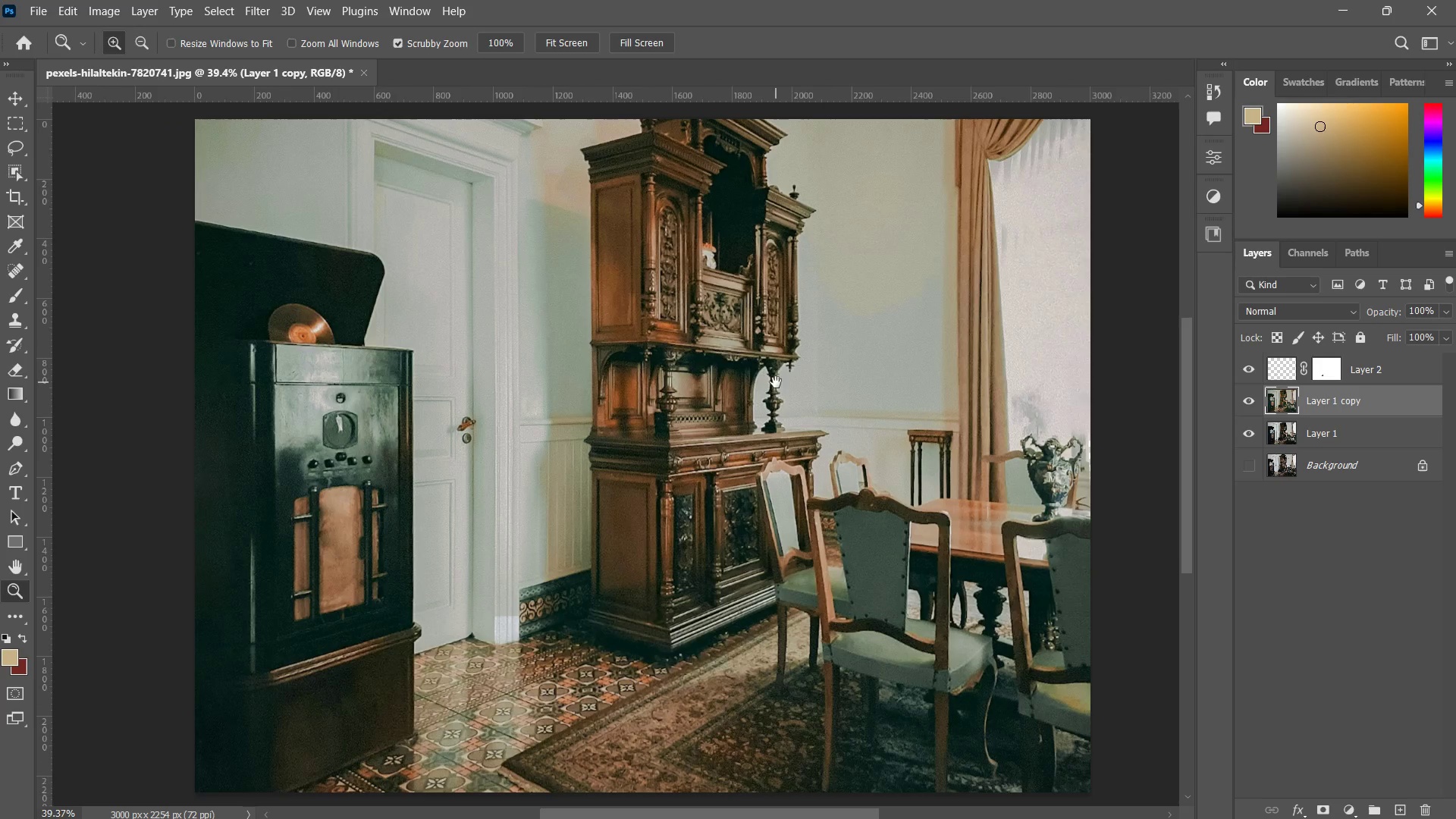 
left_click_drag(start_coordinate=[798, 381], to_coordinate=[695, 404])
 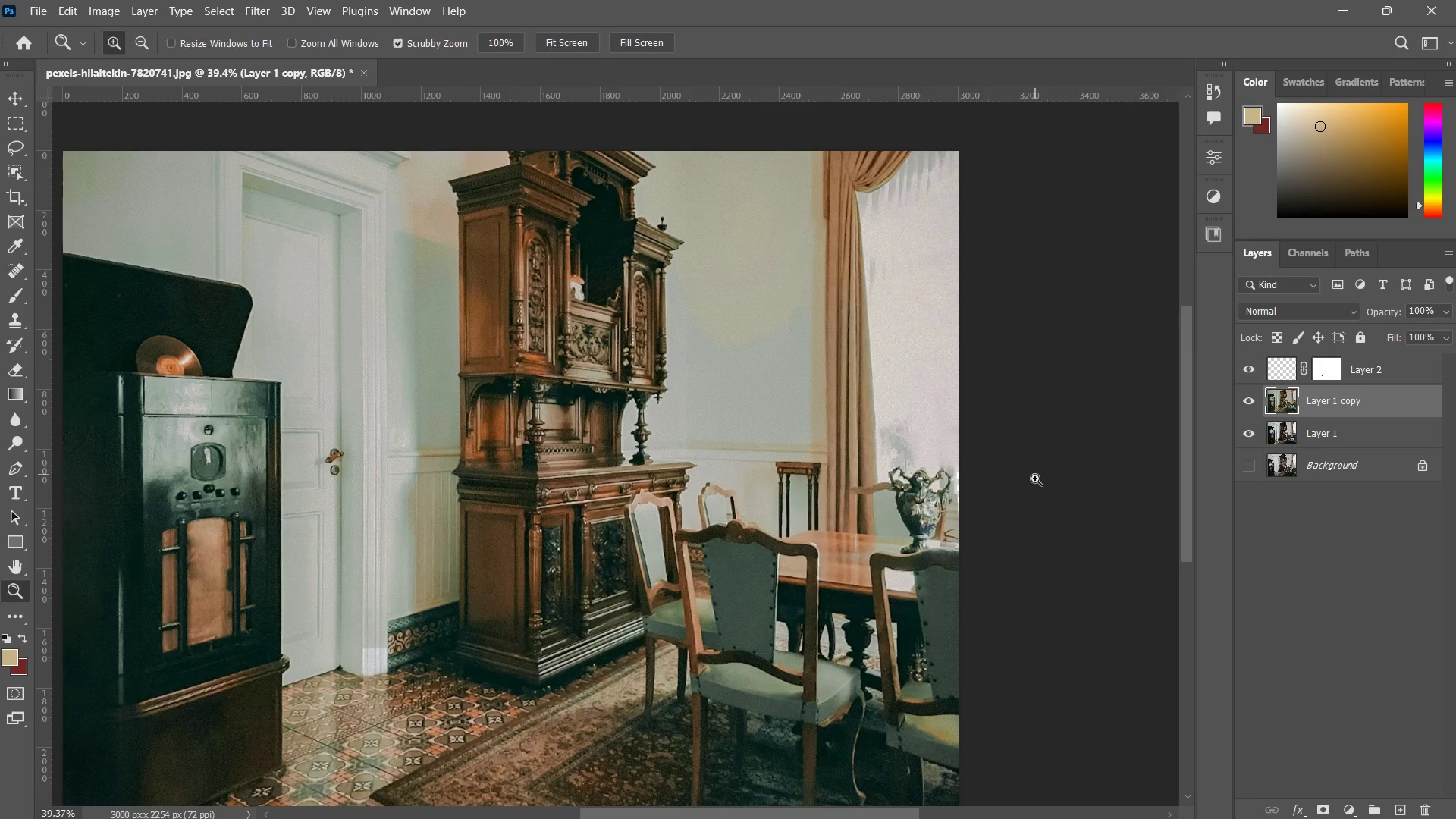 
left_click_drag(start_coordinate=[896, 402], to_coordinate=[933, 381])
 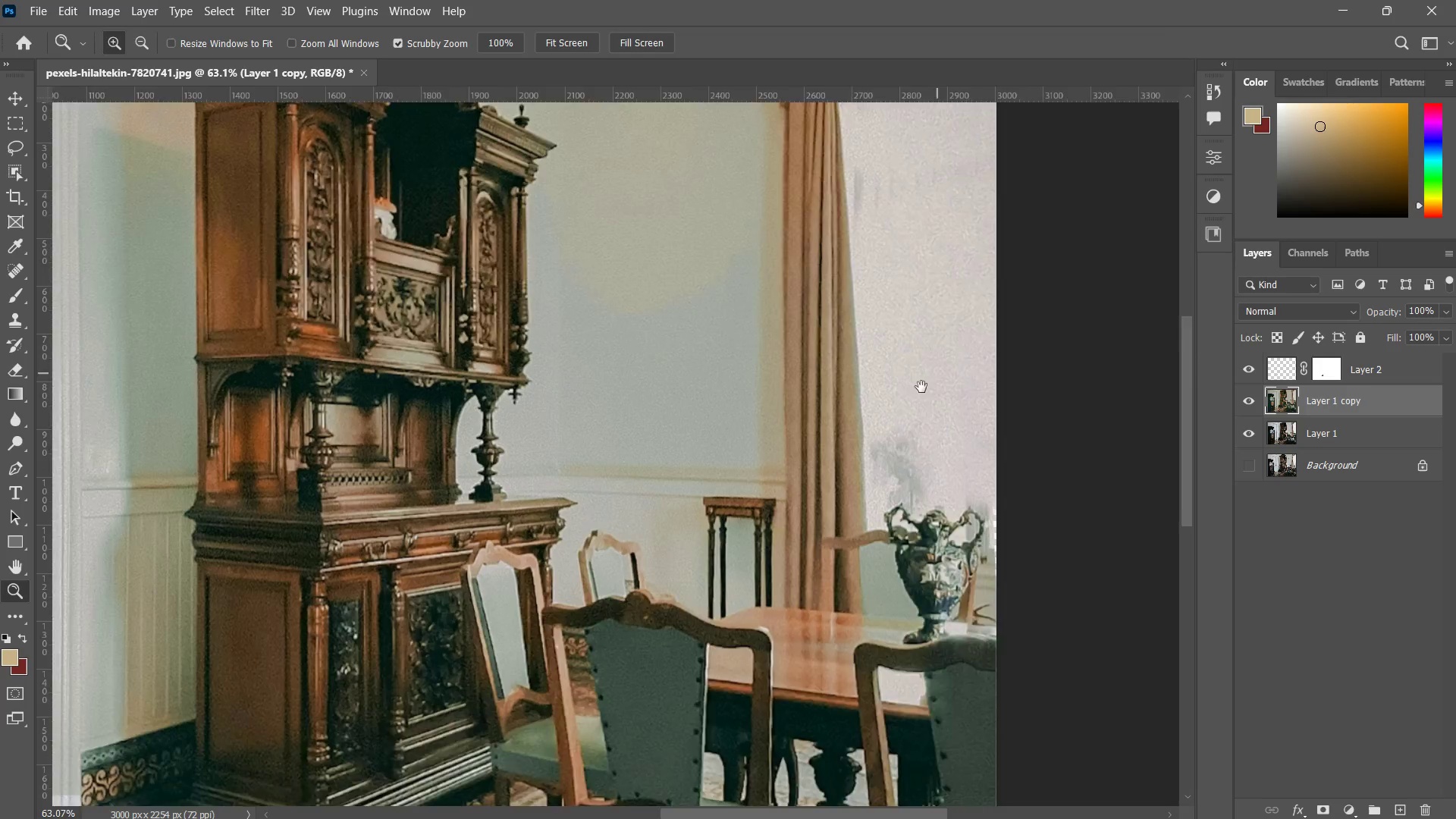 
left_click_drag(start_coordinate=[938, 373], to_coordinate=[806, 507])
 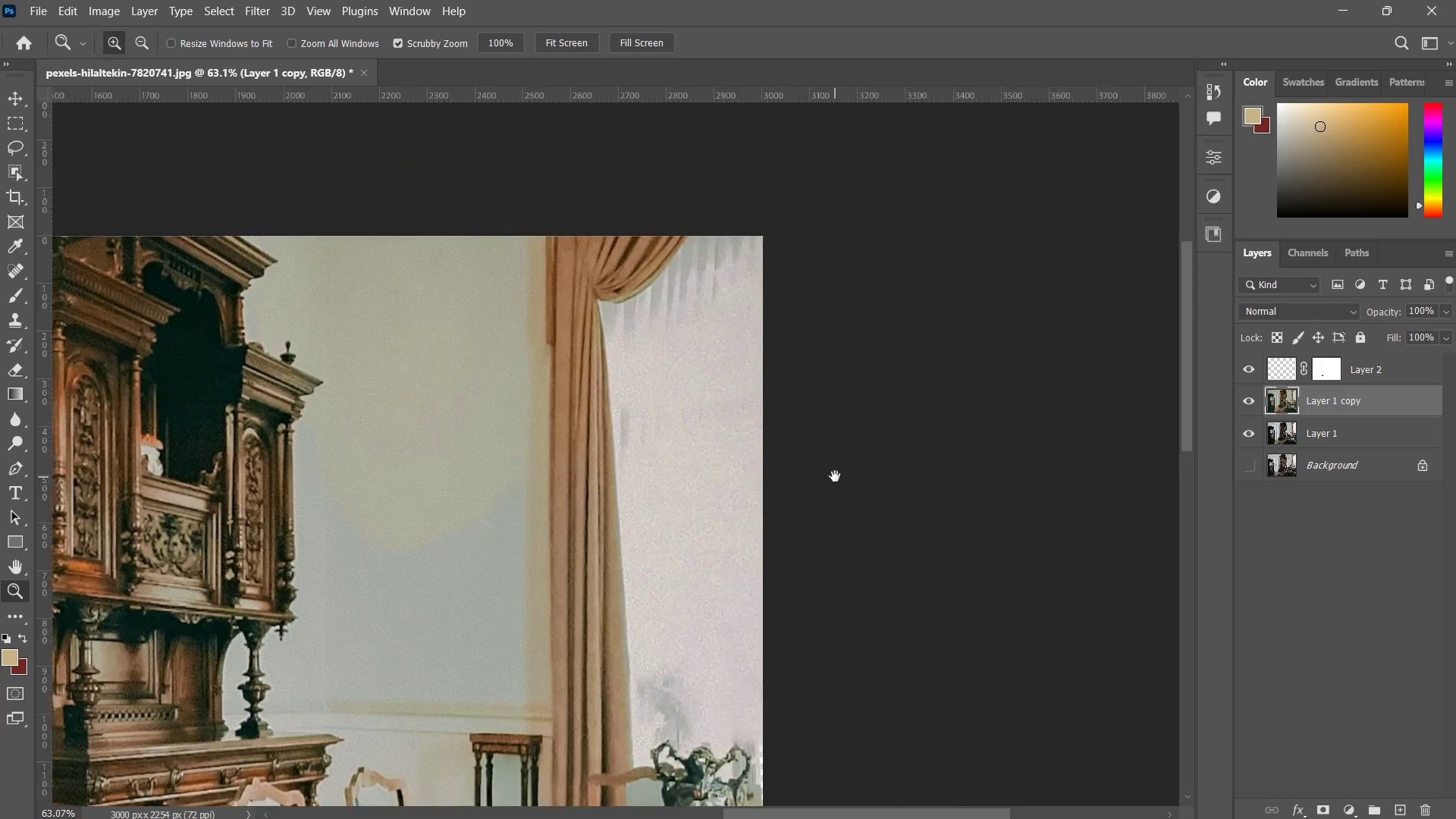 
left_click_drag(start_coordinate=[835, 475], to_coordinate=[809, 525])
 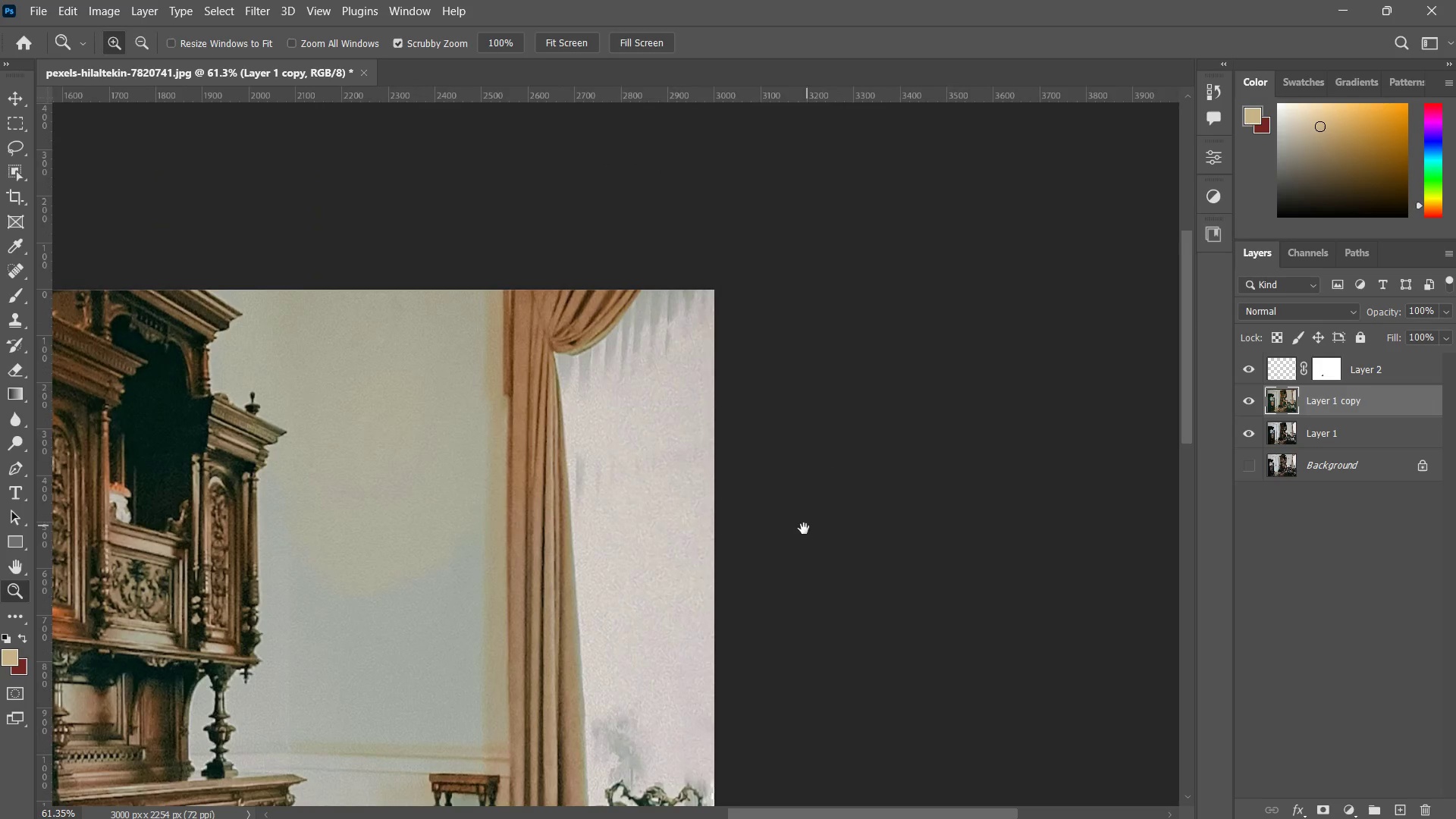 
hold_key(key=Space, duration=0.48)
 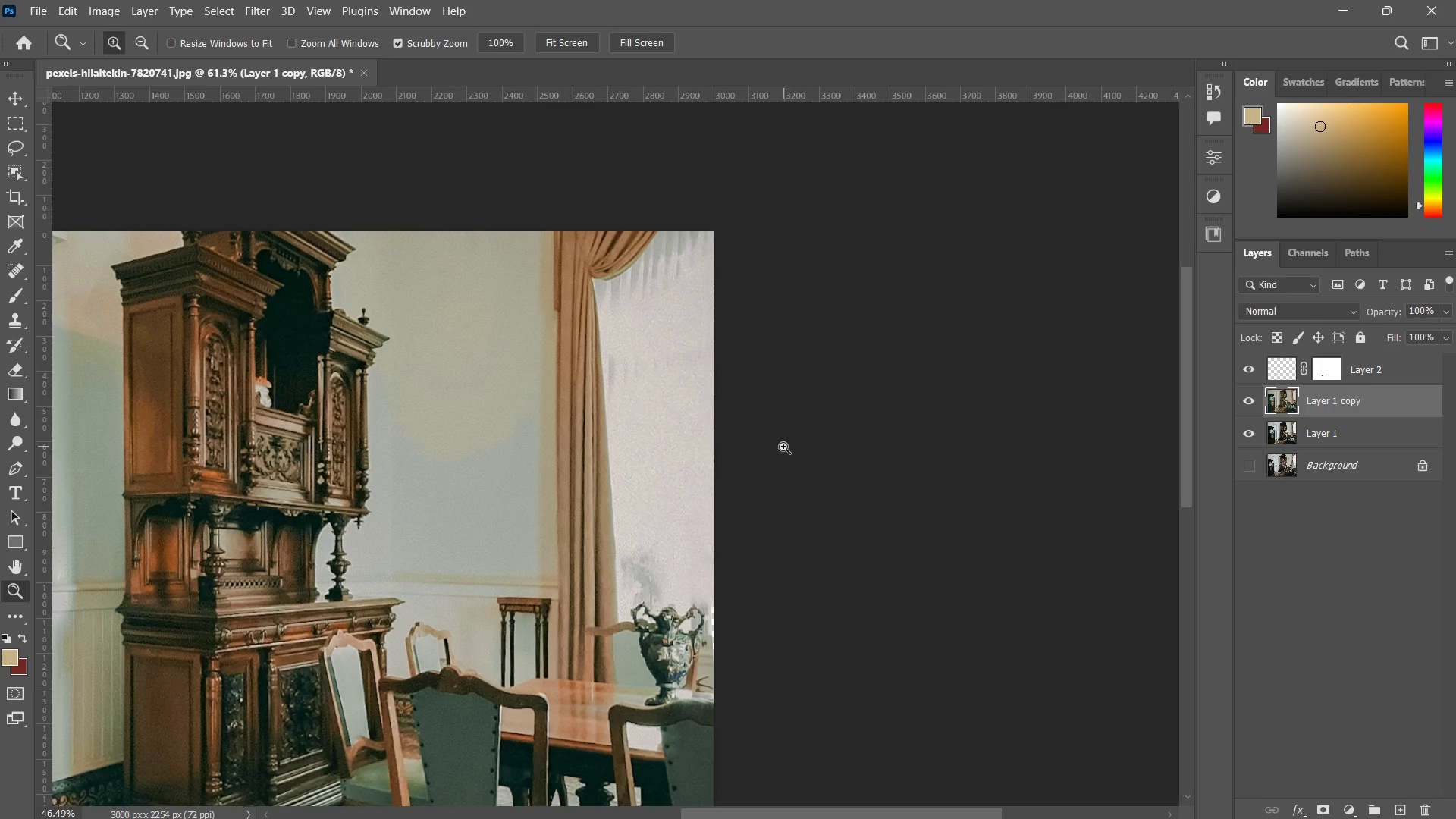 
left_click_drag(start_coordinate=[794, 534], to_coordinate=[793, 416])
 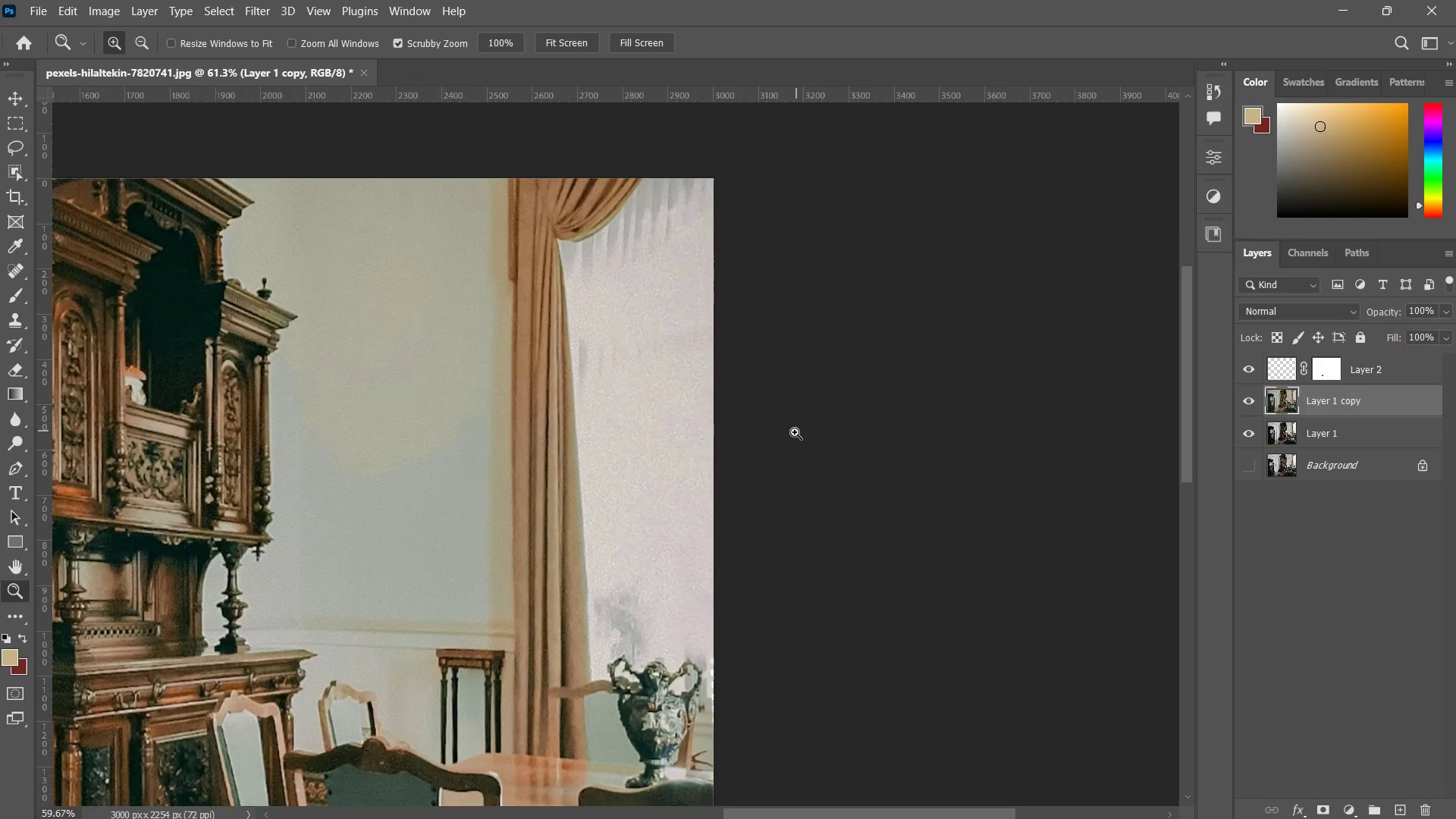 
left_click_drag(start_coordinate=[807, 414], to_coordinate=[795, 443])
 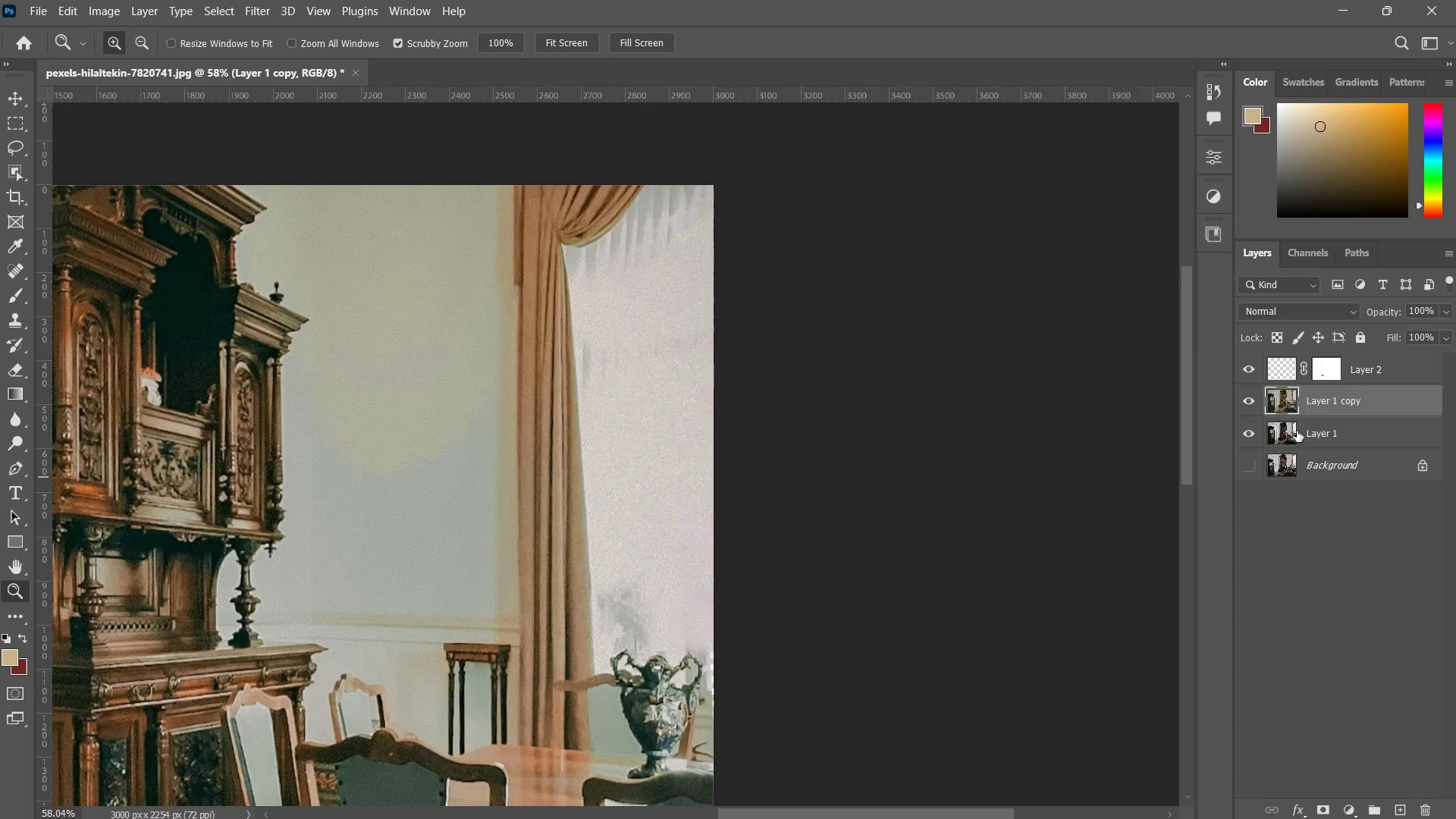 
left_click([1249, 436])
 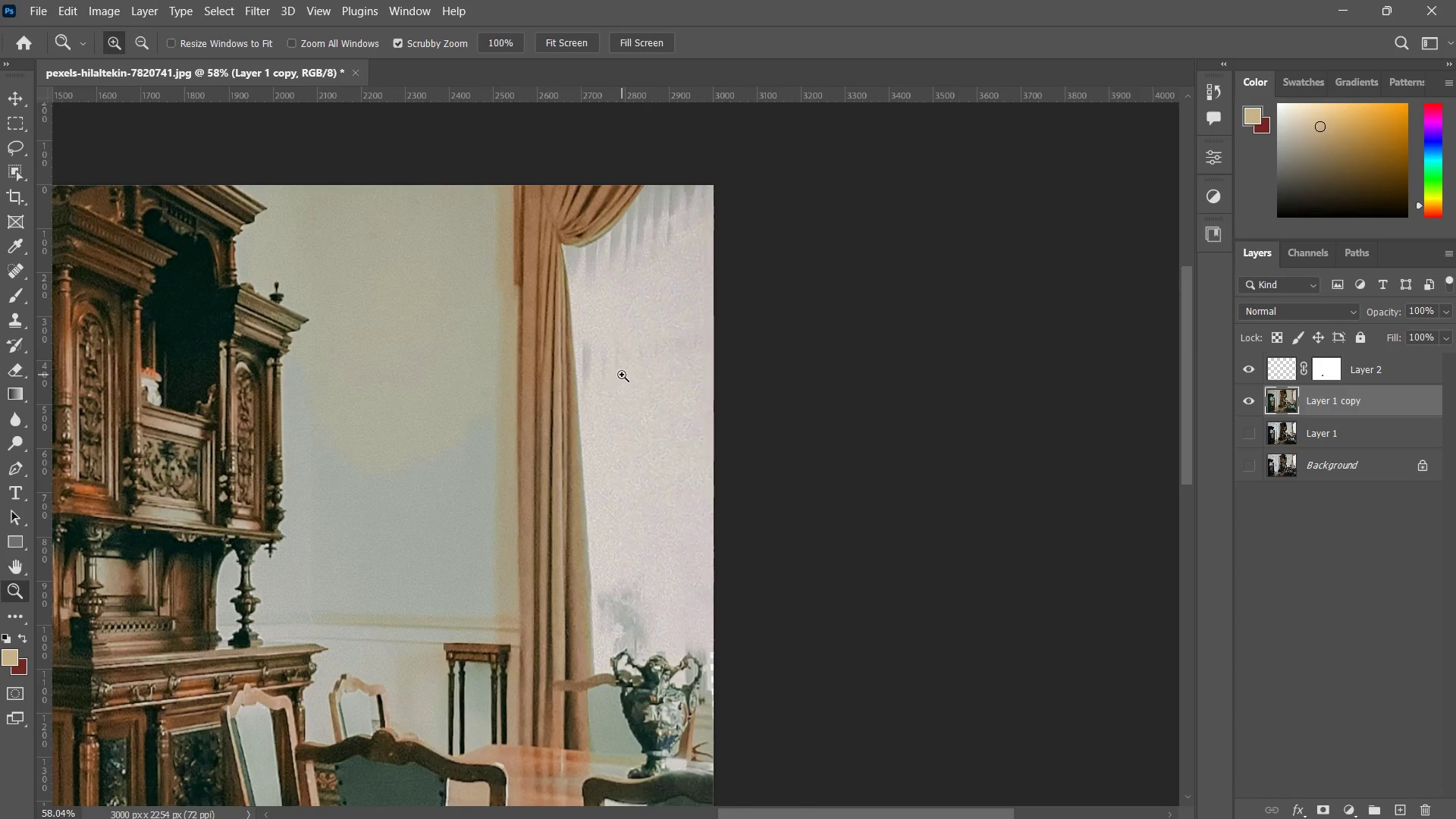 
type(zp)
 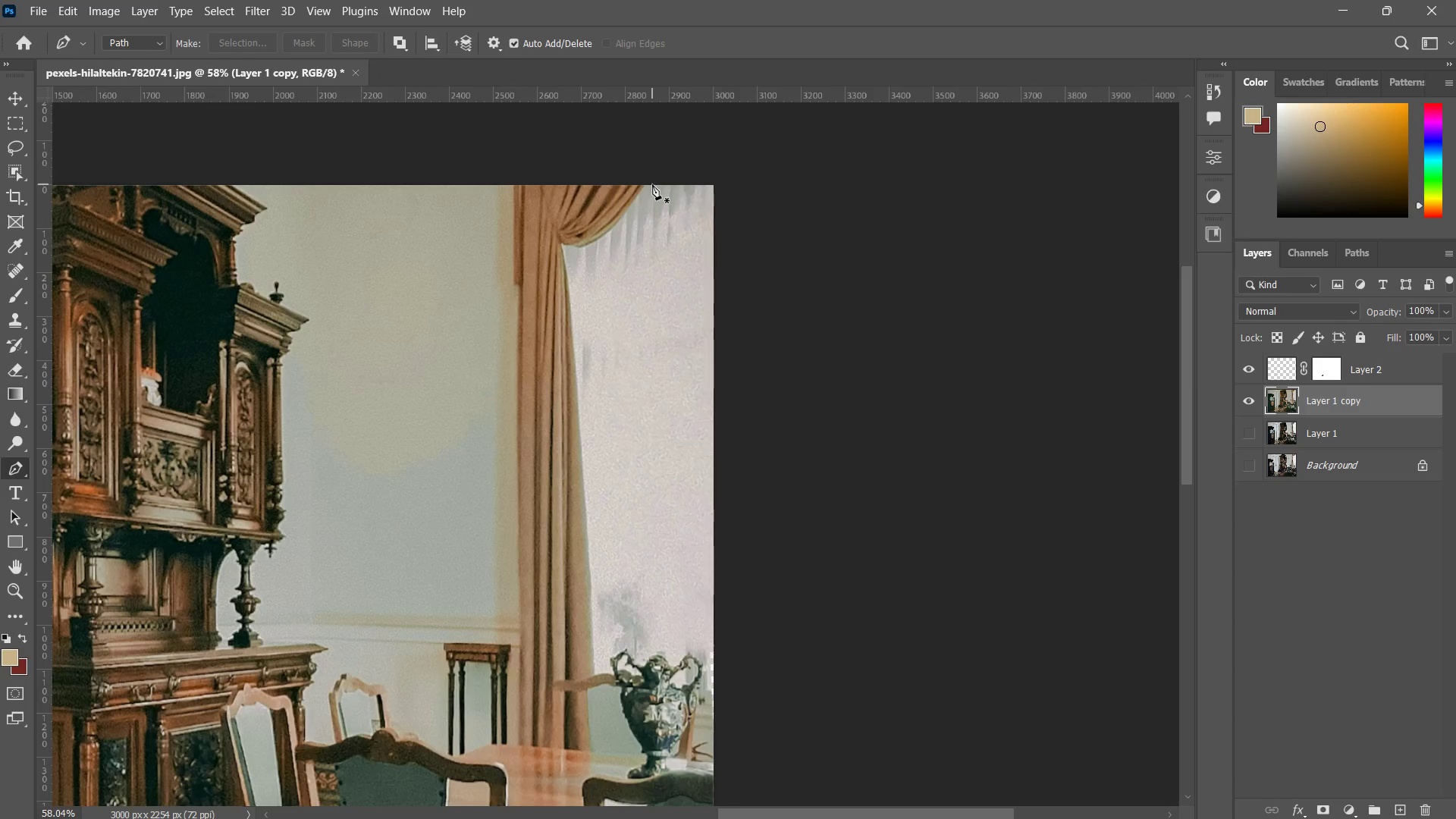 
left_click([645, 181])
 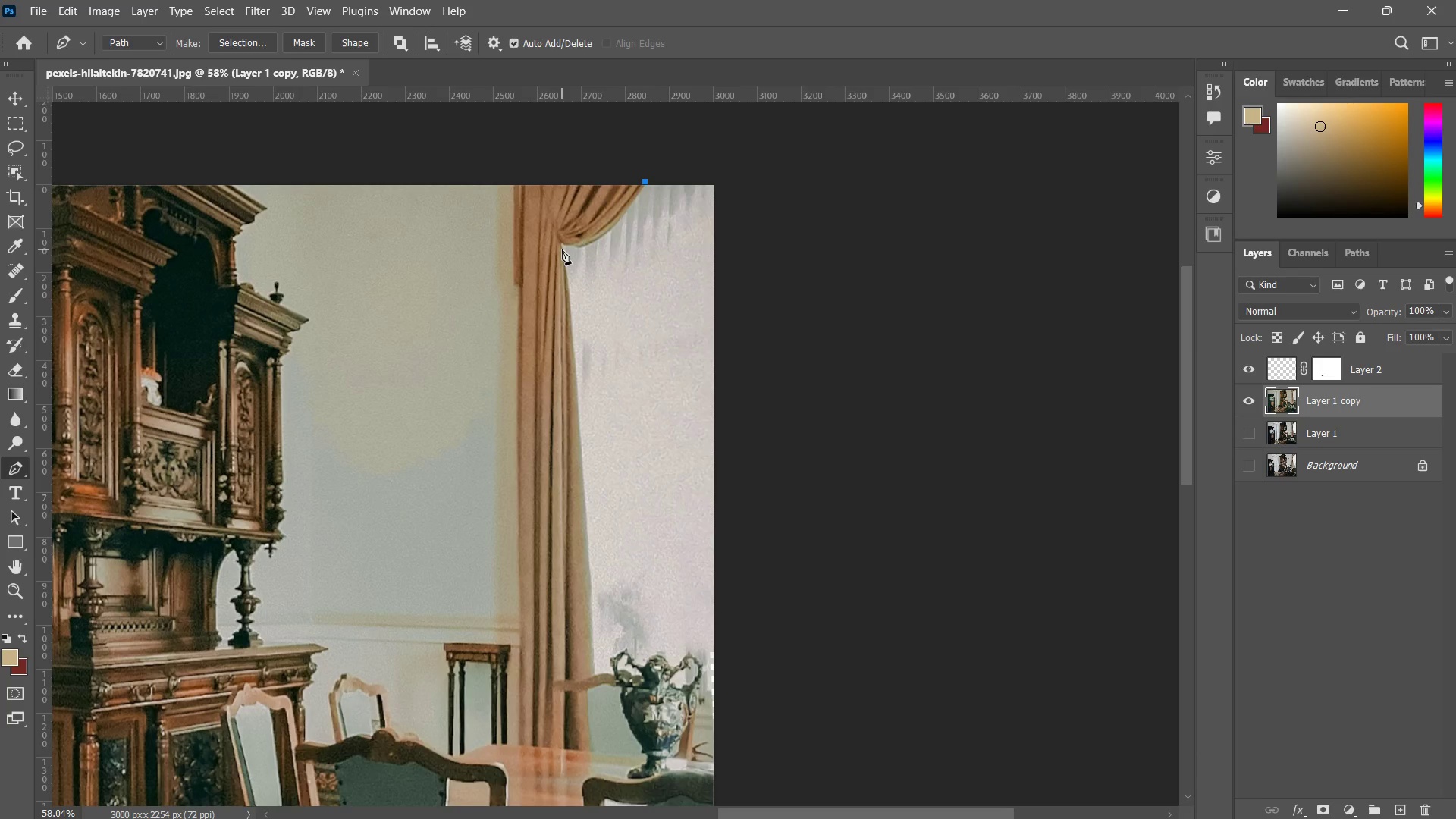 
left_click([560, 243])
 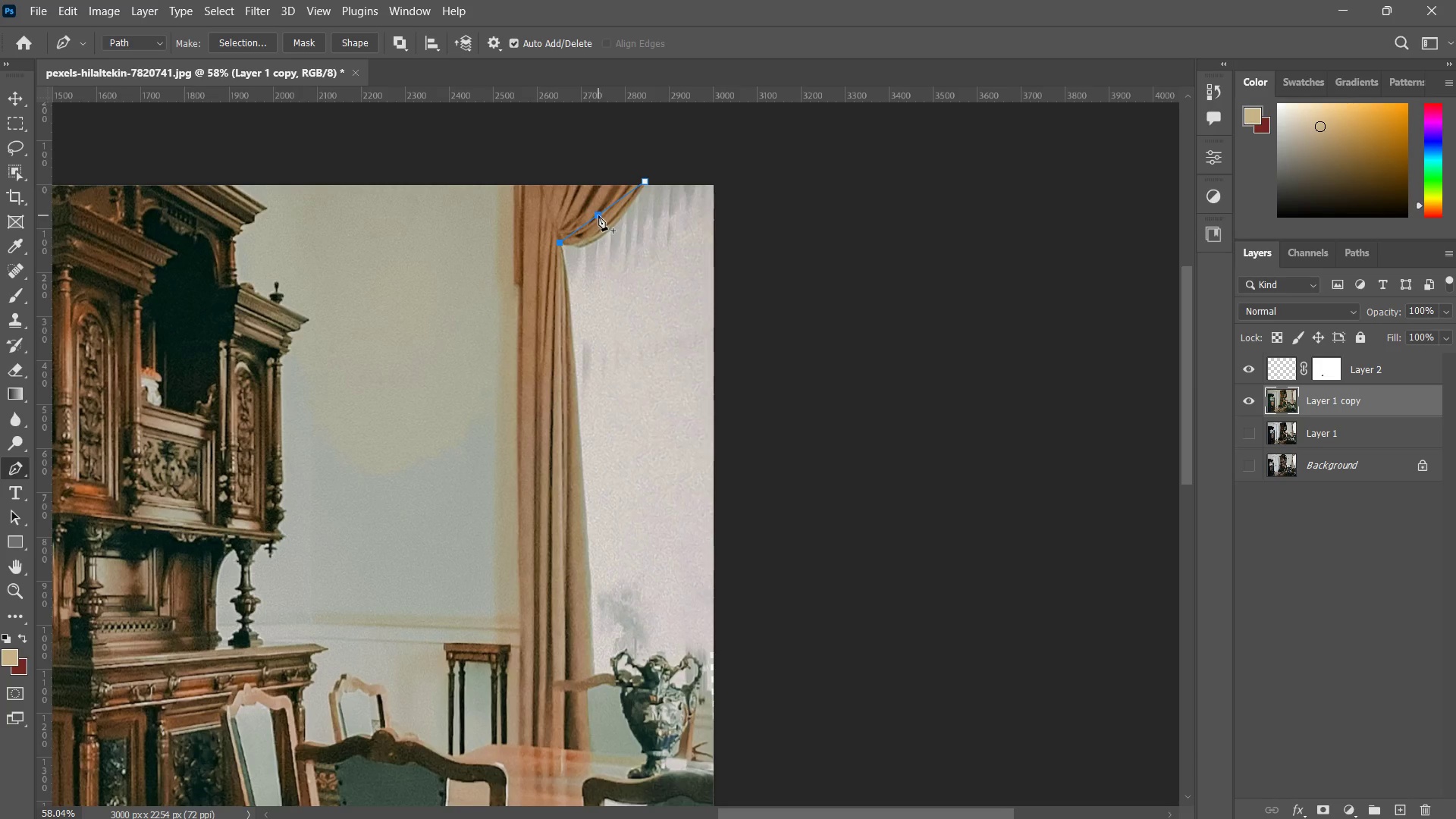 
left_click([598, 215])
 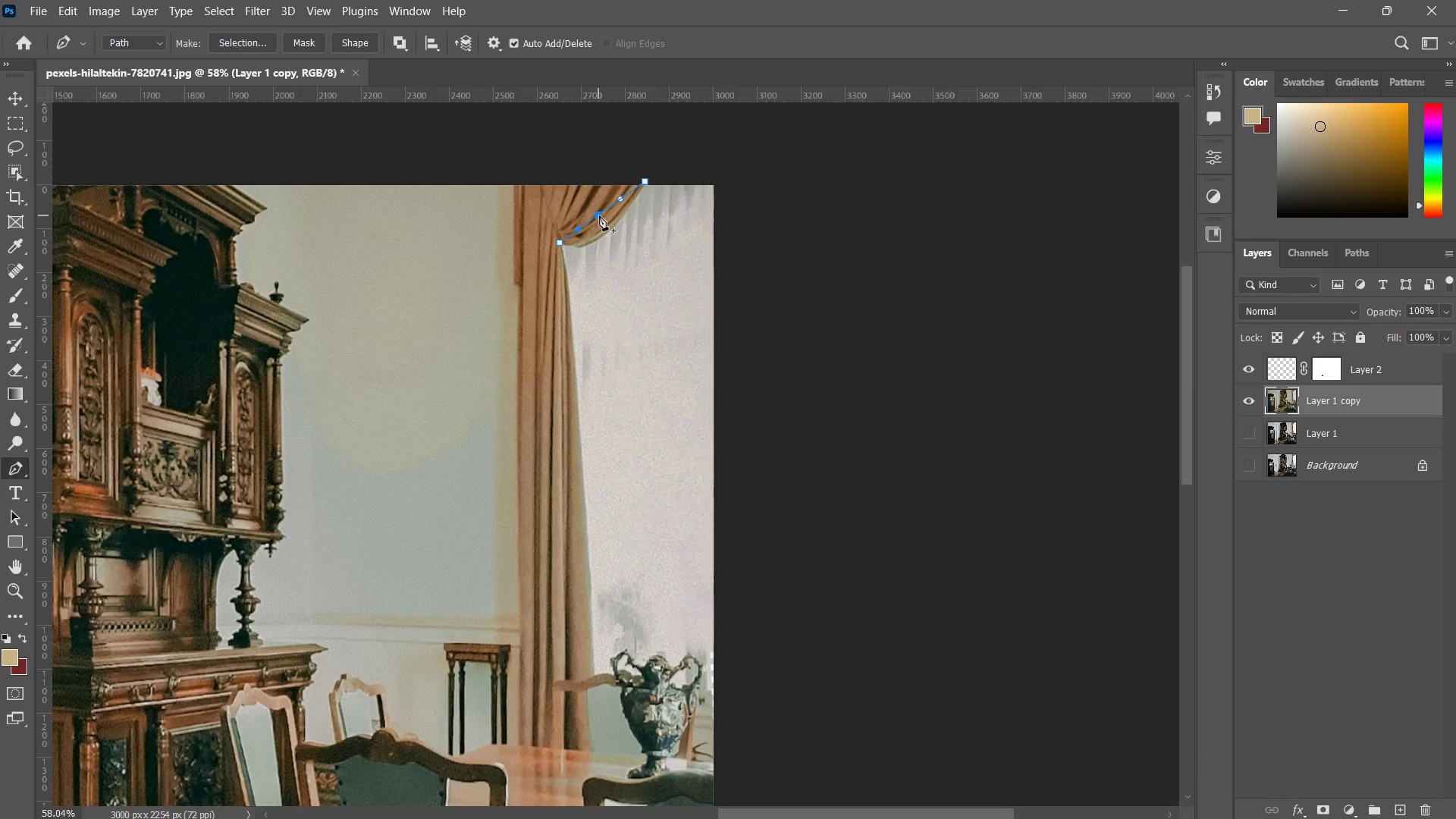 
left_click_drag(start_coordinate=[604, 216], to_coordinate=[622, 221])
 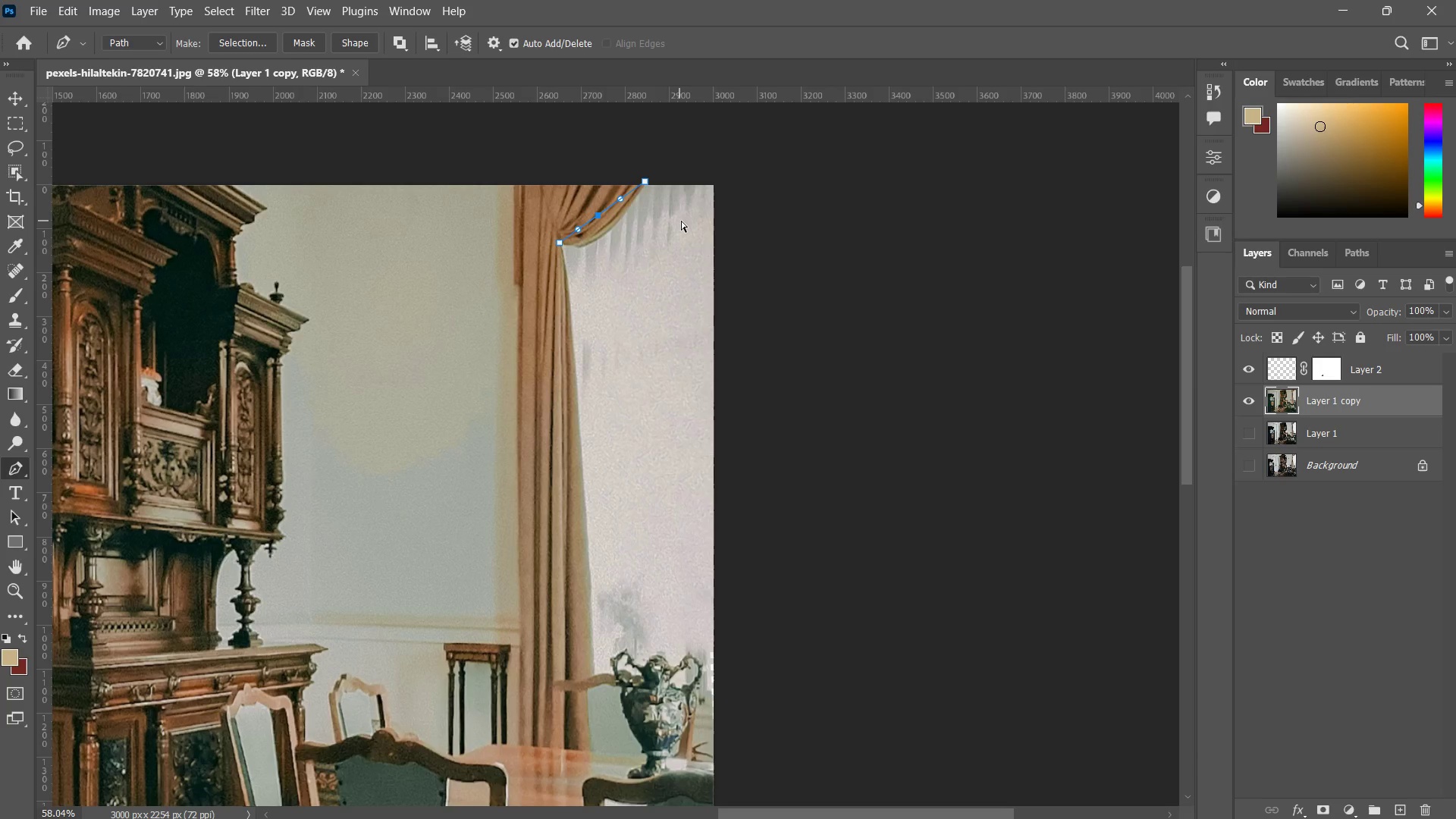 
key(Control+Z)
 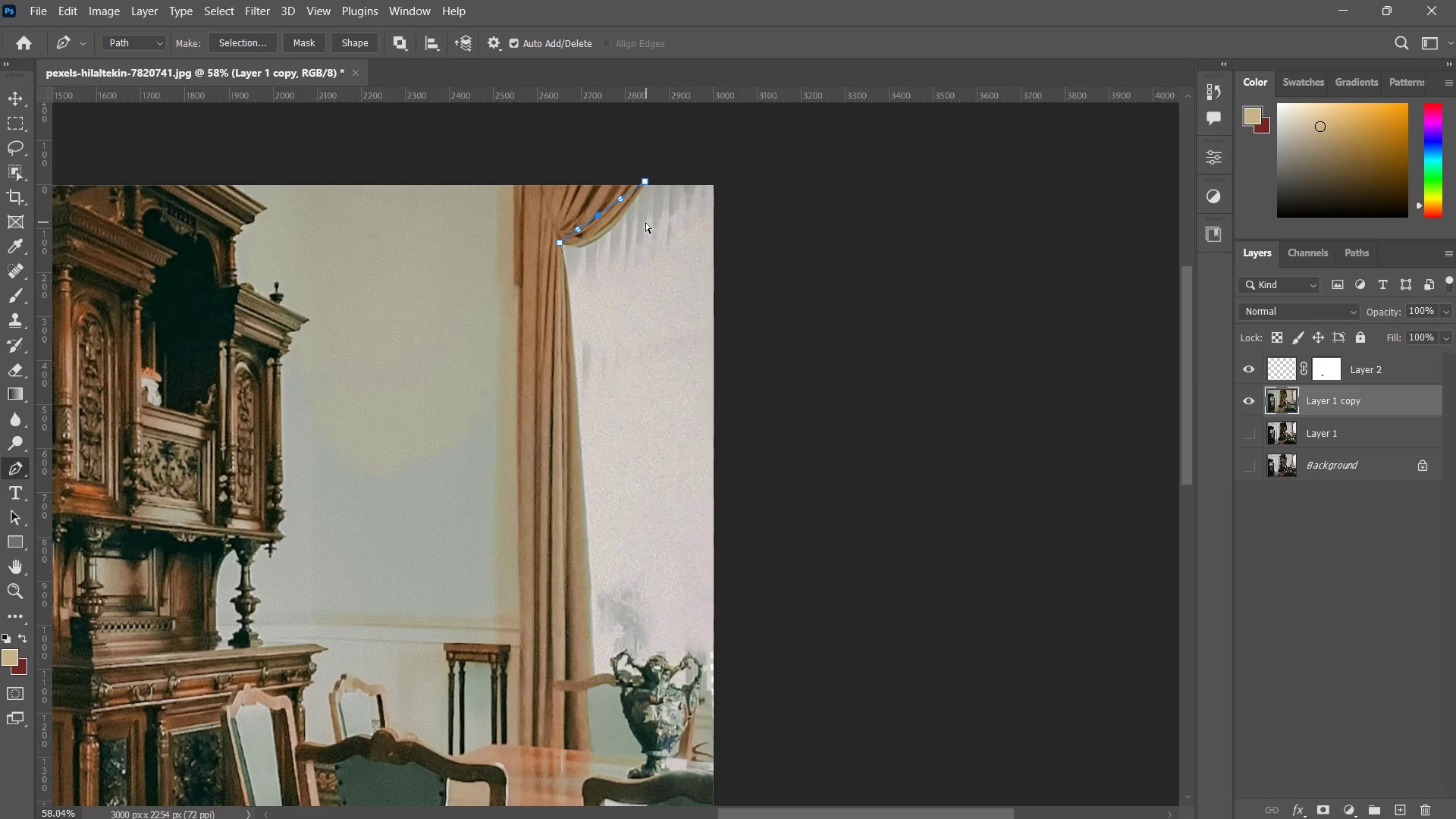 
key(Control+Z)
 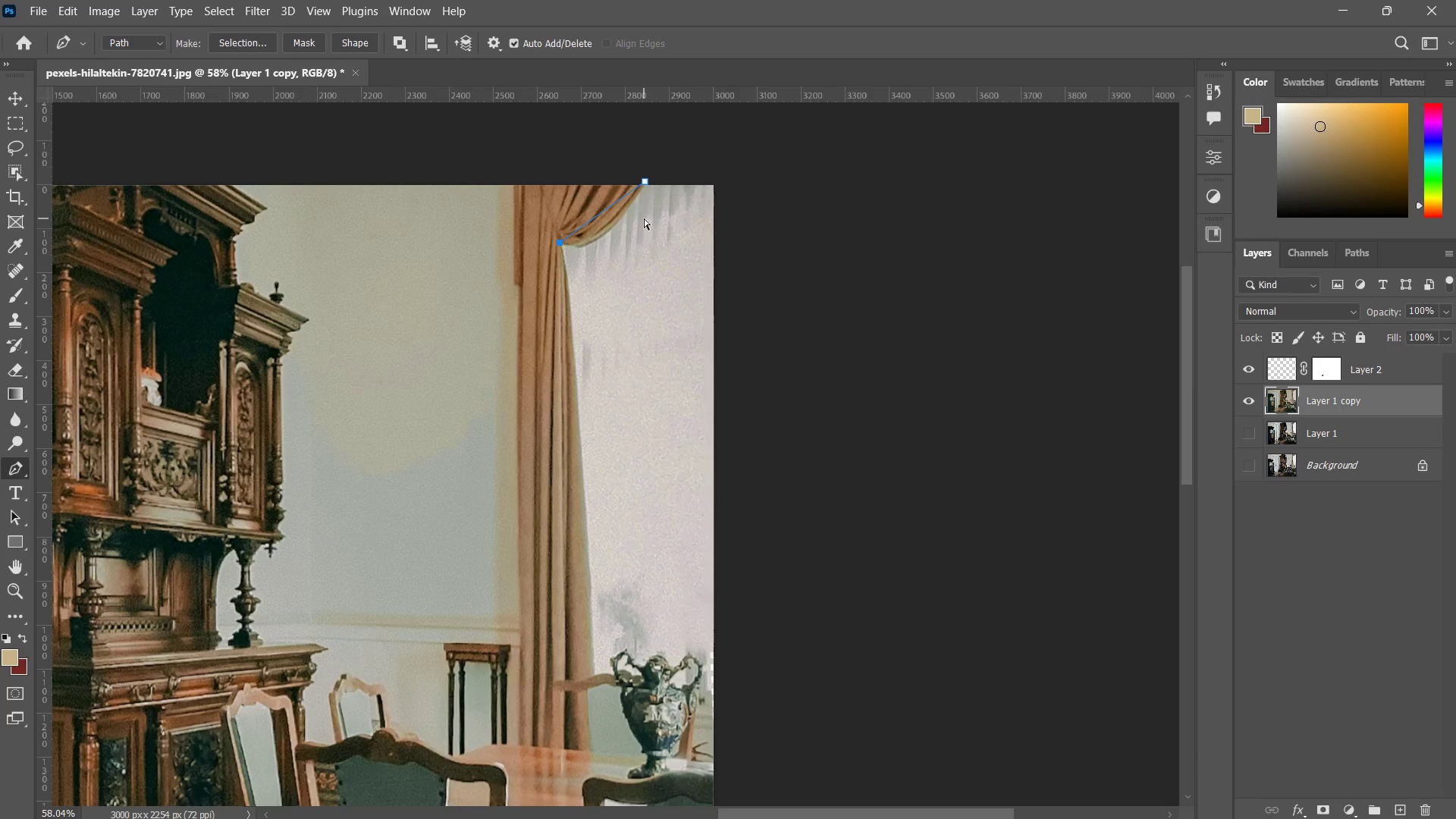 
key(Control+Z)
 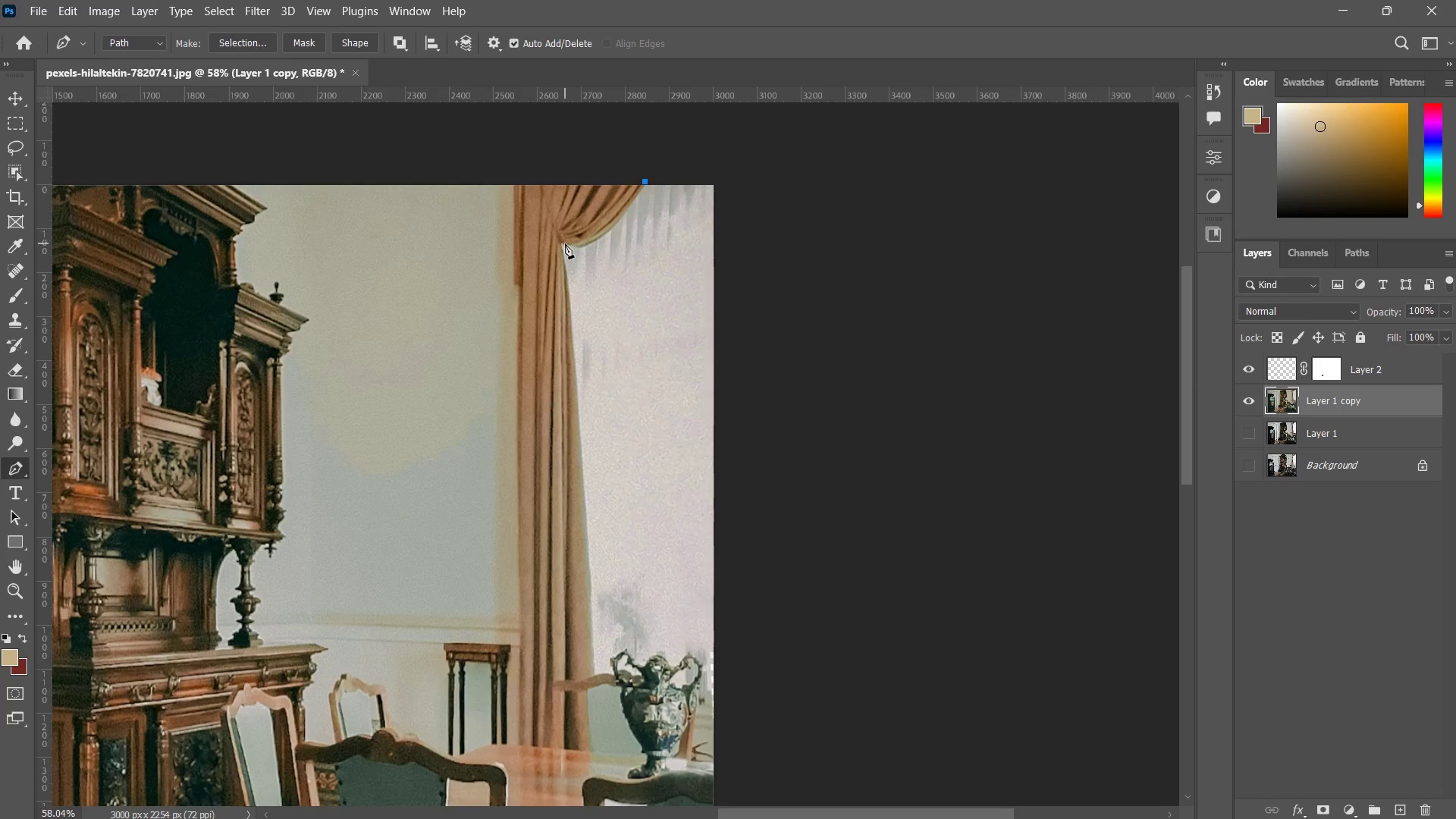 
type(zp)
 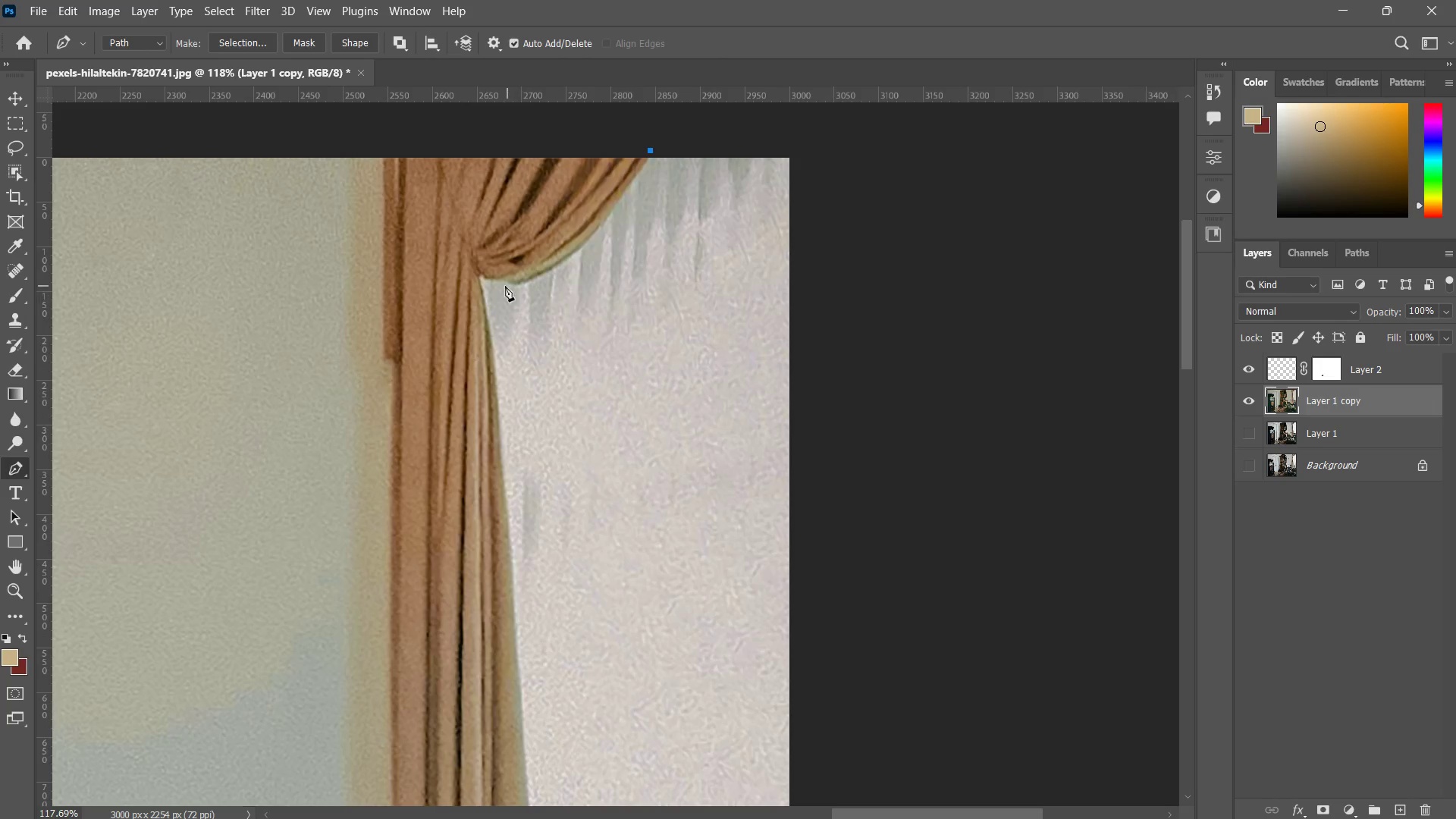 
left_click_drag(start_coordinate=[640, 212], to_coordinate=[714, 154])
 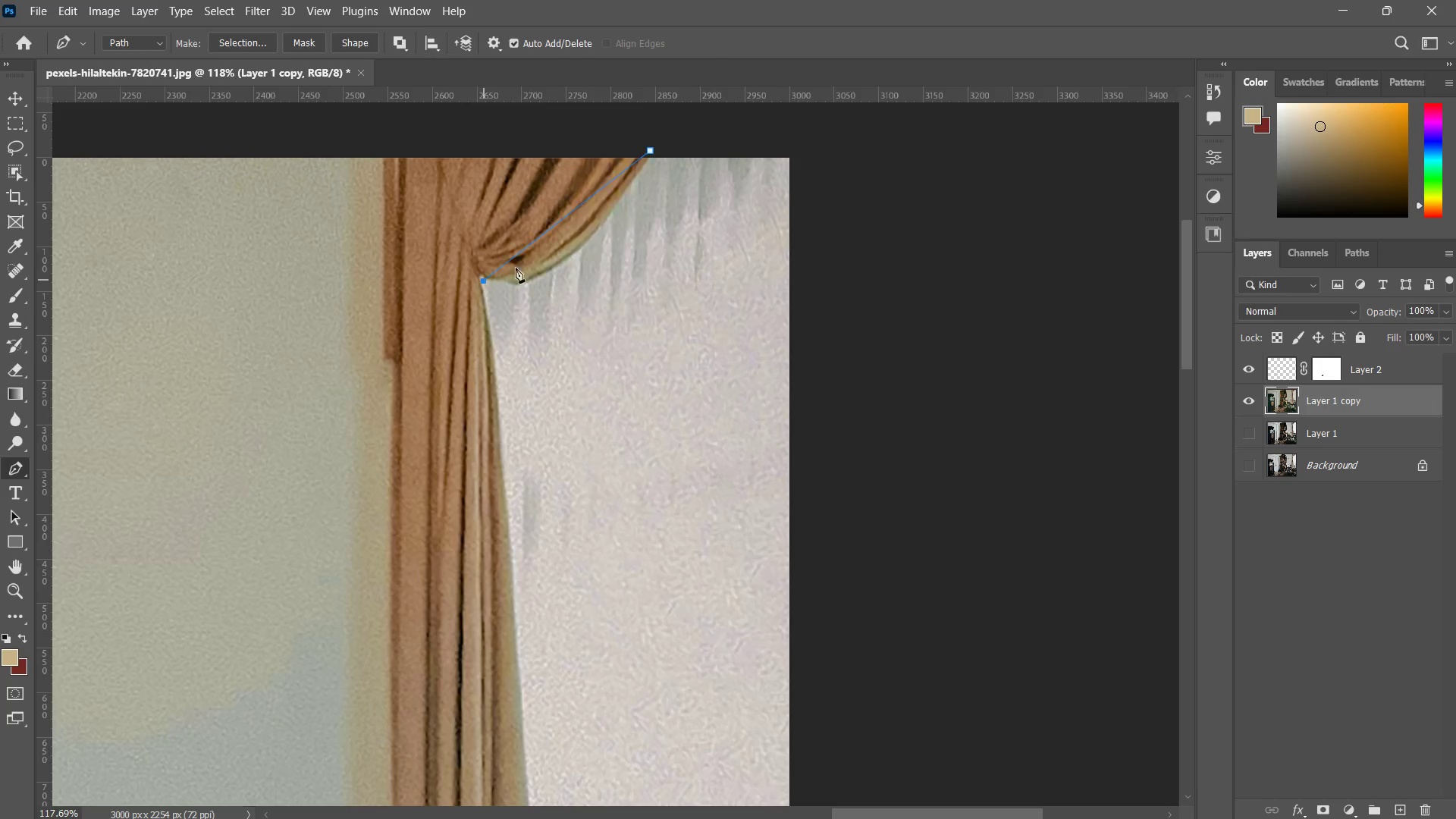 
left_click([569, 214])
 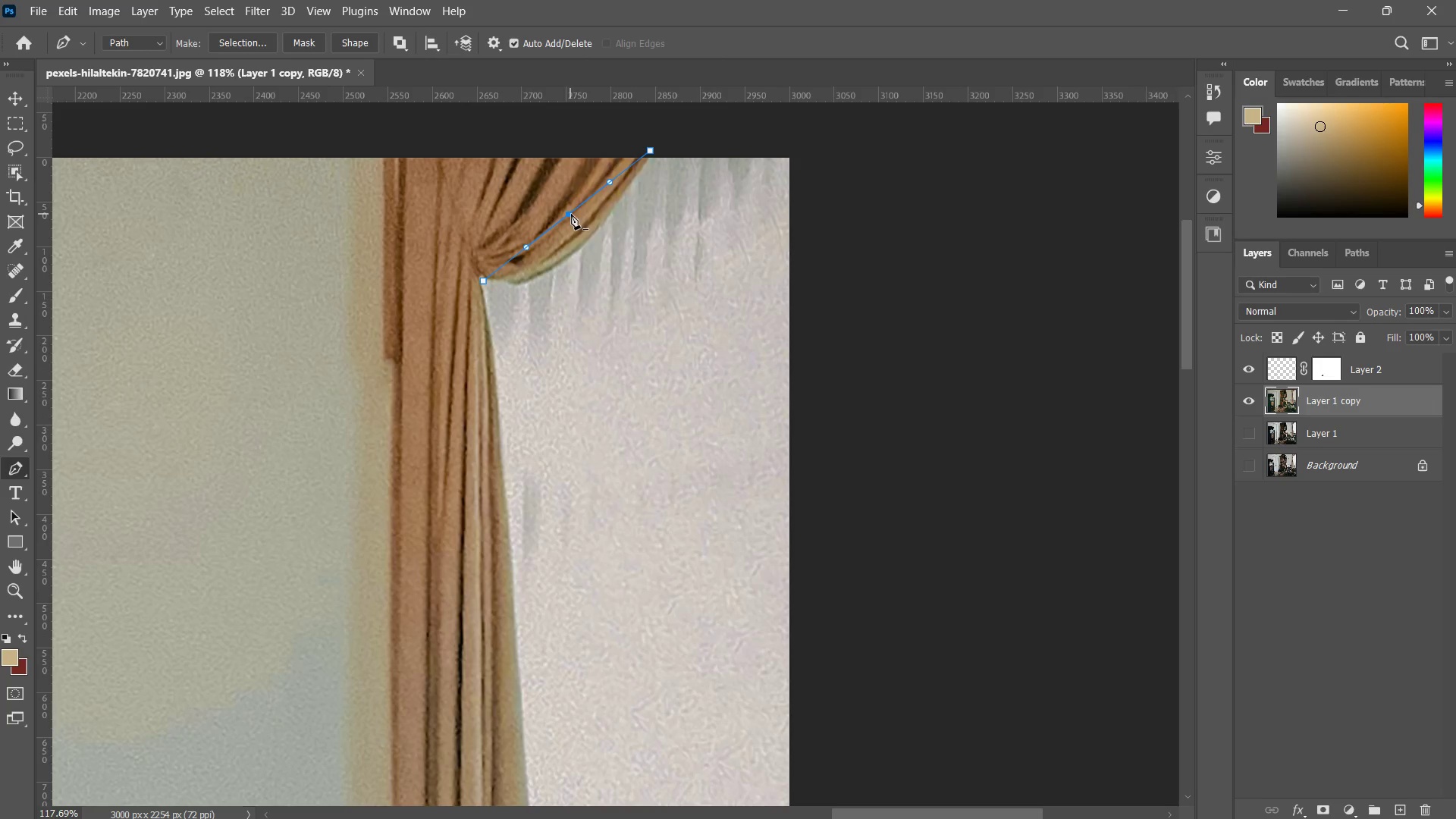 
hold_key(key=ControlLeft, duration=1.09)
left_click_drag(start_coordinate=[571, 213], to_coordinate=[573, 253])
 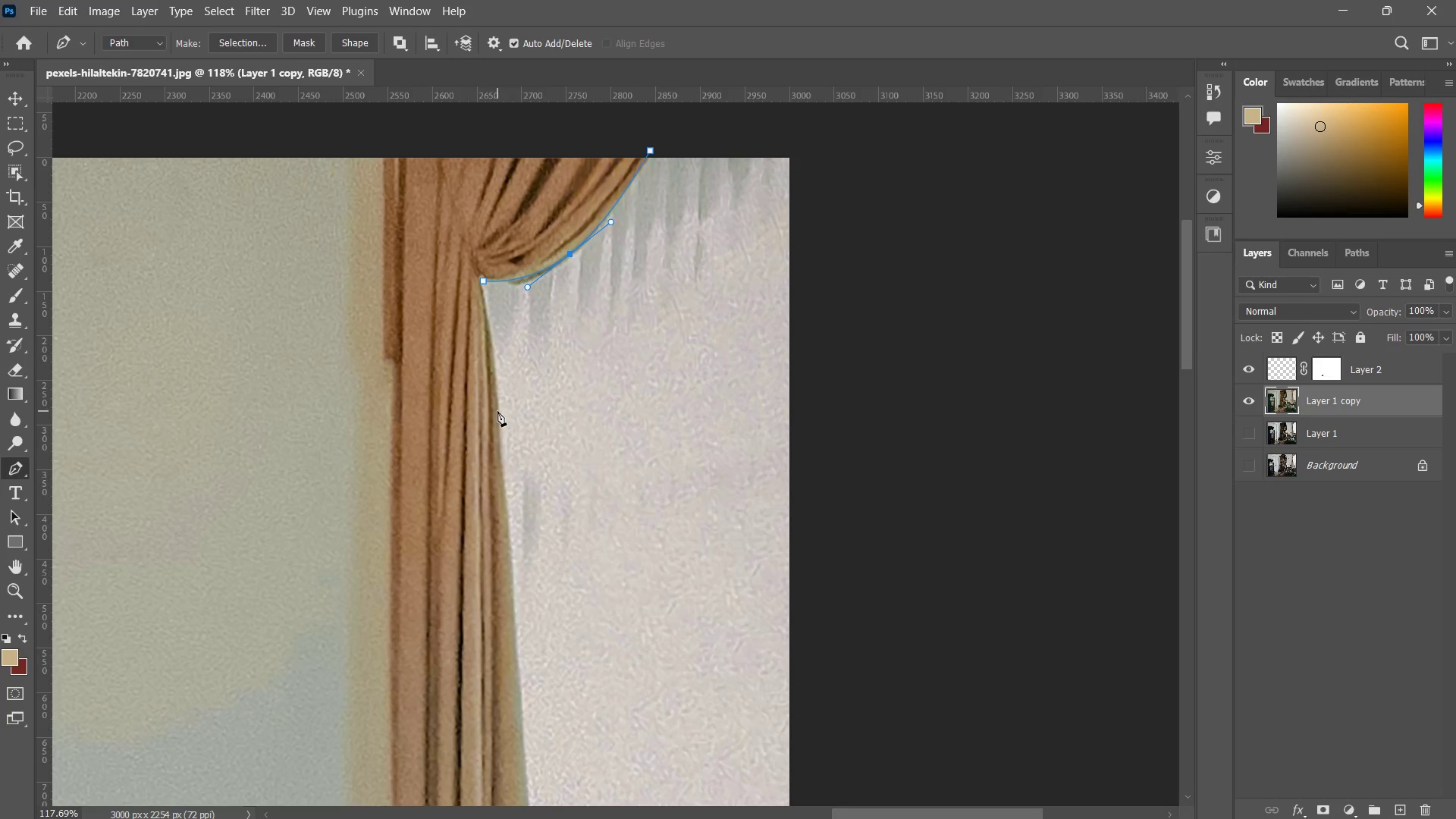 
left_click([501, 412])
 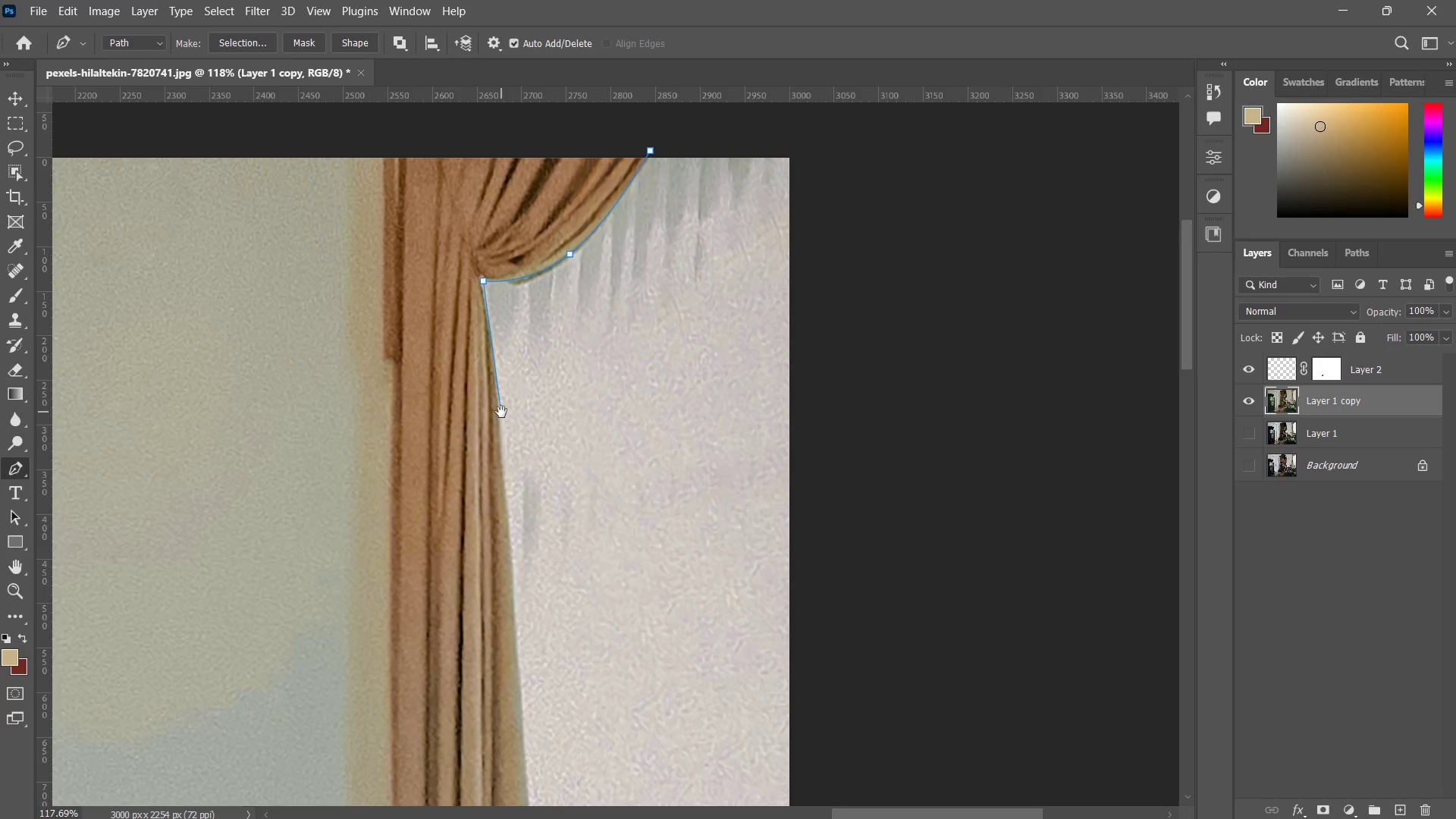 
hold_key(key=Space, duration=0.55)
 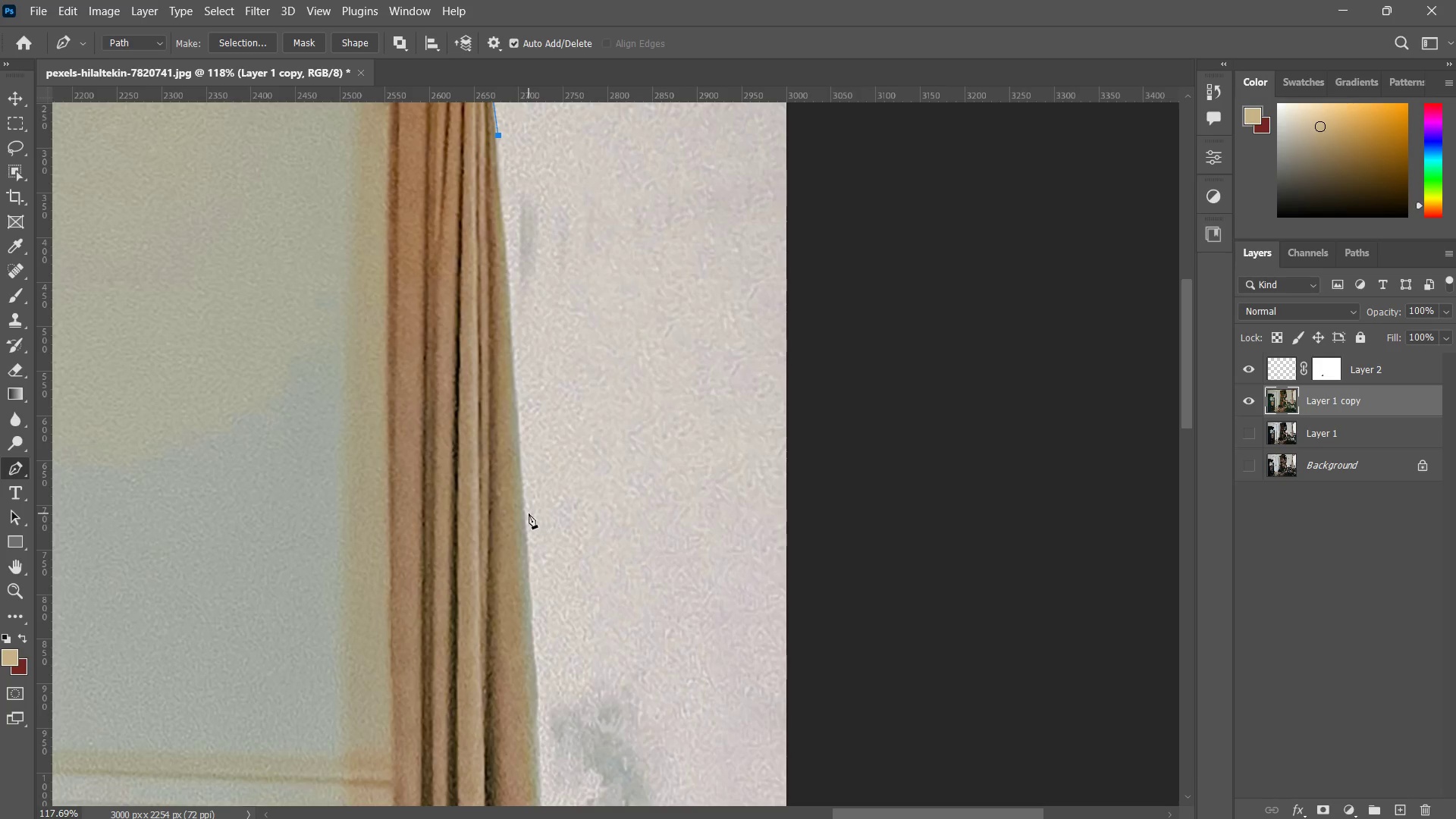 
left_click_drag(start_coordinate=[501, 412], to_coordinate=[498, 135])
 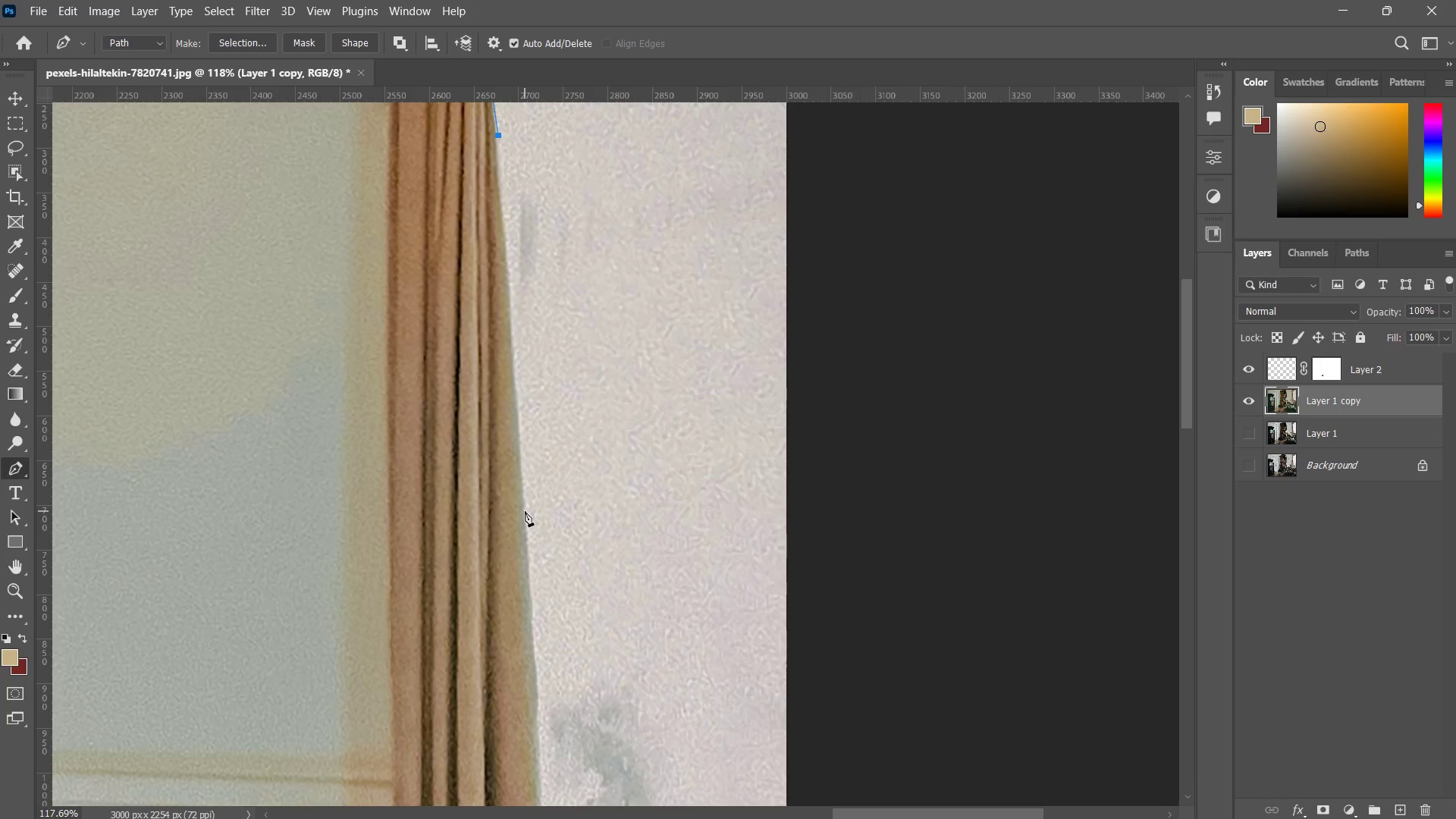 
left_click([525, 511])
 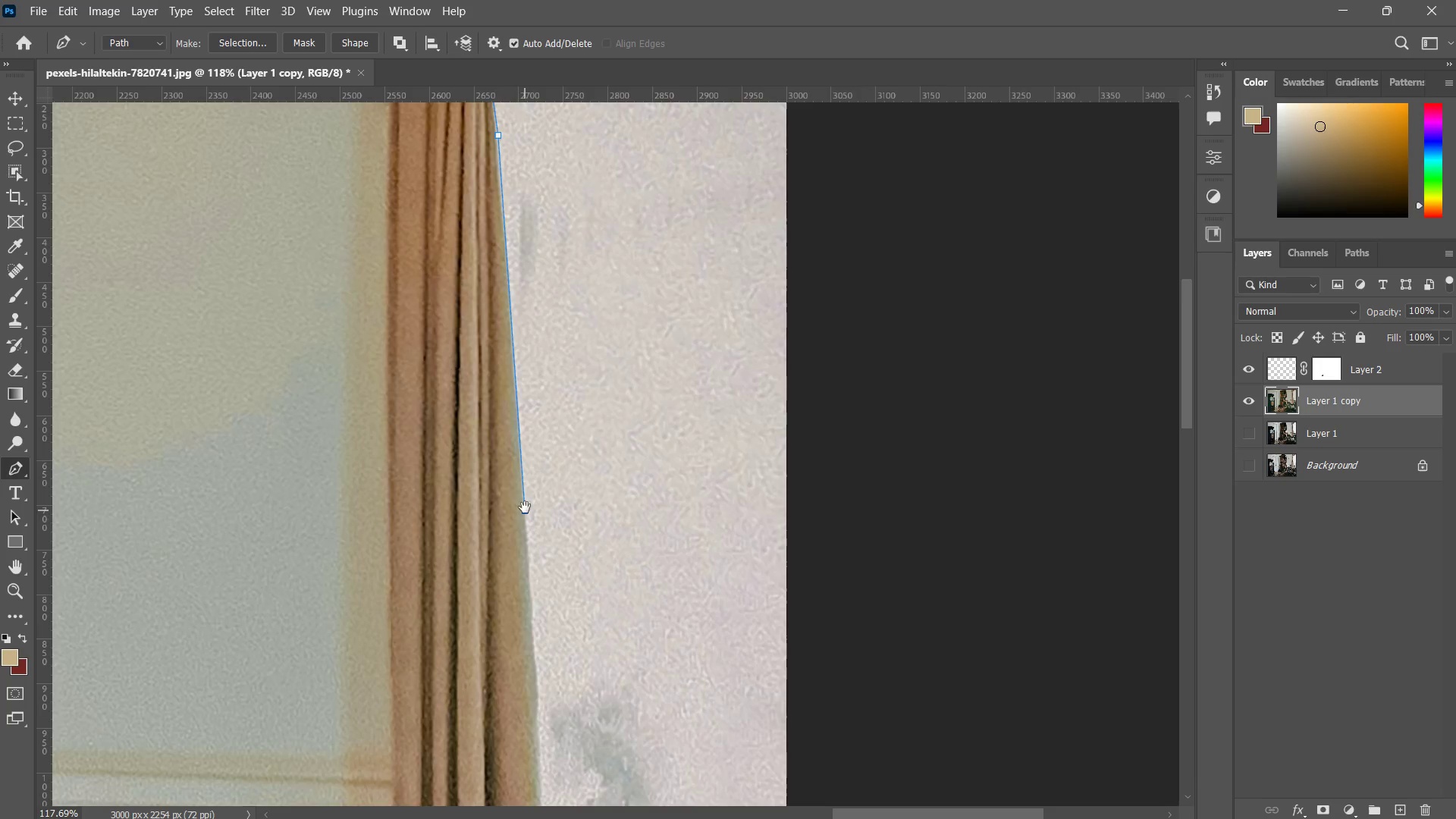 
hold_key(key=Space, duration=1.16)
 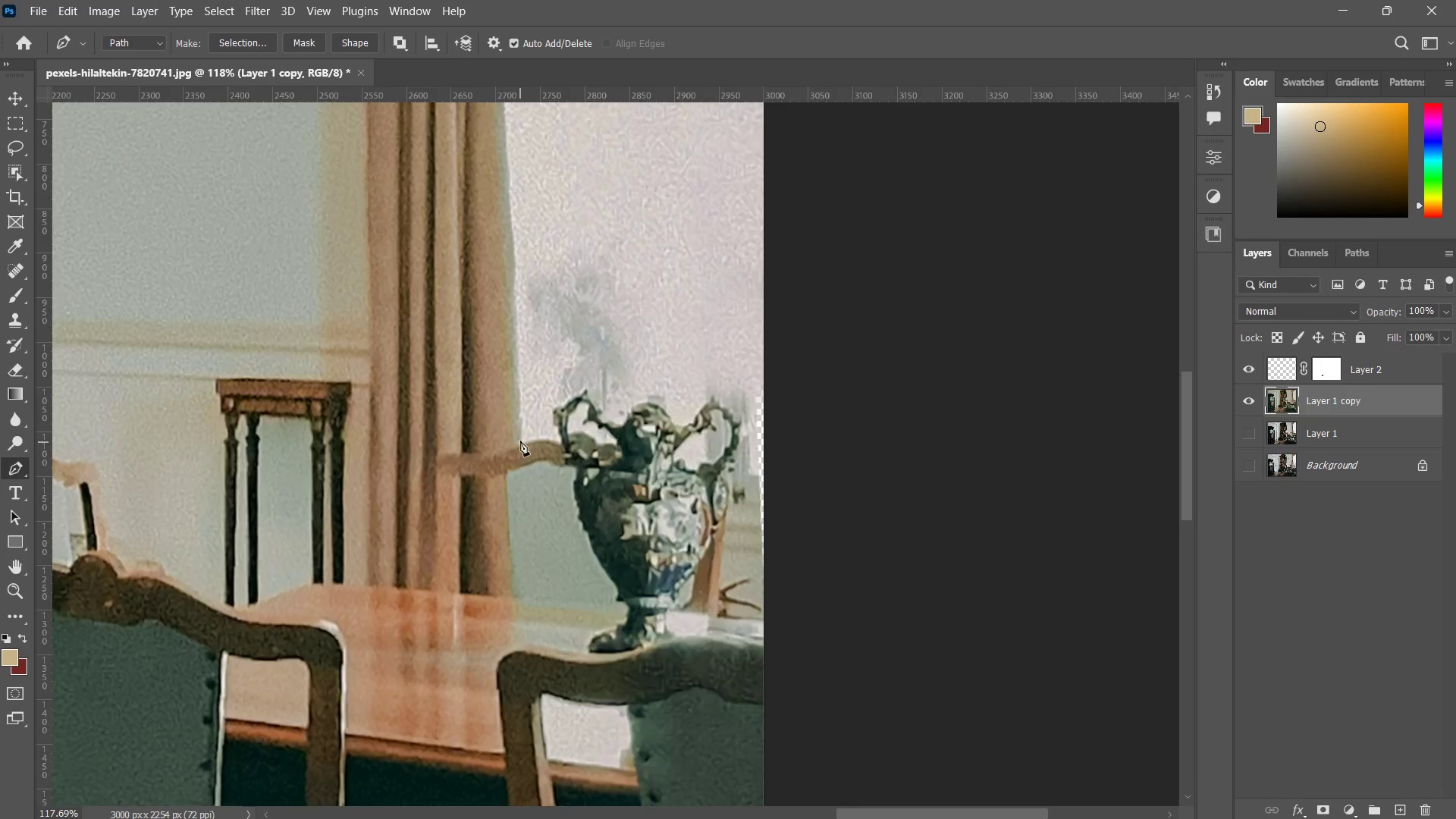 
left_click_drag(start_coordinate=[523, 497], to_coordinate=[513, 192])
 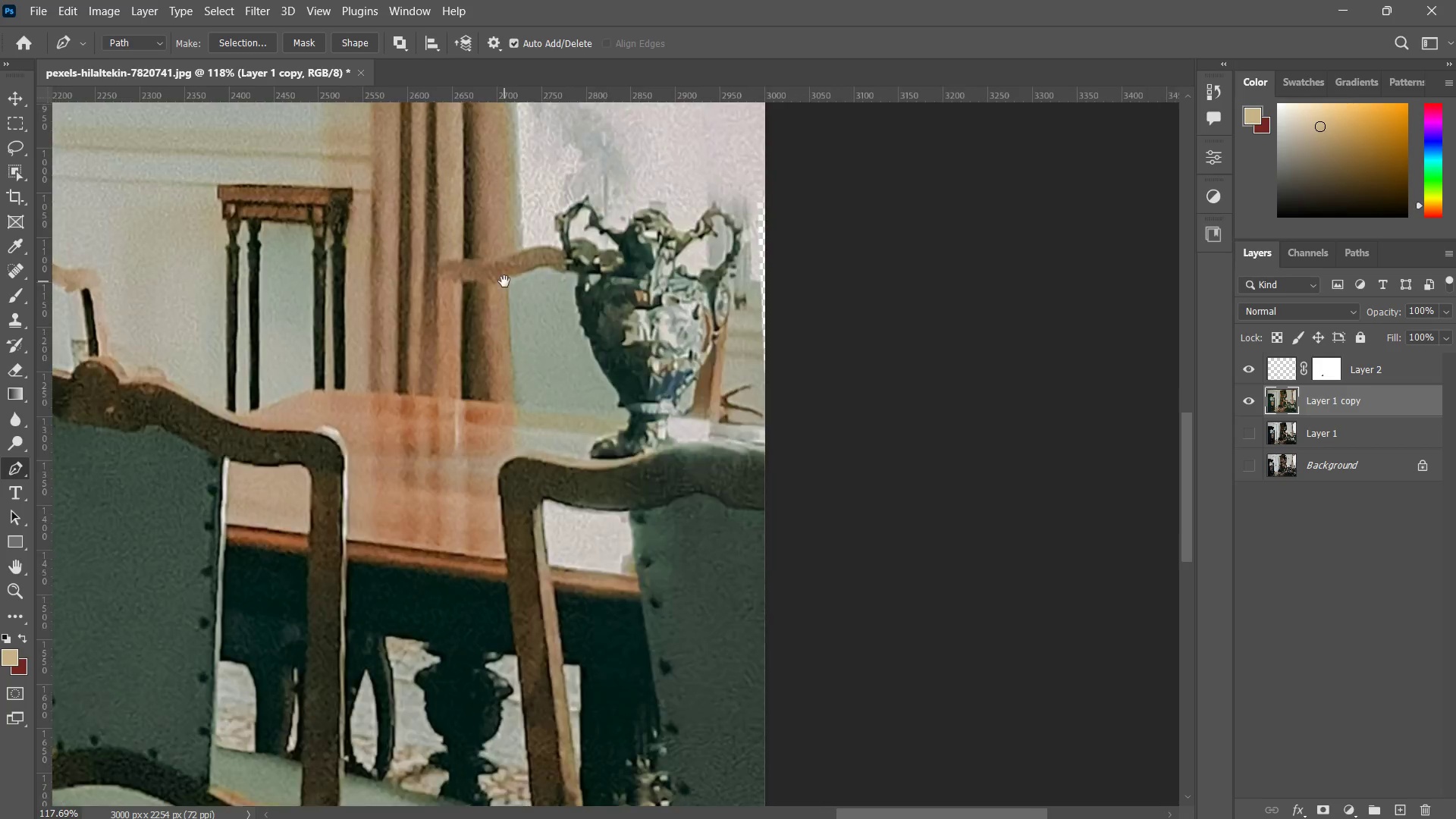 
left_click_drag(start_coordinate=[504, 280], to_coordinate=[510, 493])
 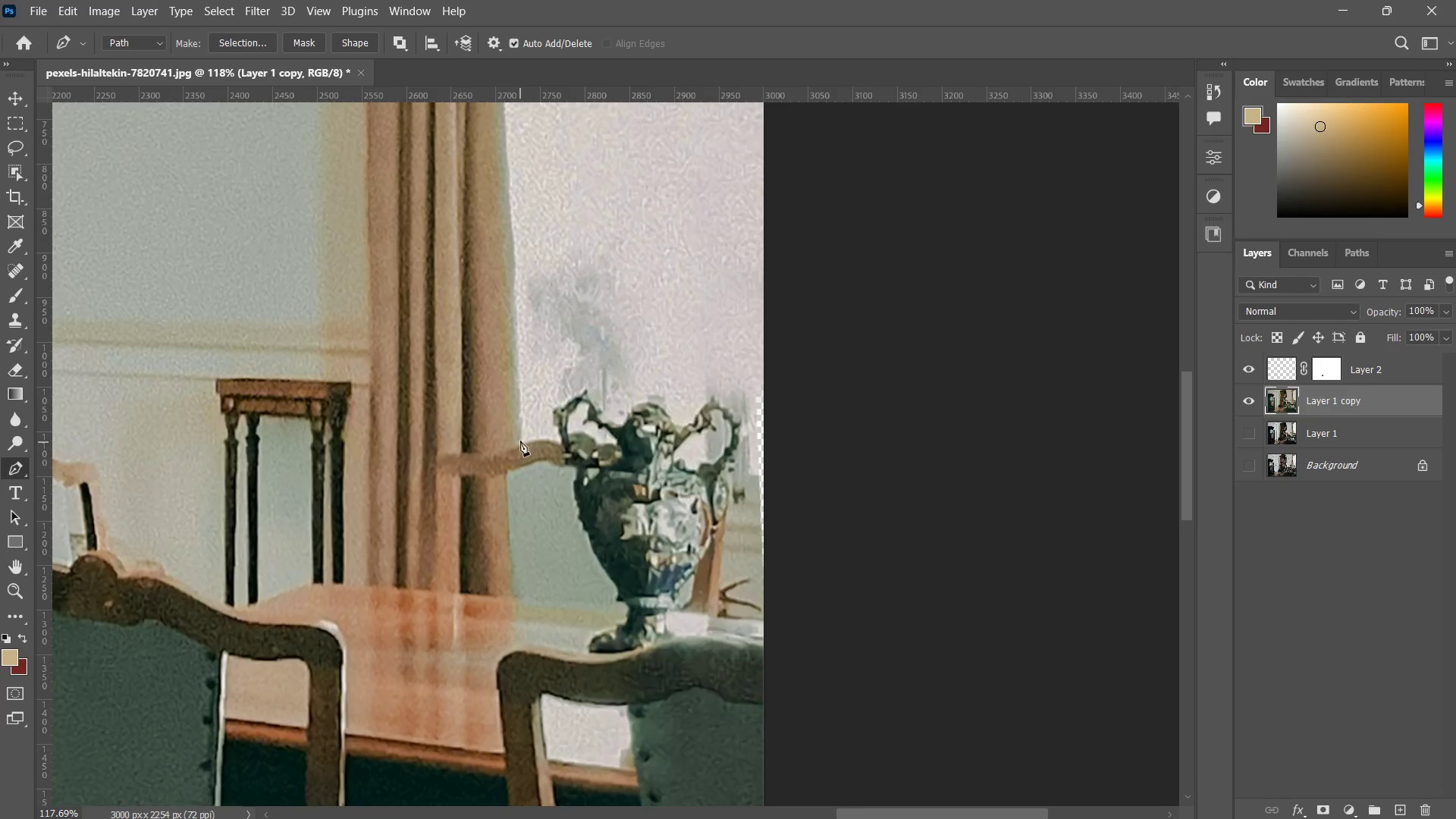 
left_click([522, 438])
 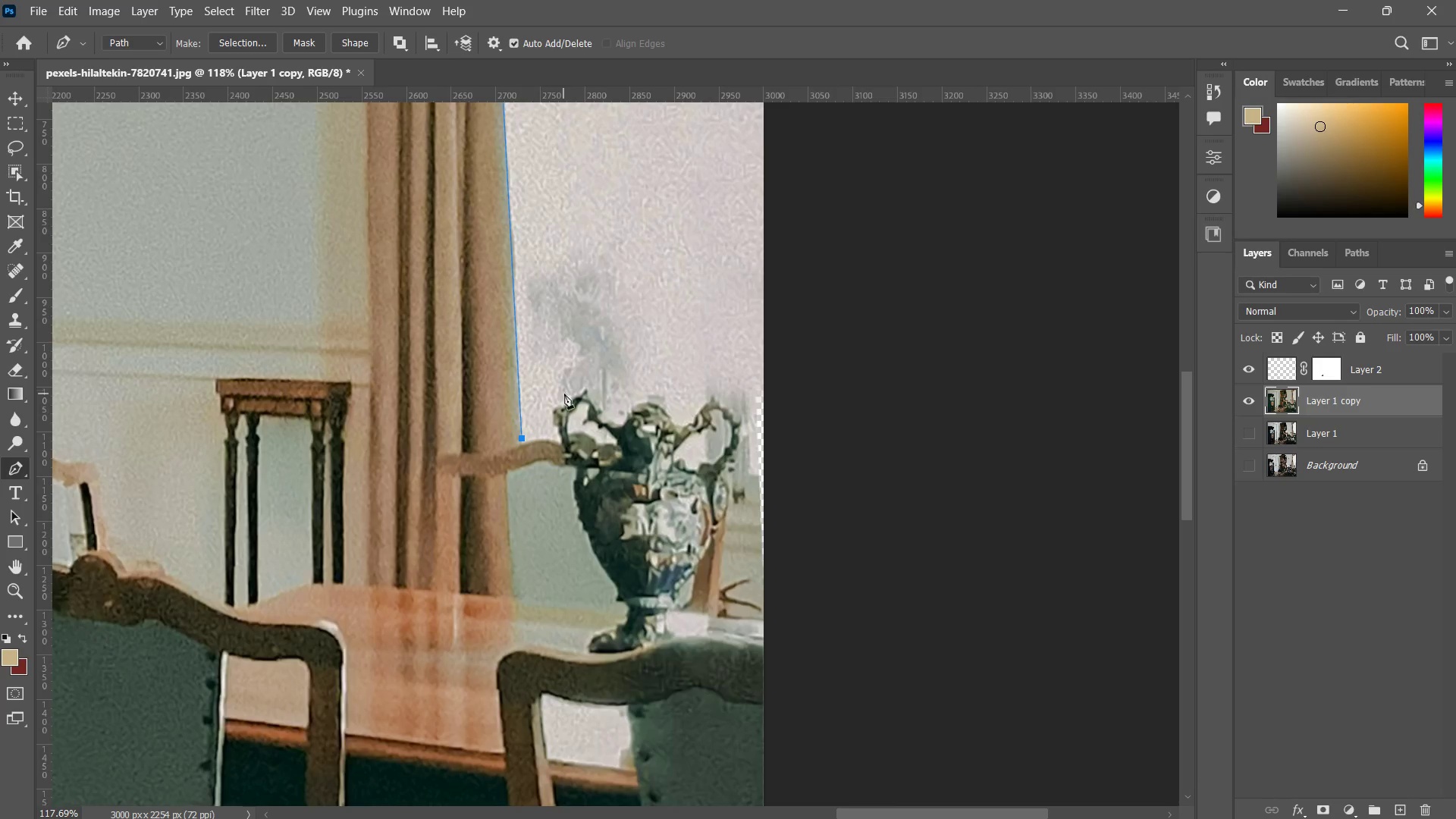 
hold_key(key=Space, duration=0.47)
 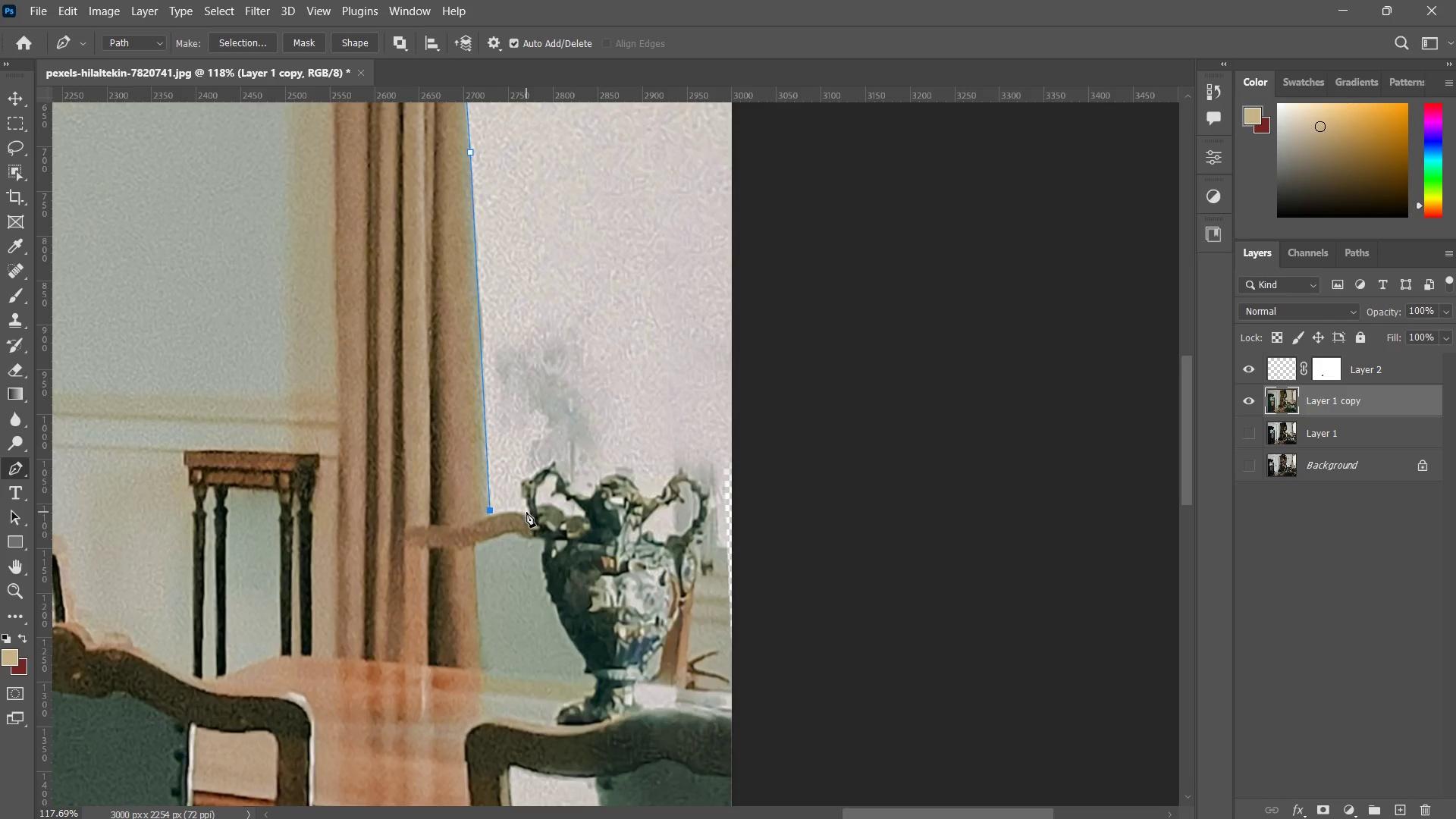 
left_click_drag(start_coordinate=[562, 391], to_coordinate=[530, 463])
 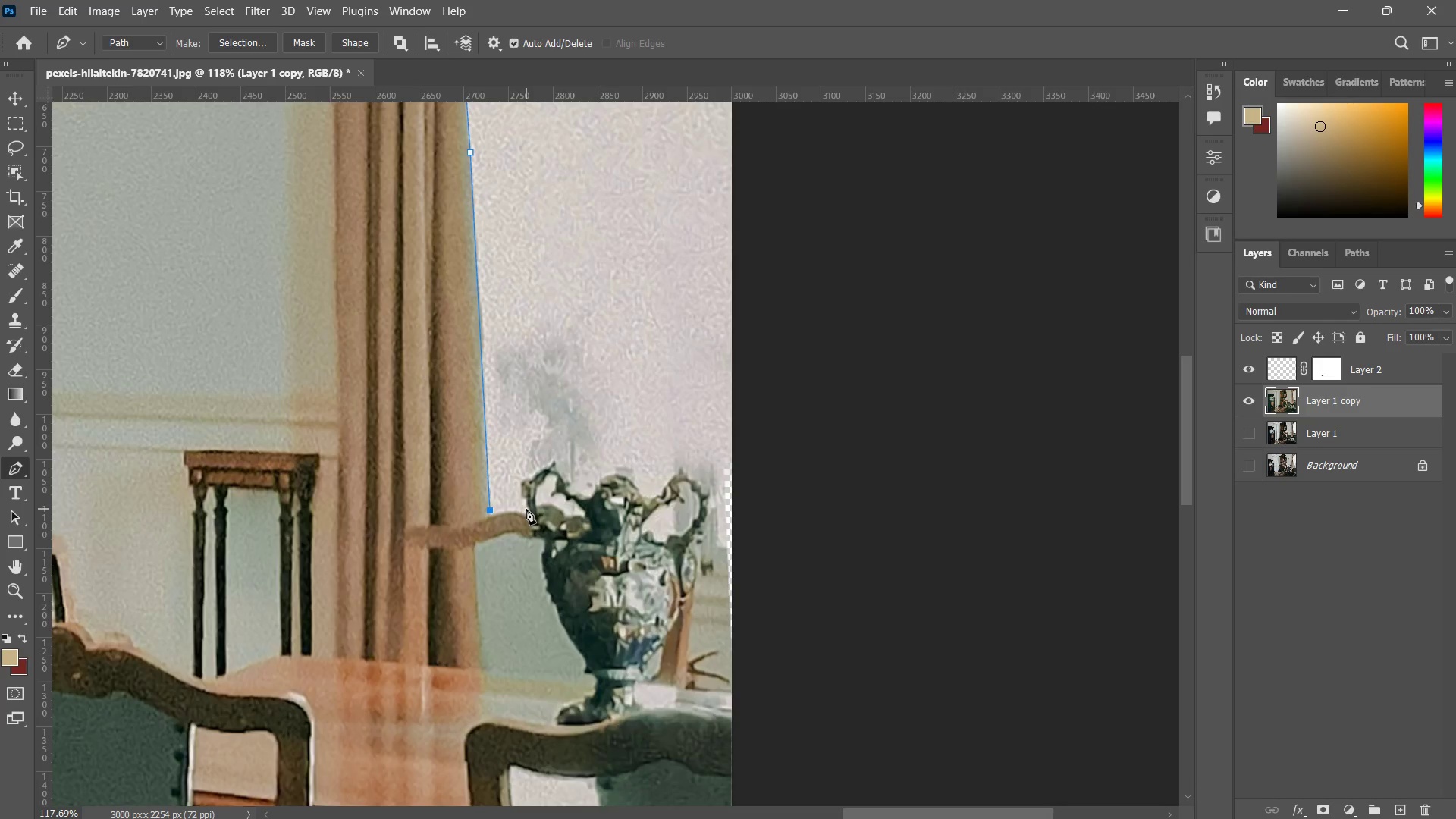 
left_click([526, 512])
 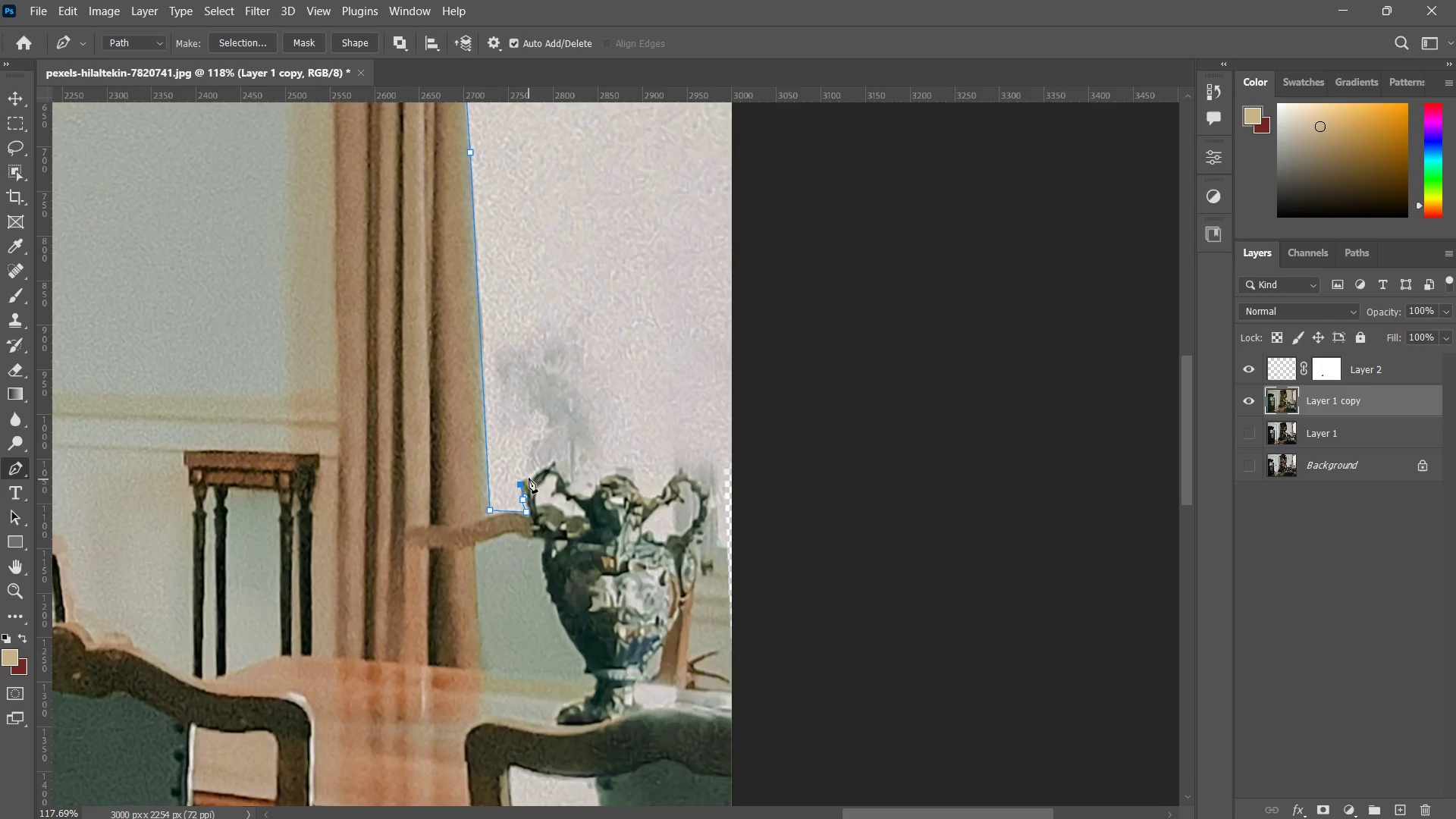 
left_click_drag(start_coordinate=[538, 470], to_coordinate=[543, 470])
 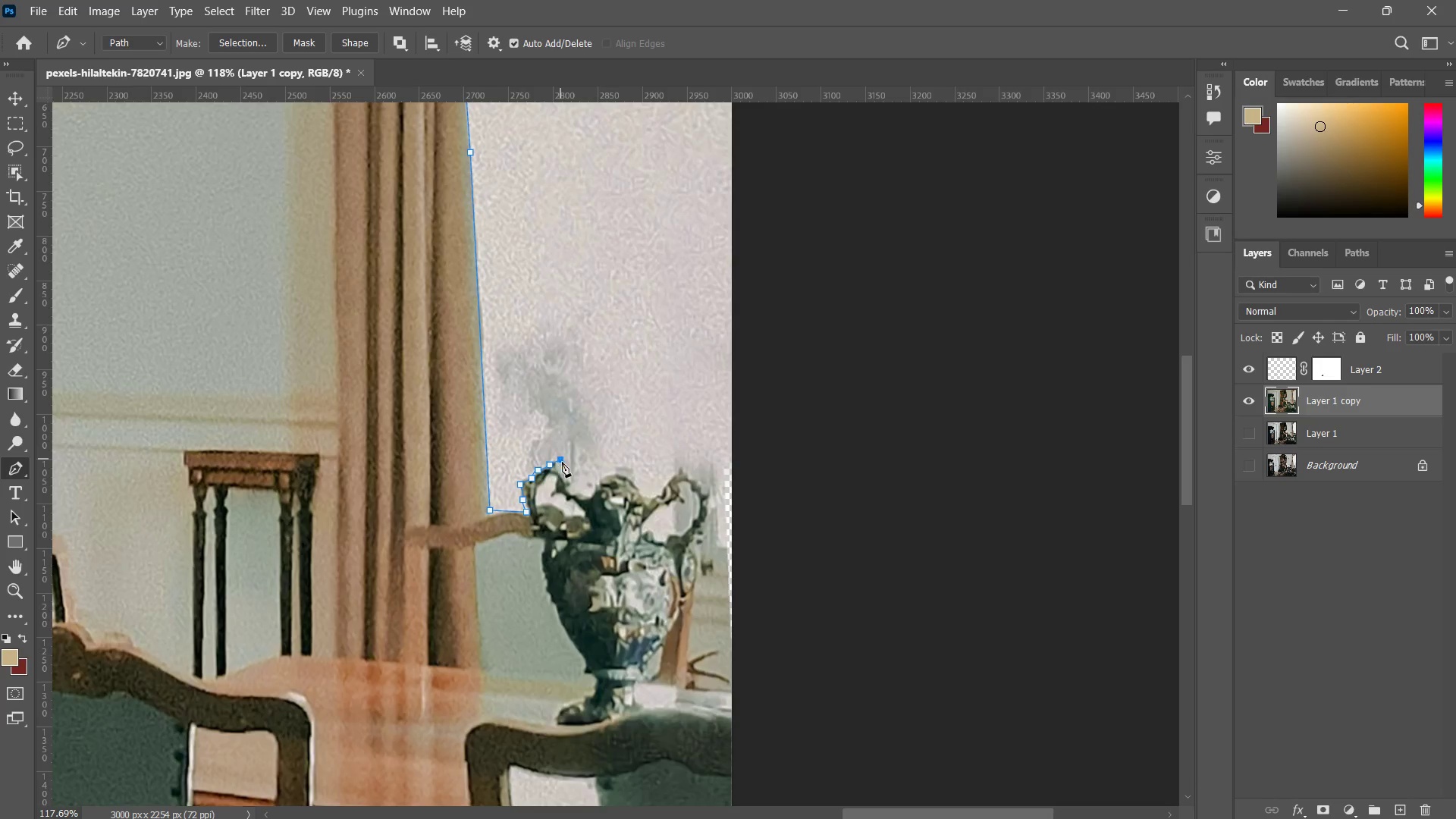 
triple_click([568, 478])
 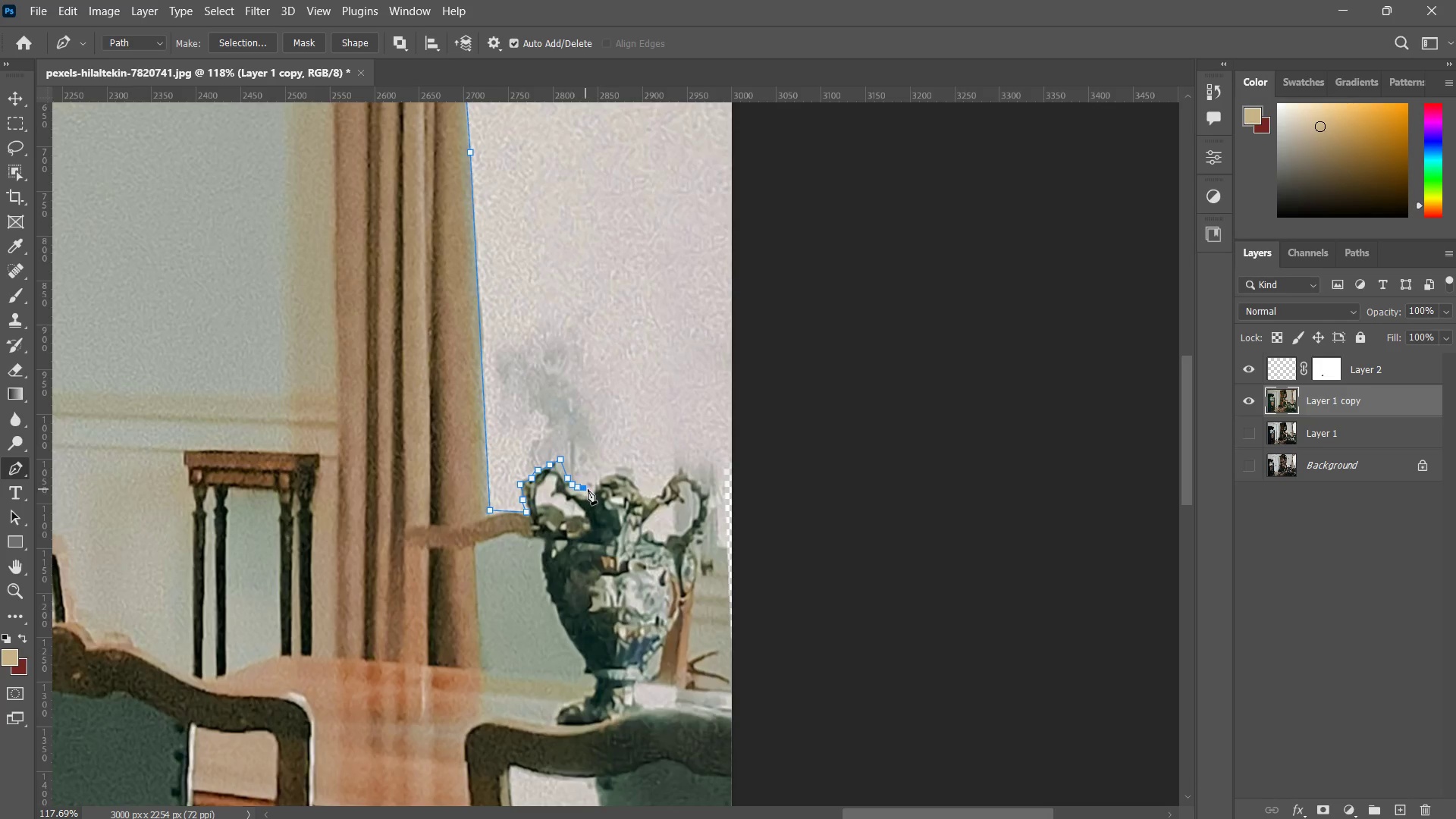 
left_click_drag(start_coordinate=[593, 486], to_coordinate=[599, 479])
 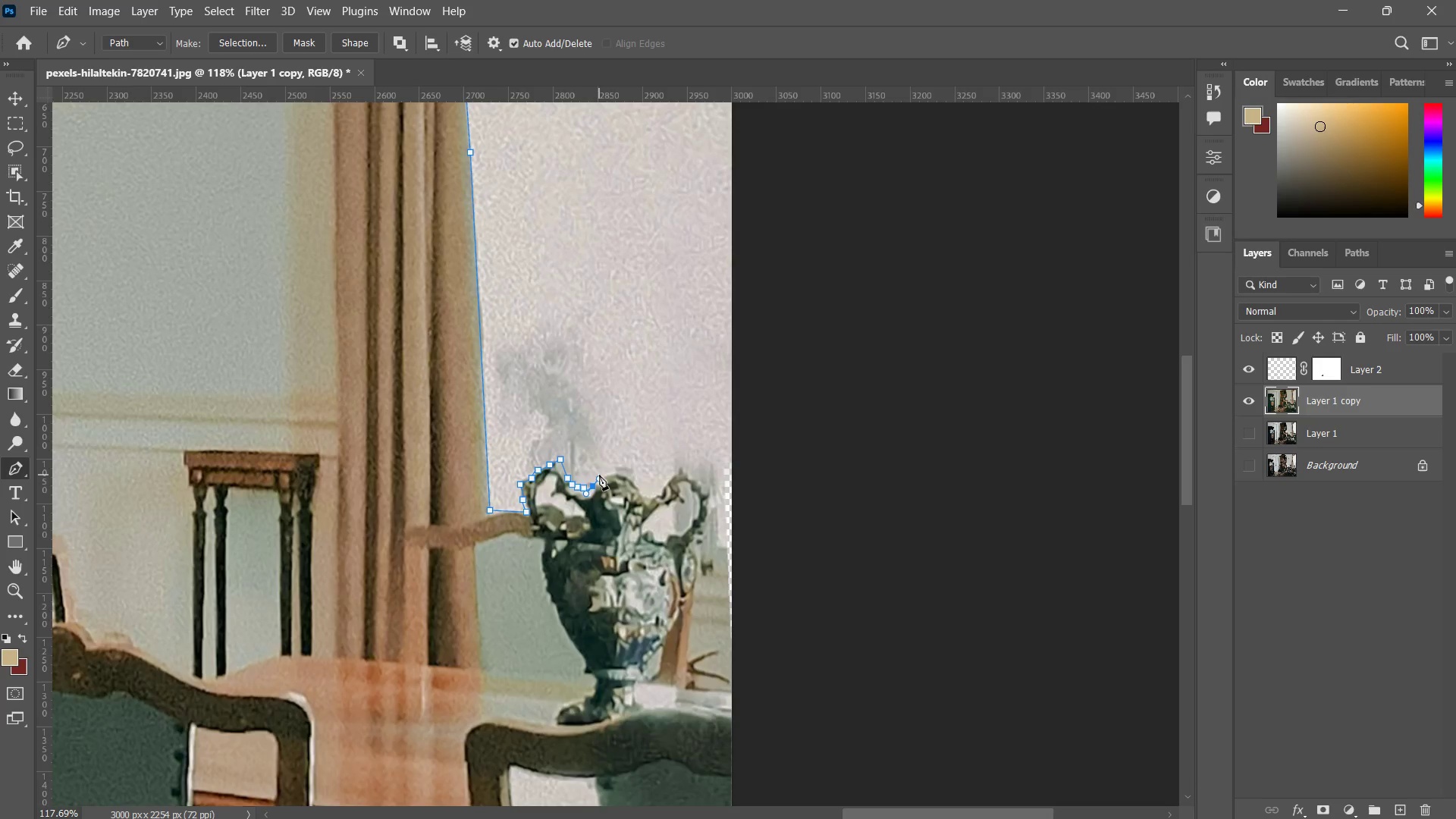 
triple_click([599, 475])
 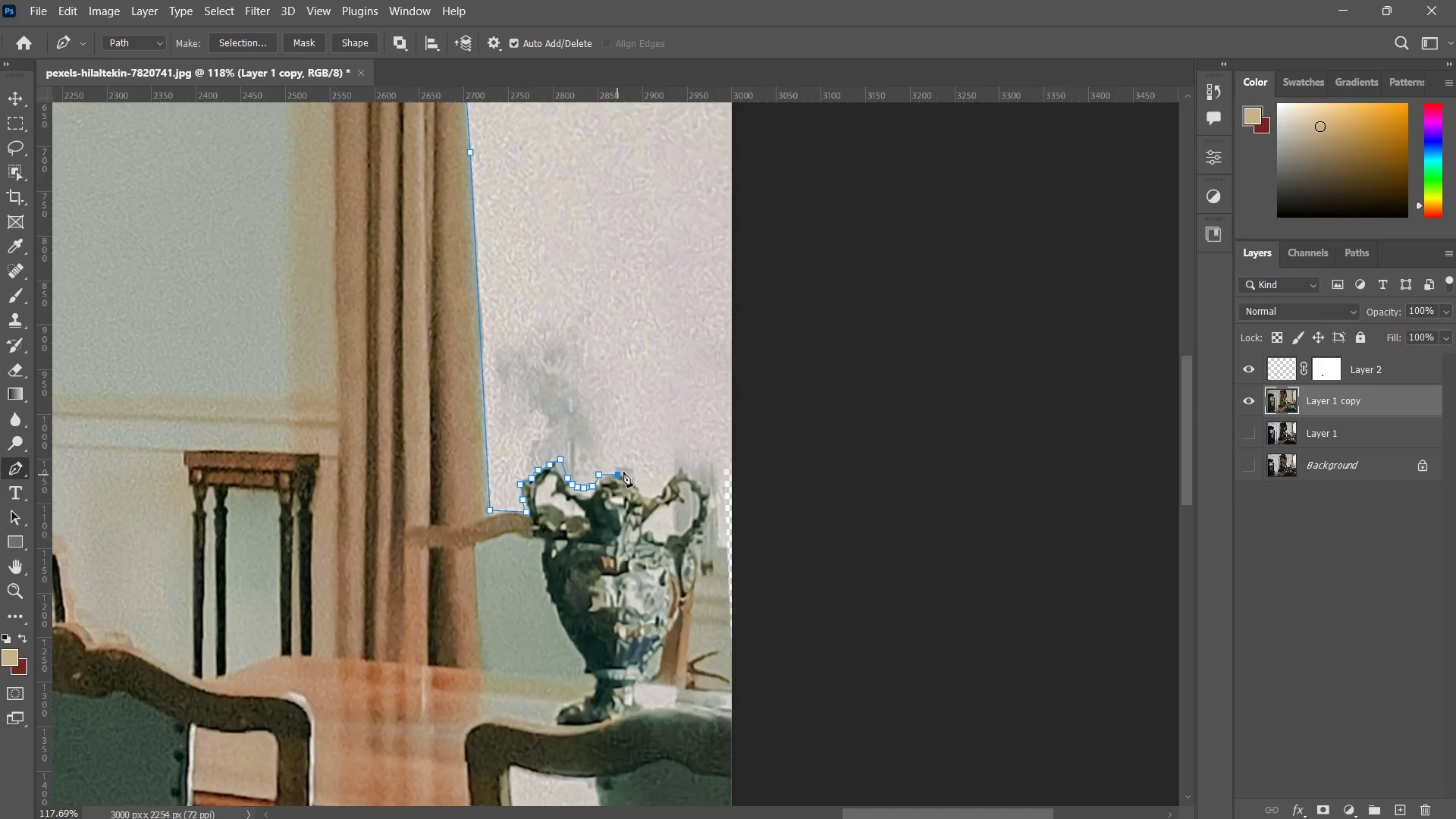 
left_click_drag(start_coordinate=[629, 469], to_coordinate=[635, 469])
 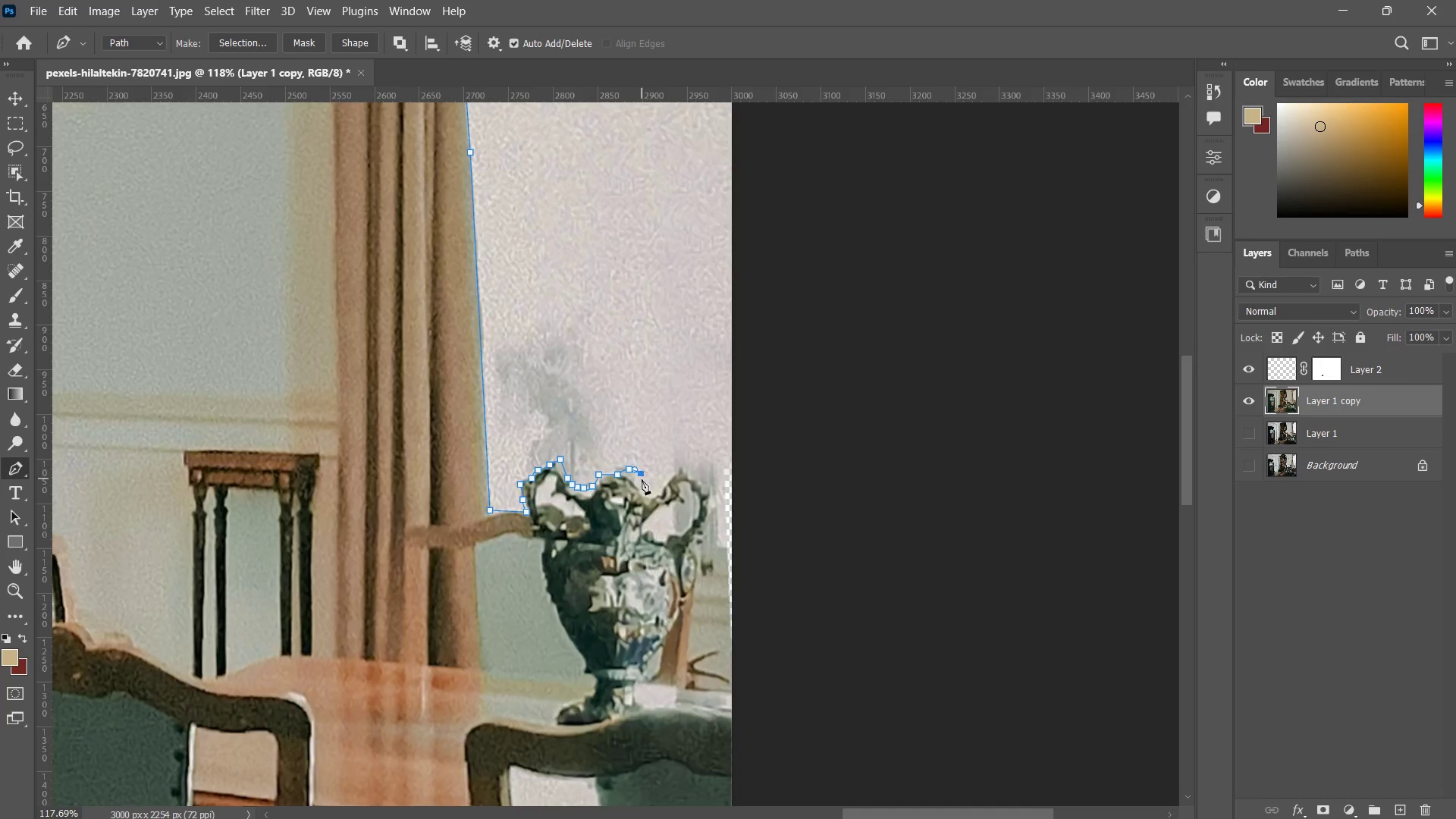 
left_click_drag(start_coordinate=[641, 473], to_coordinate=[641, 491])
 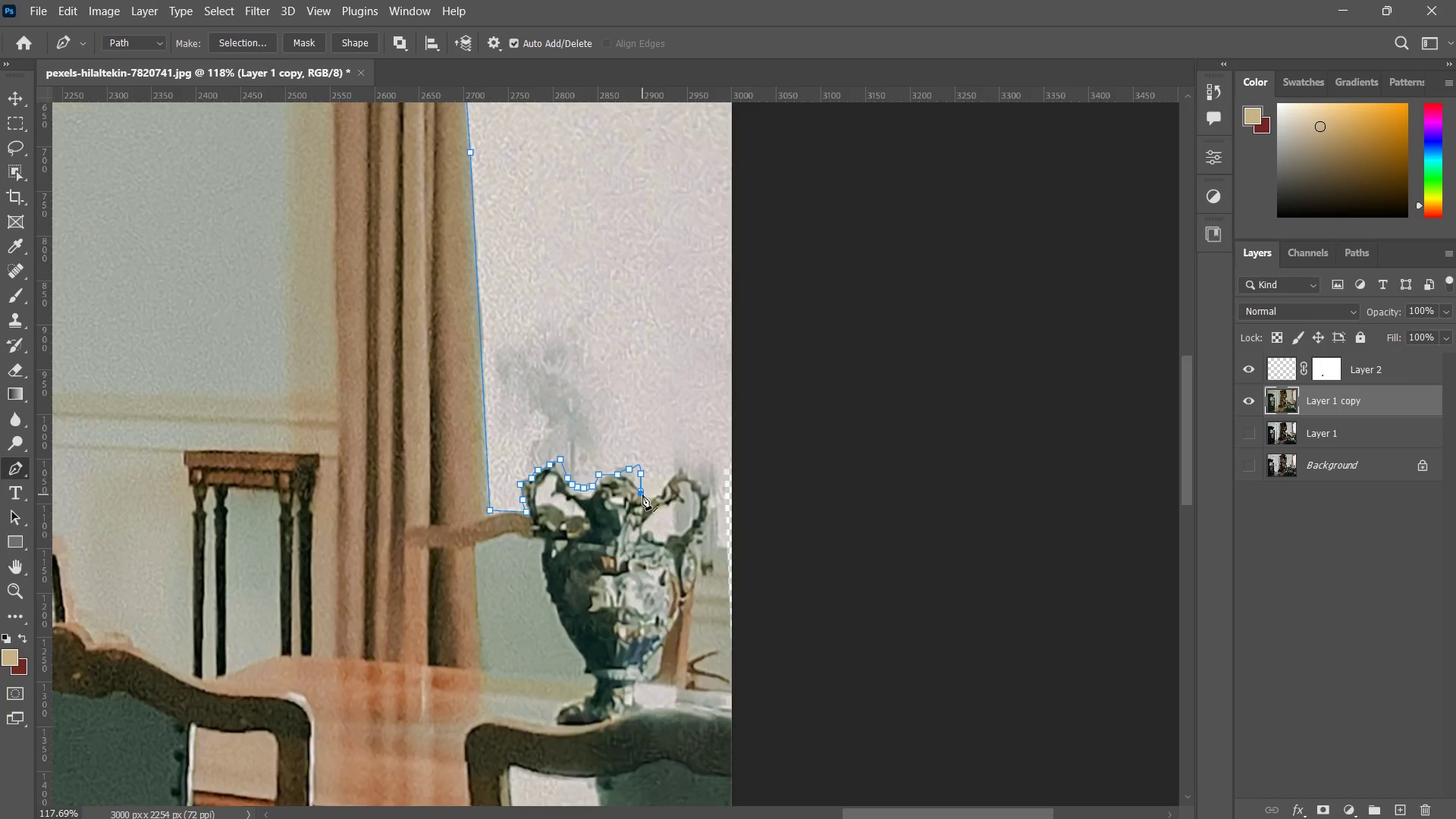 
key(Control+Z)
 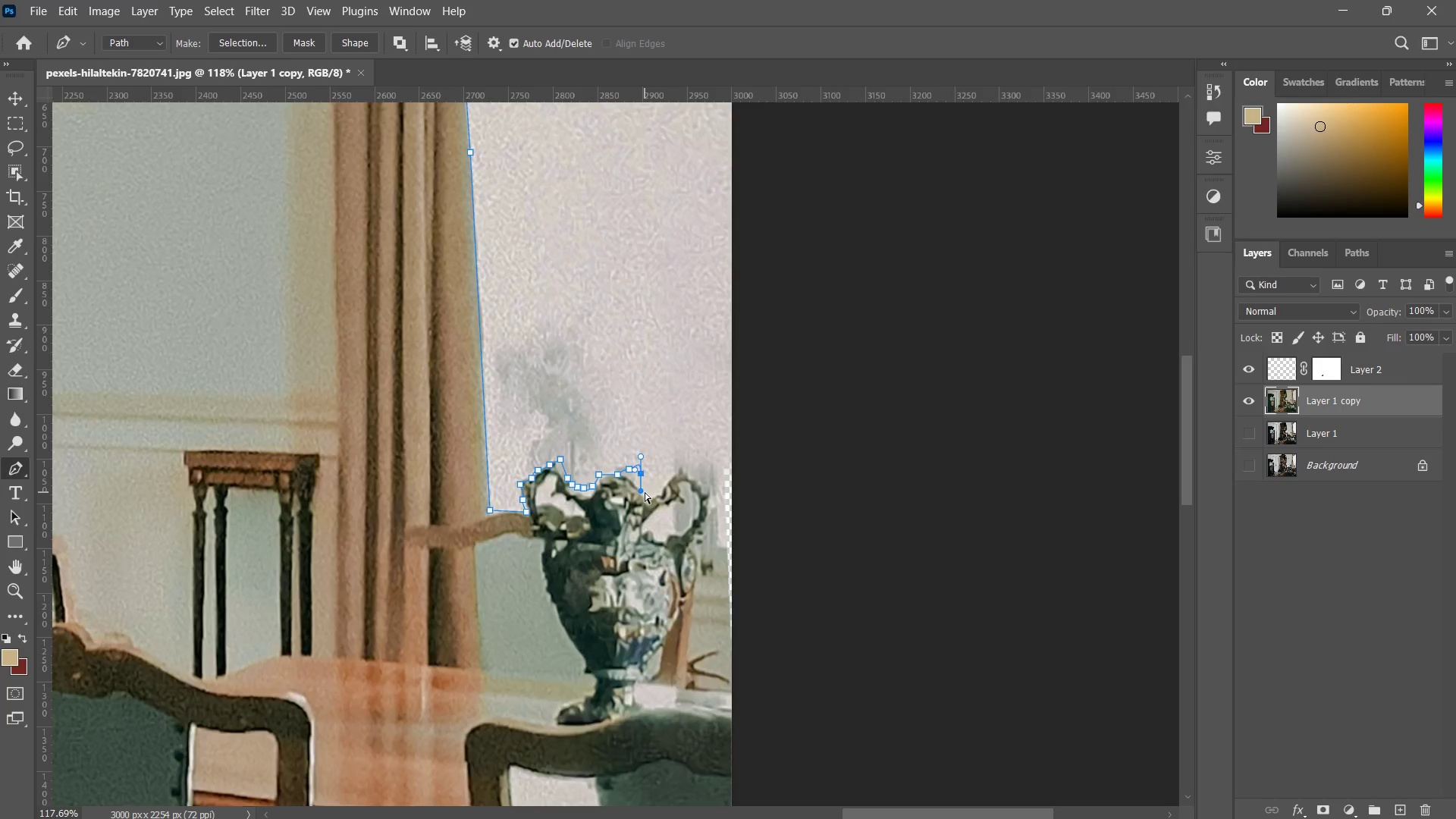 
key(Control+Z)
 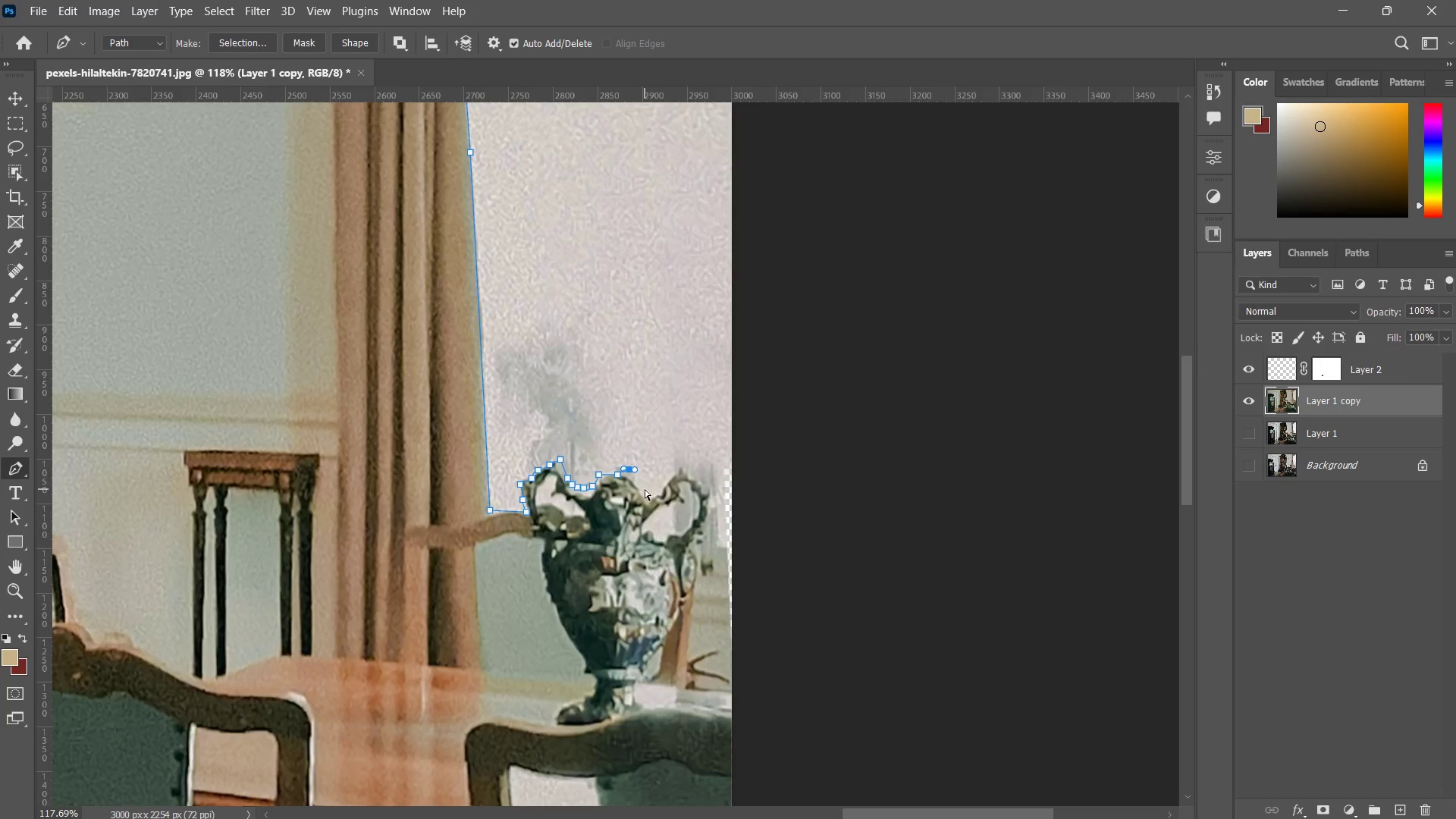 
key(Control+Z)
 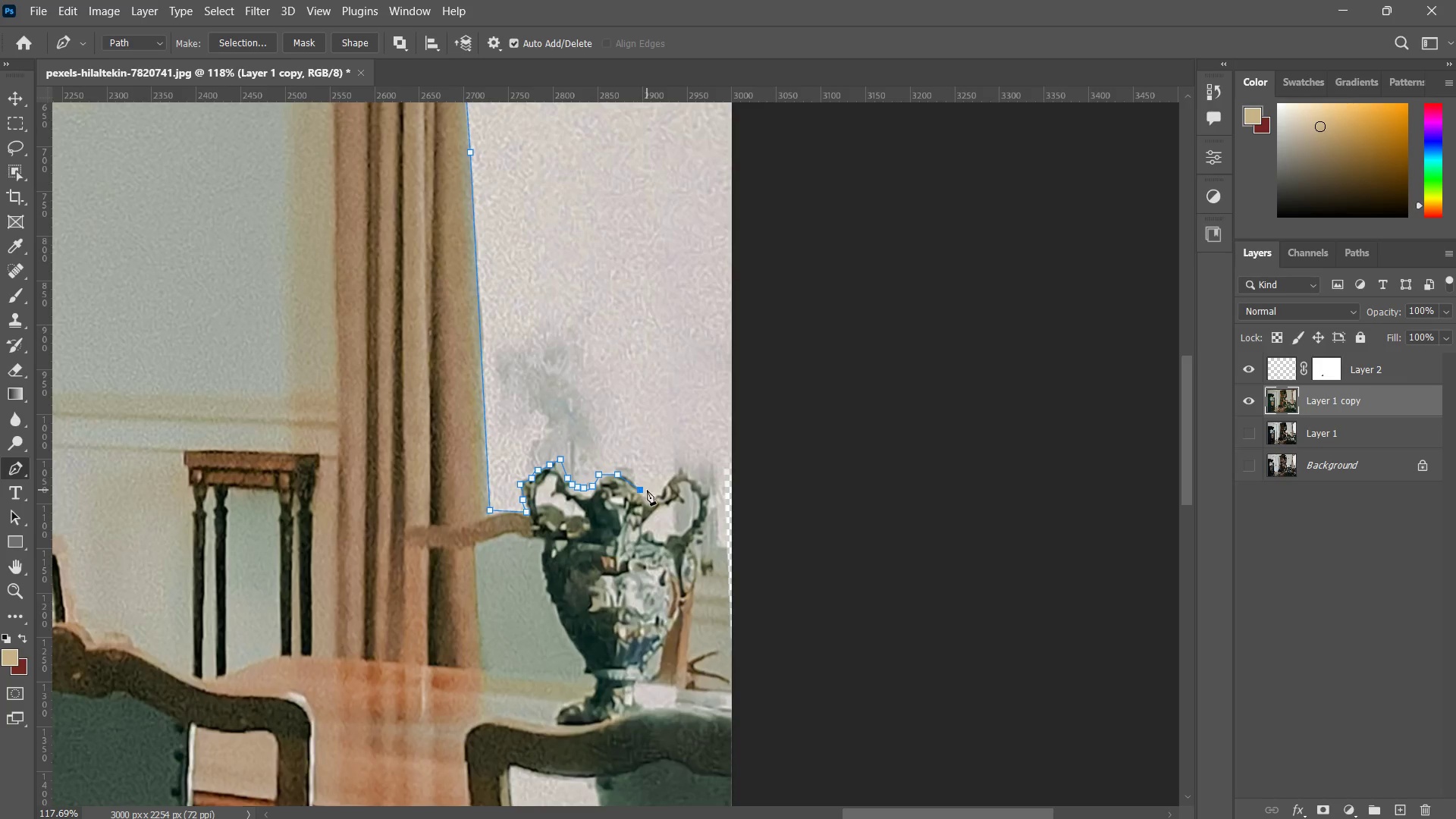 
double_click([651, 493])
 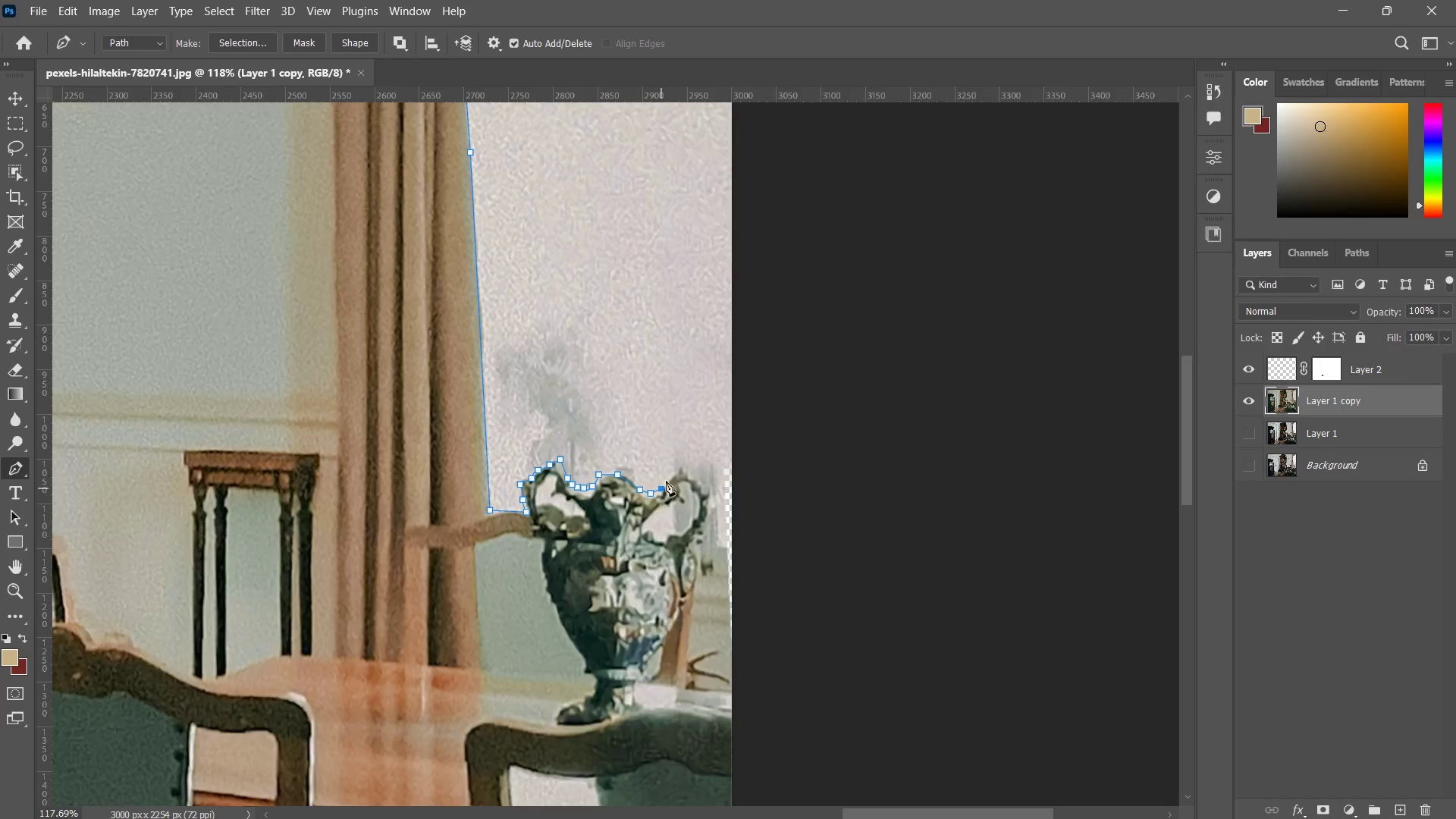 
left_click_drag(start_coordinate=[666, 481], to_coordinate=[673, 476])
 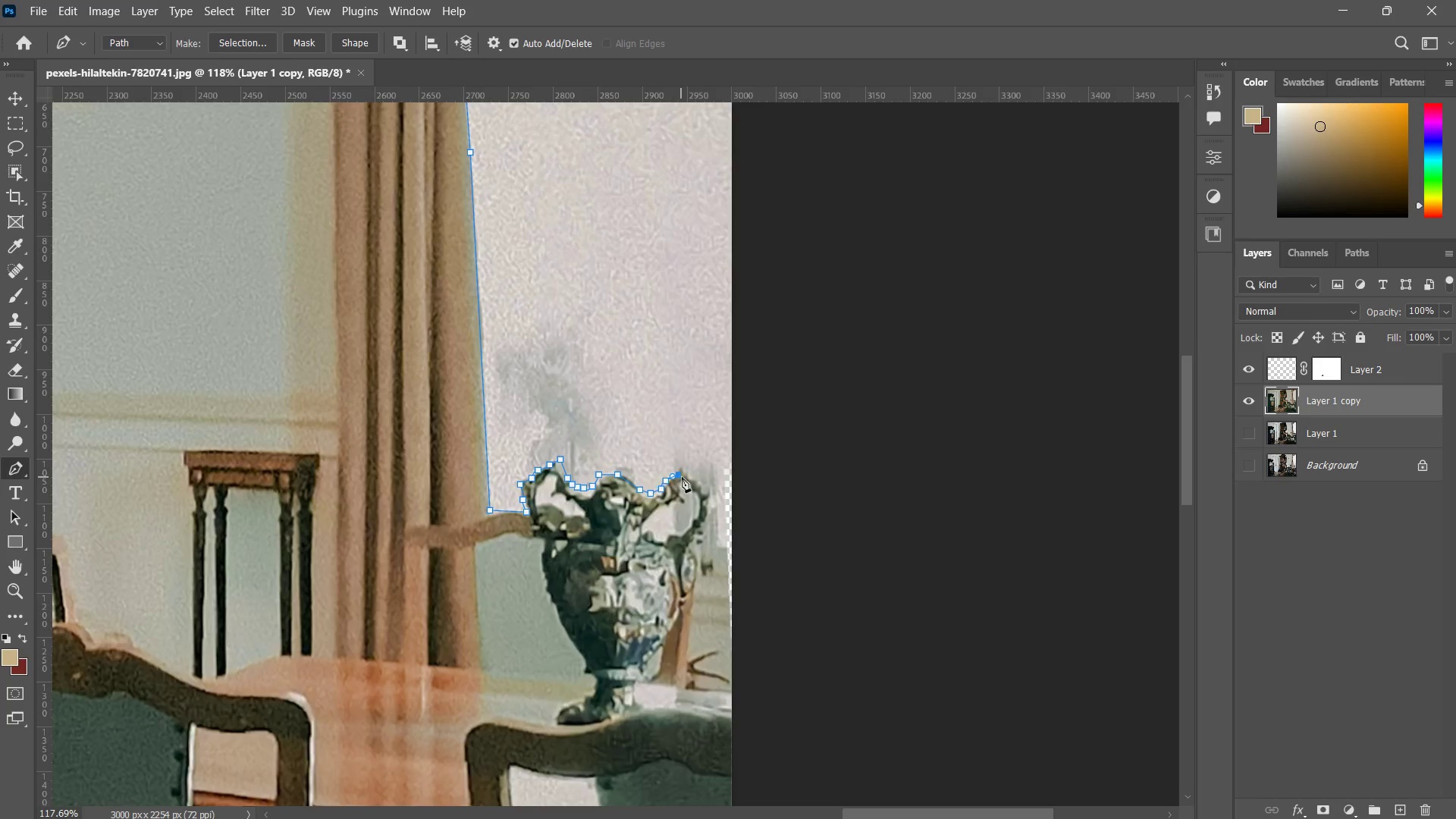 
left_click_drag(start_coordinate=[678, 475], to_coordinate=[682, 477])
 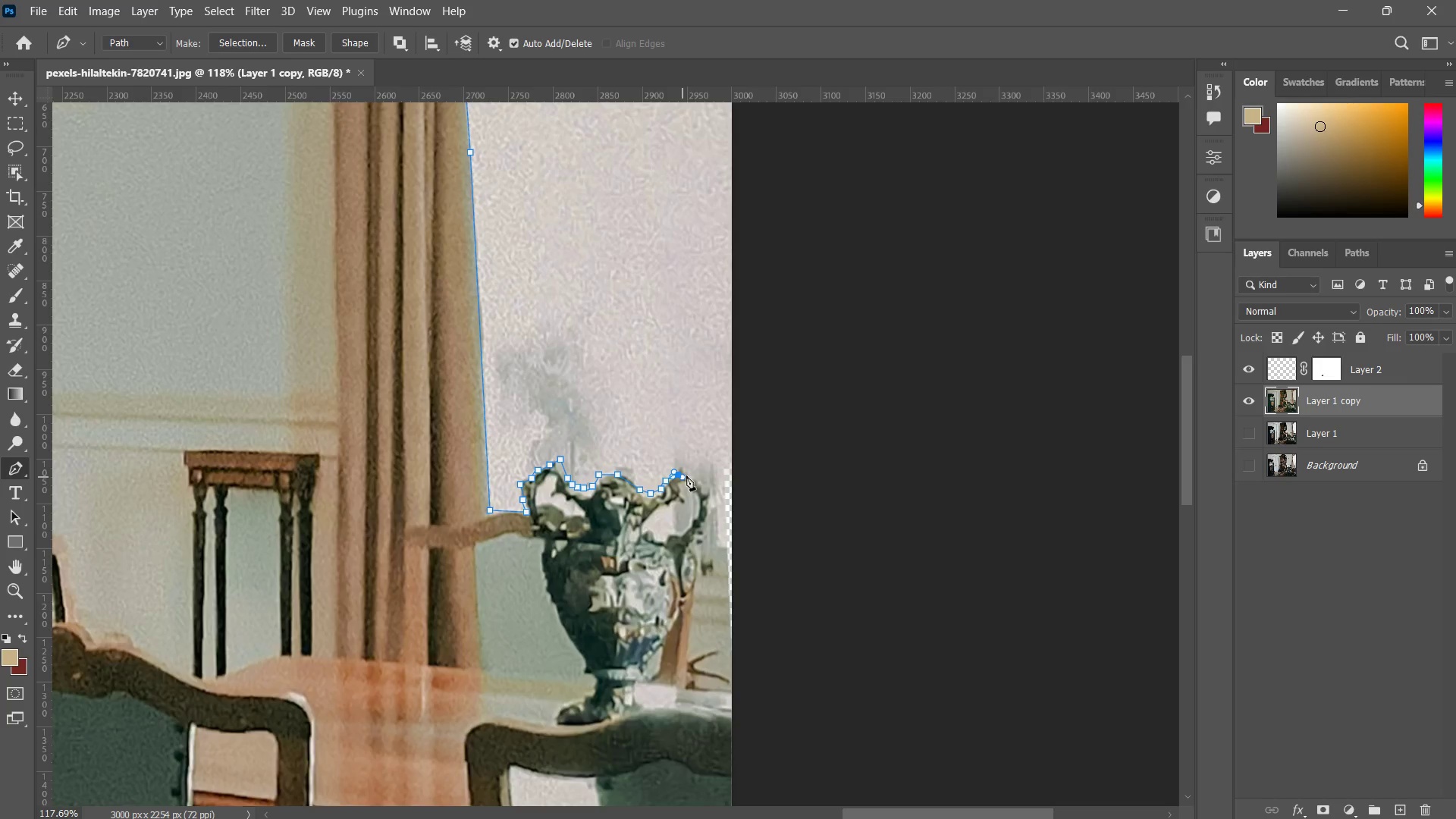 
triple_click([686, 475])
 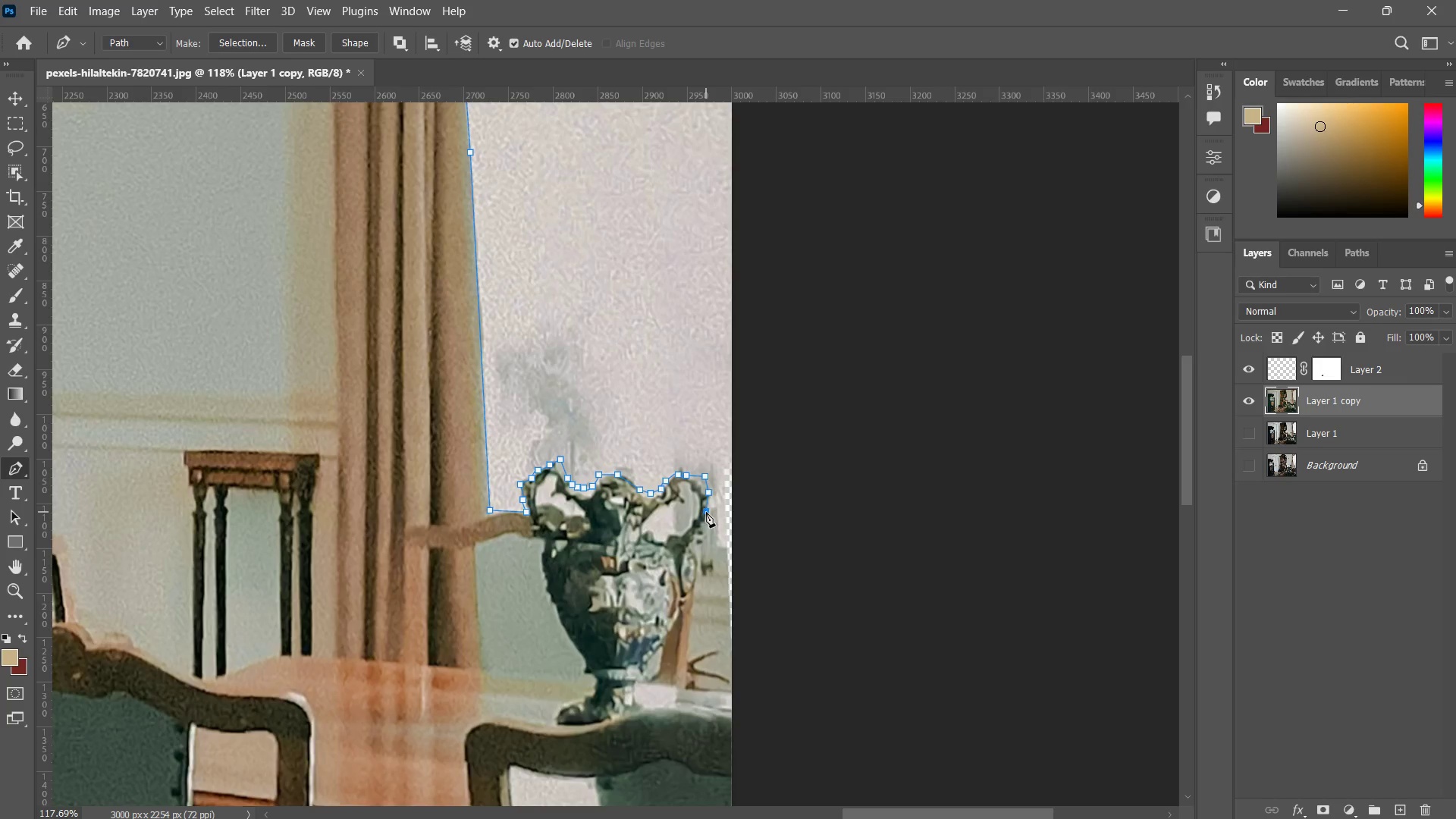 
triple_click([711, 531])
 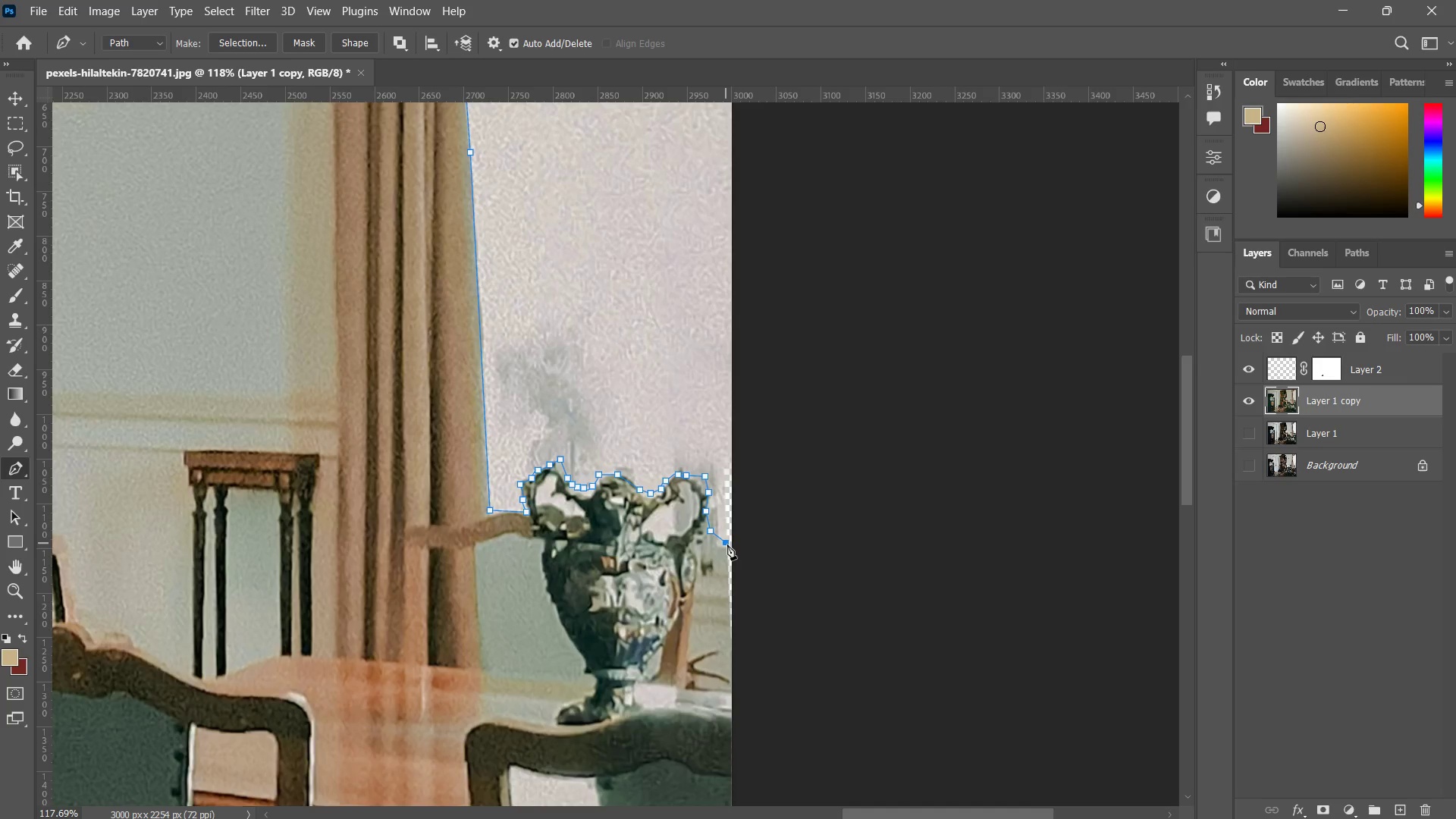 
left_click_drag(start_coordinate=[728, 544], to_coordinate=[712, 504])
 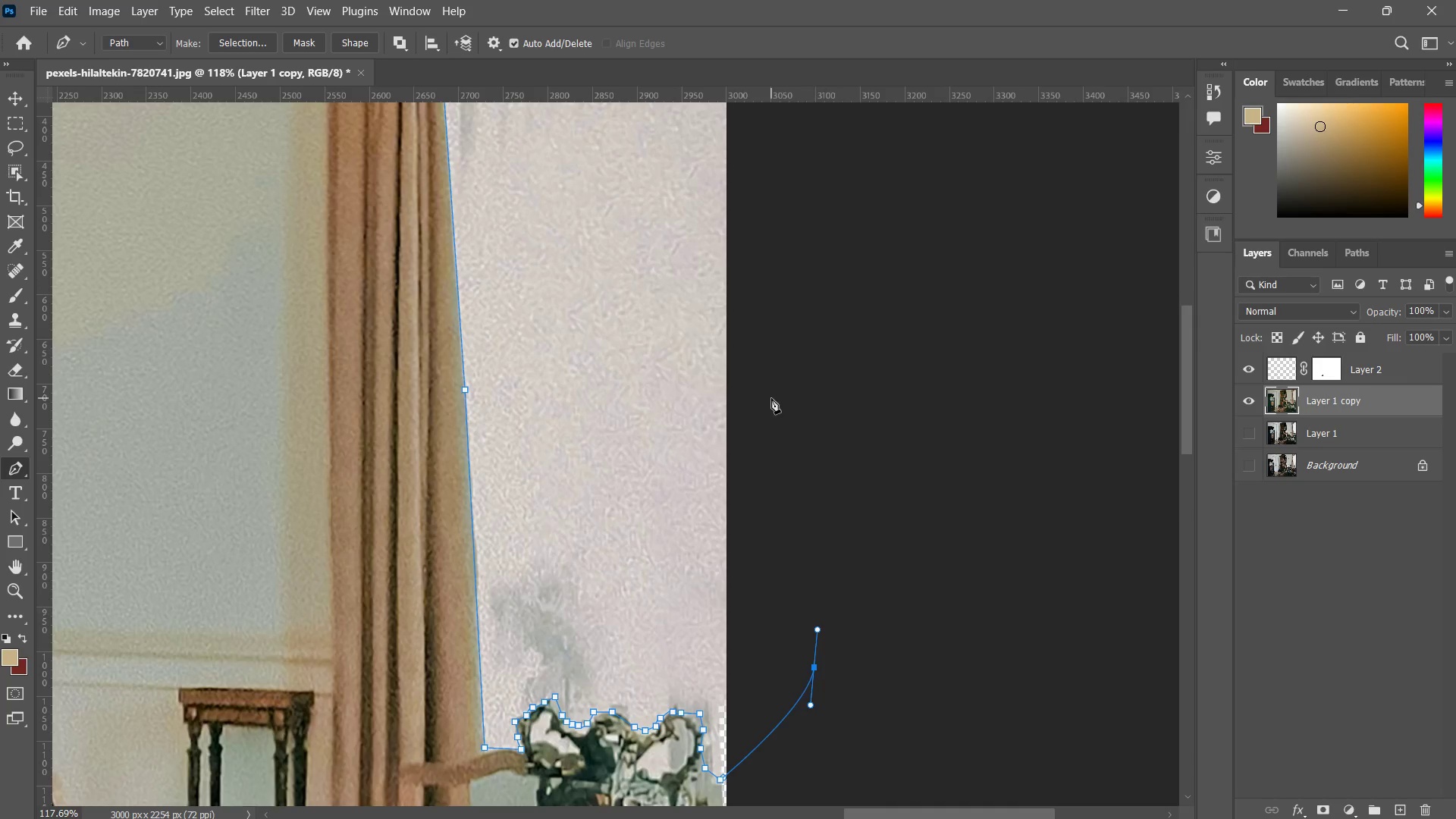 
hold_key(key=Space, duration=0.56)
 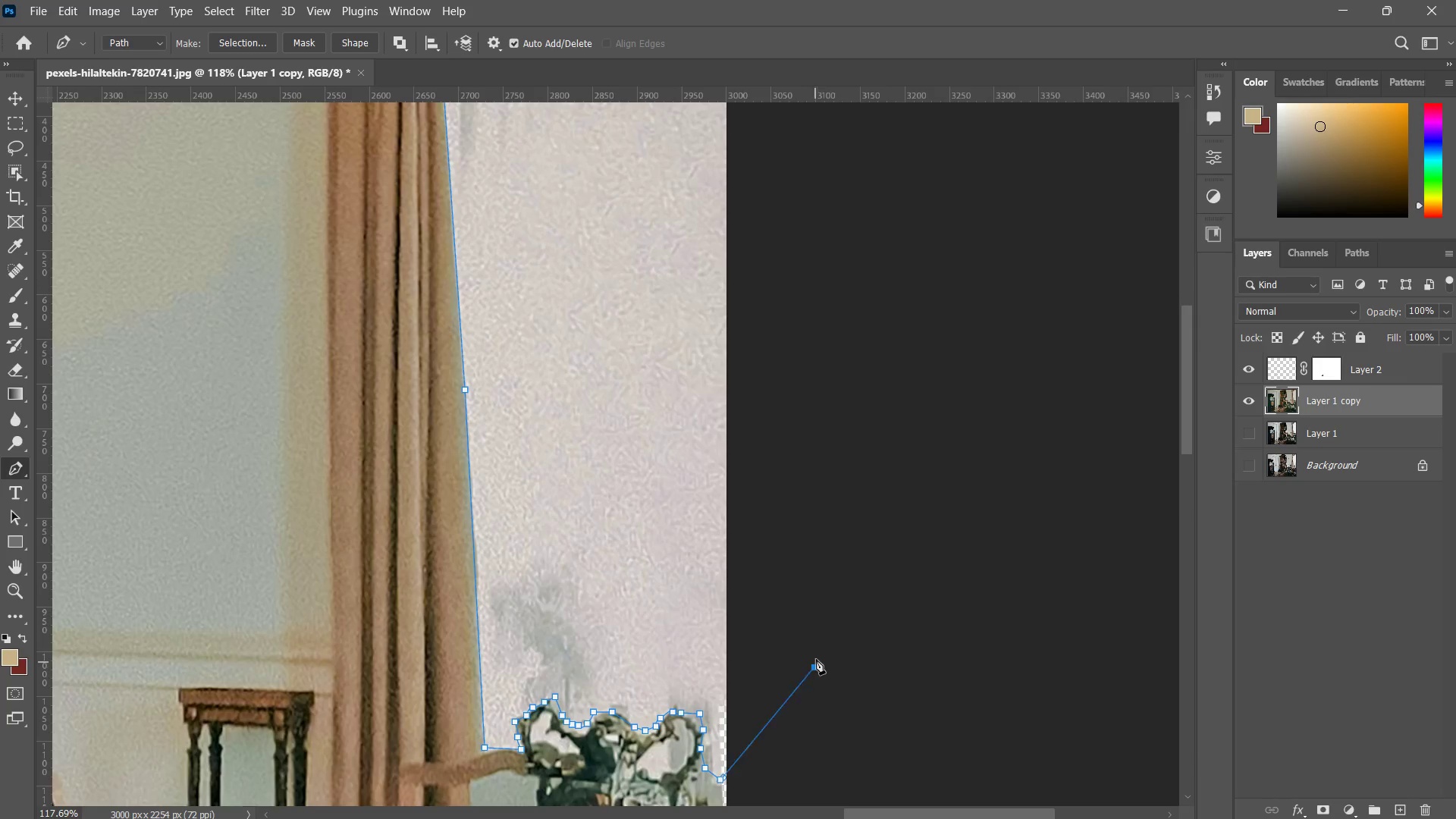 
left_click_drag(start_coordinate=[814, 667], to_coordinate=[817, 629])
 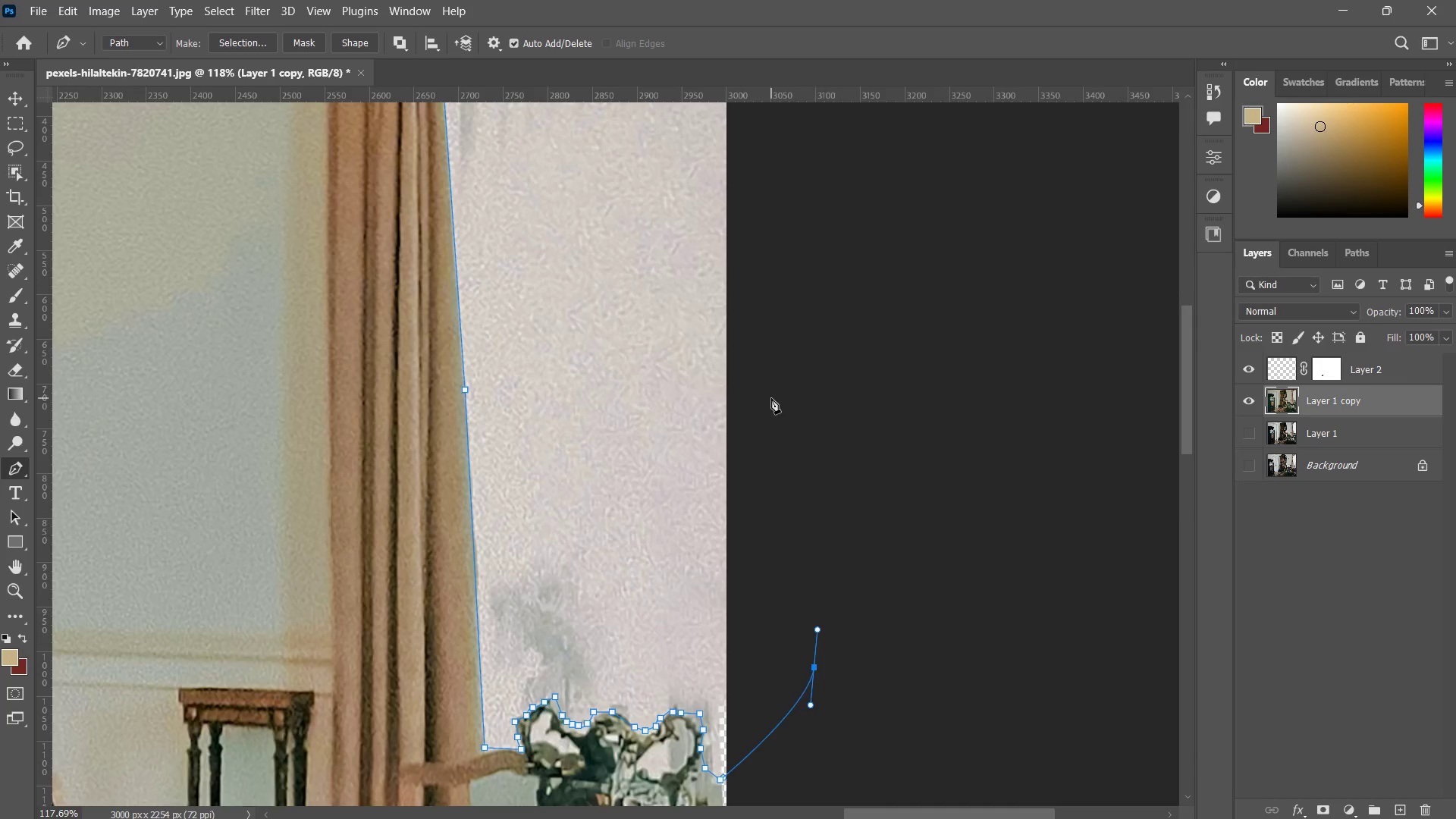 
double_click([771, 398])
 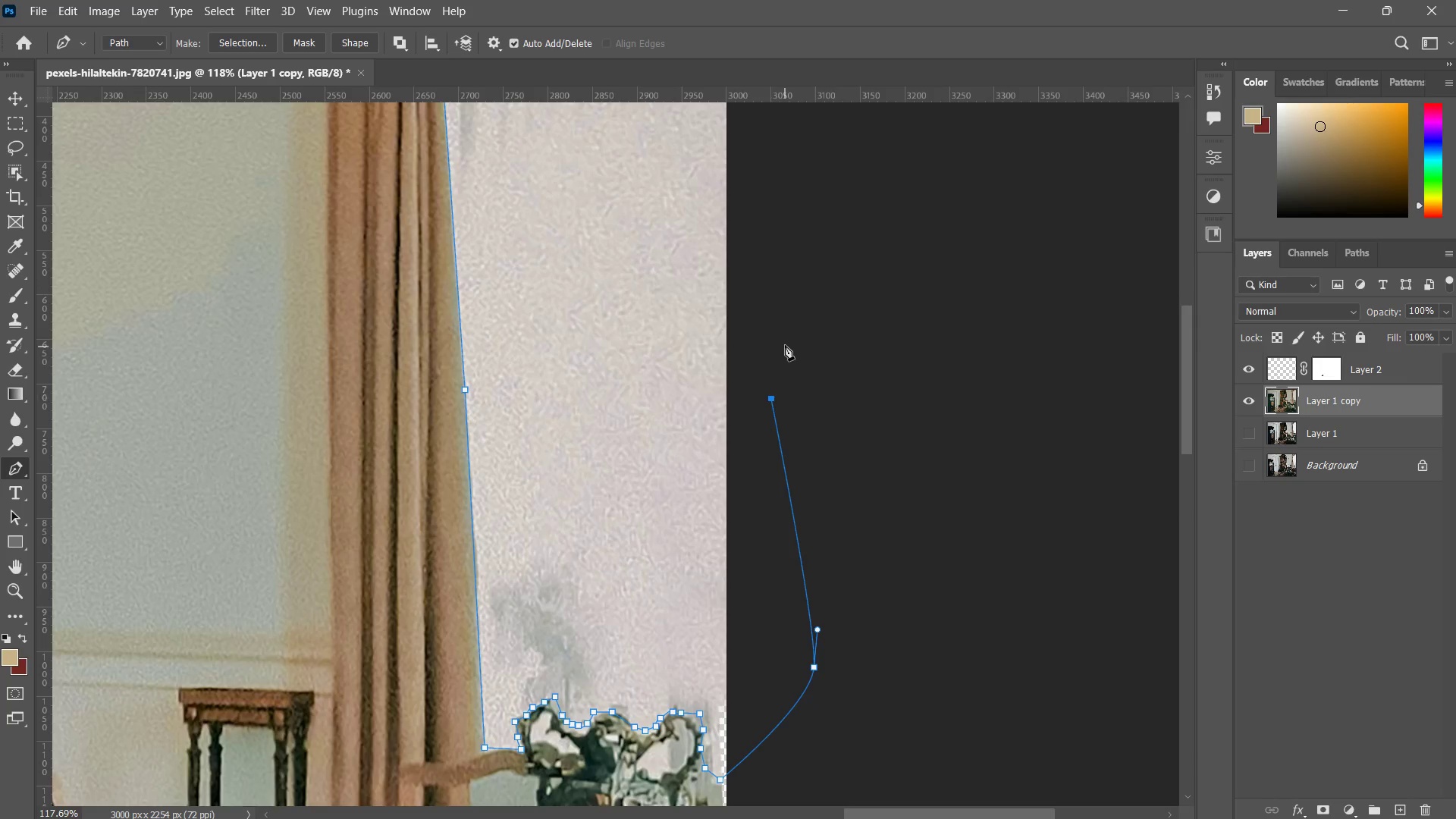 
hold_key(key=Space, duration=0.88)
 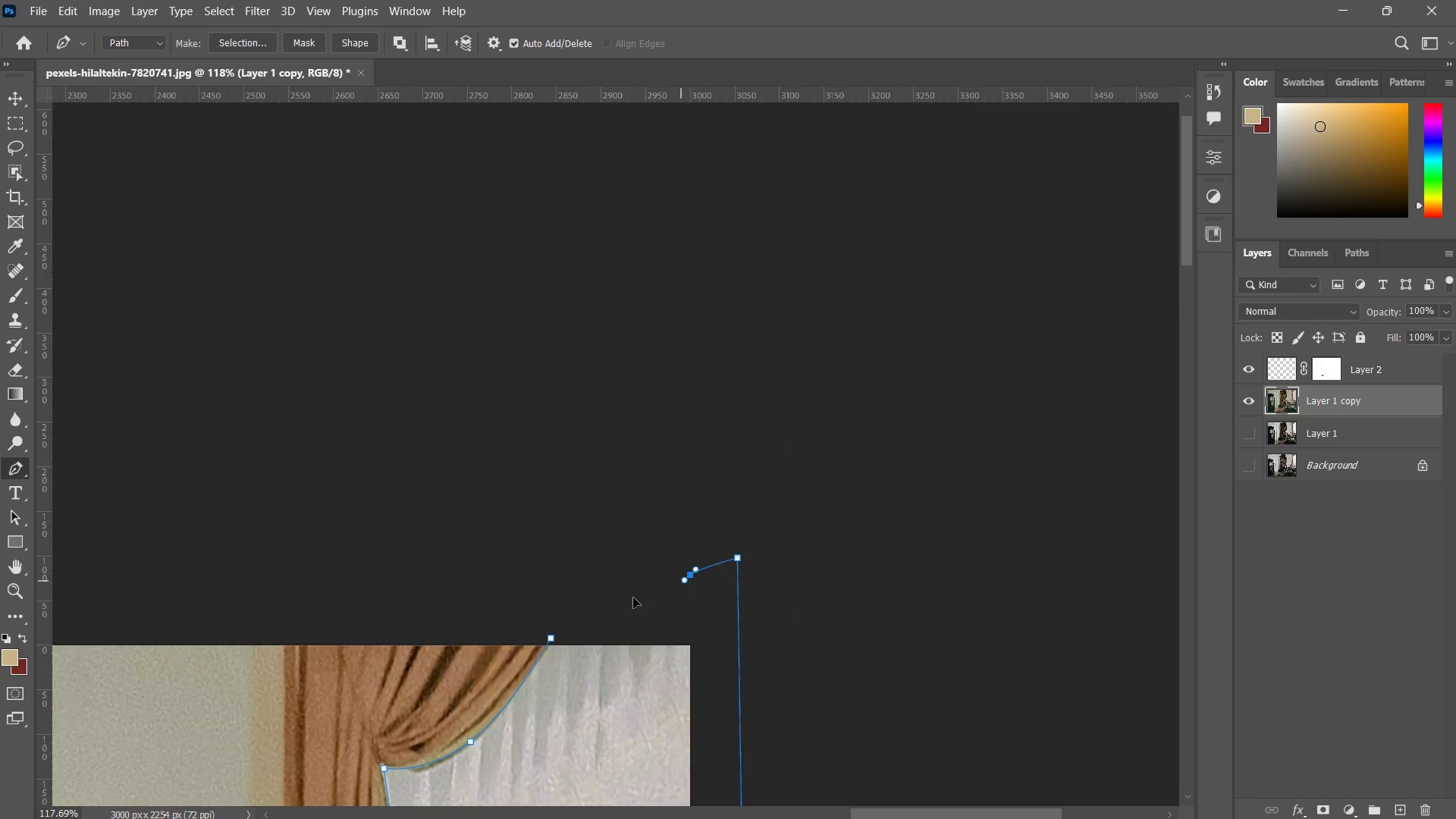 
left_click_drag(start_coordinate=[795, 192], to_coordinate=[787, 452])
 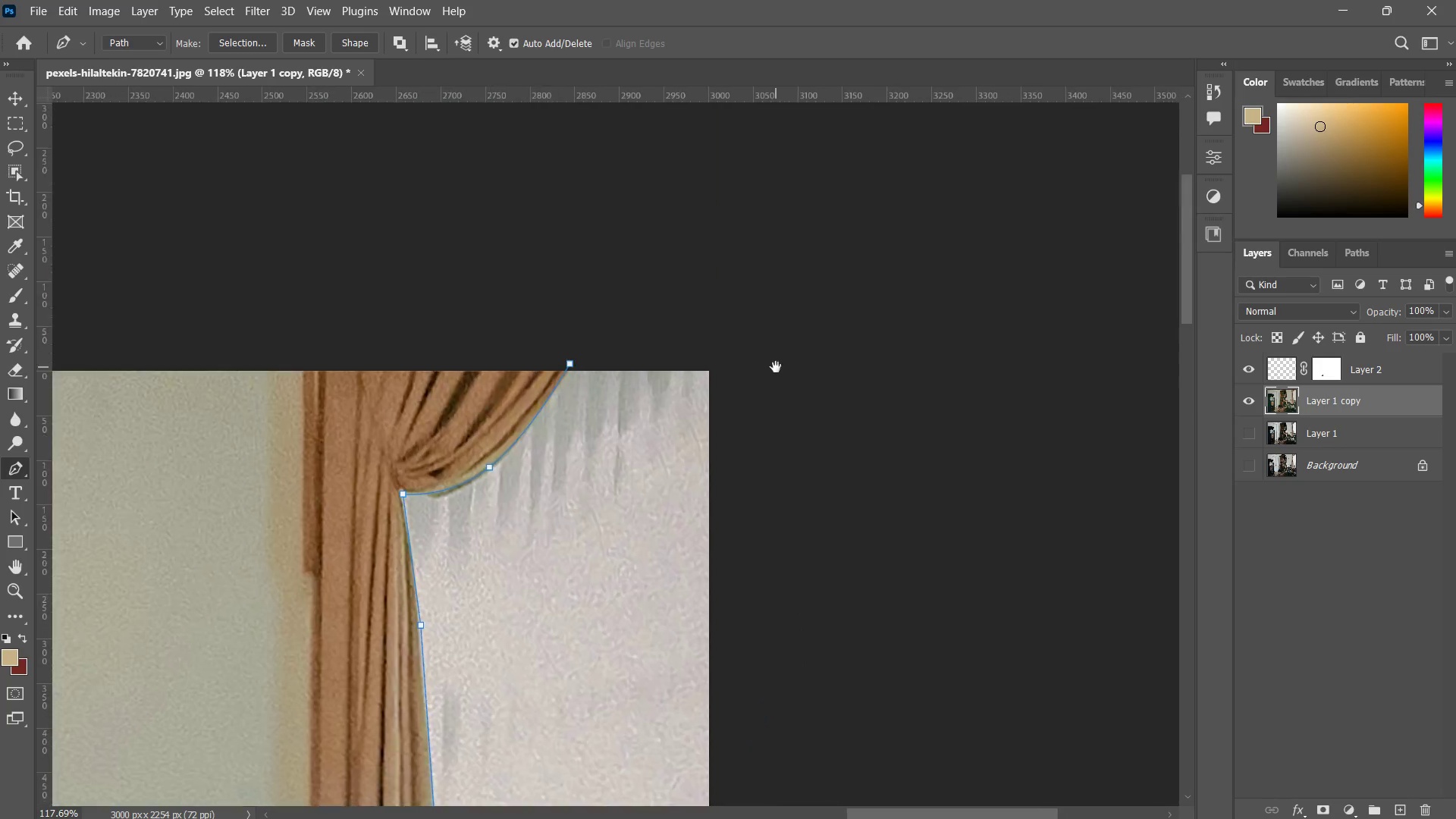 
left_click_drag(start_coordinate=[775, 368], to_coordinate=[765, 449])
 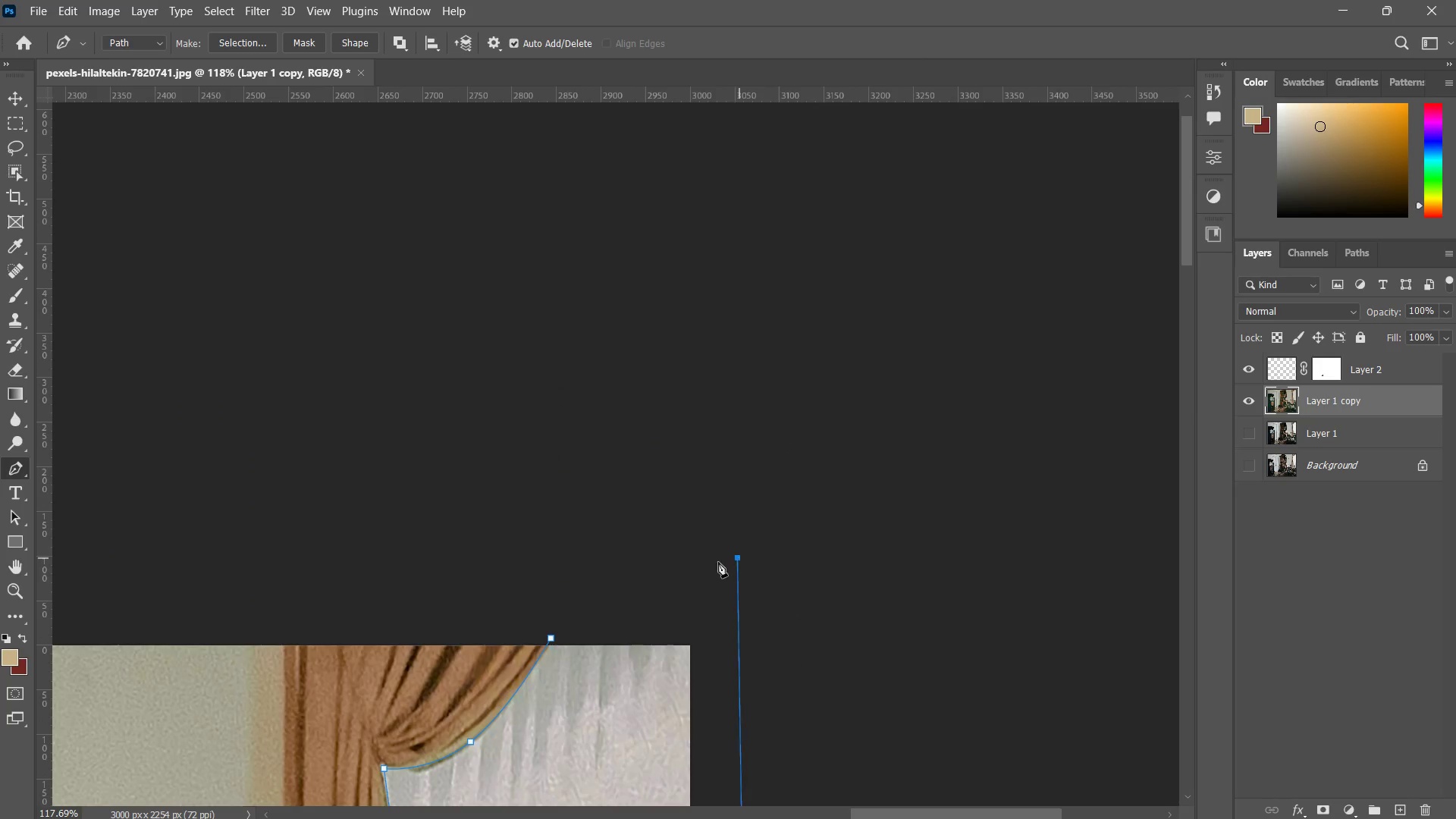 
left_click_drag(start_coordinate=[691, 575], to_coordinate=[685, 580])
 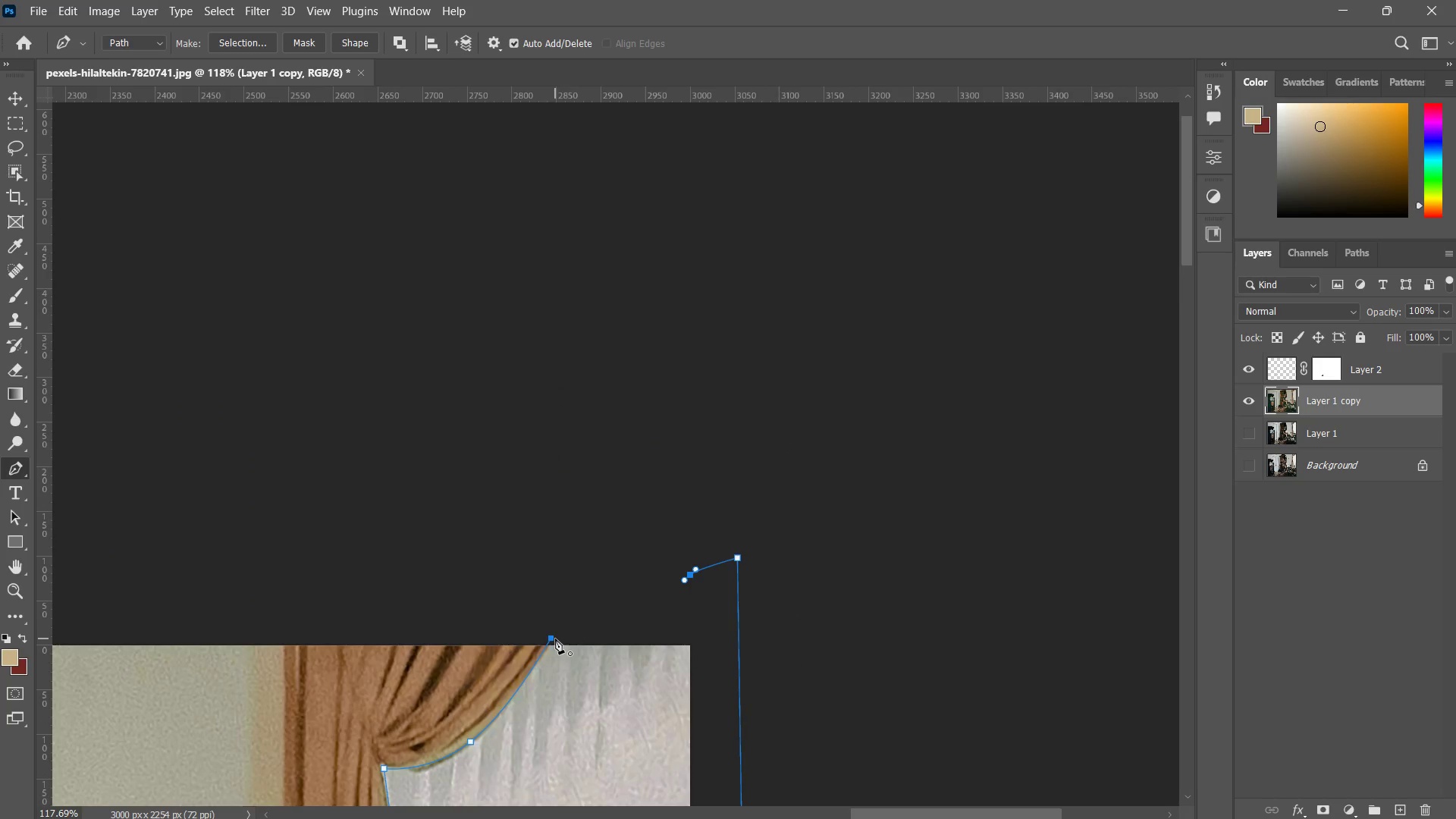 
left_click([558, 637])
 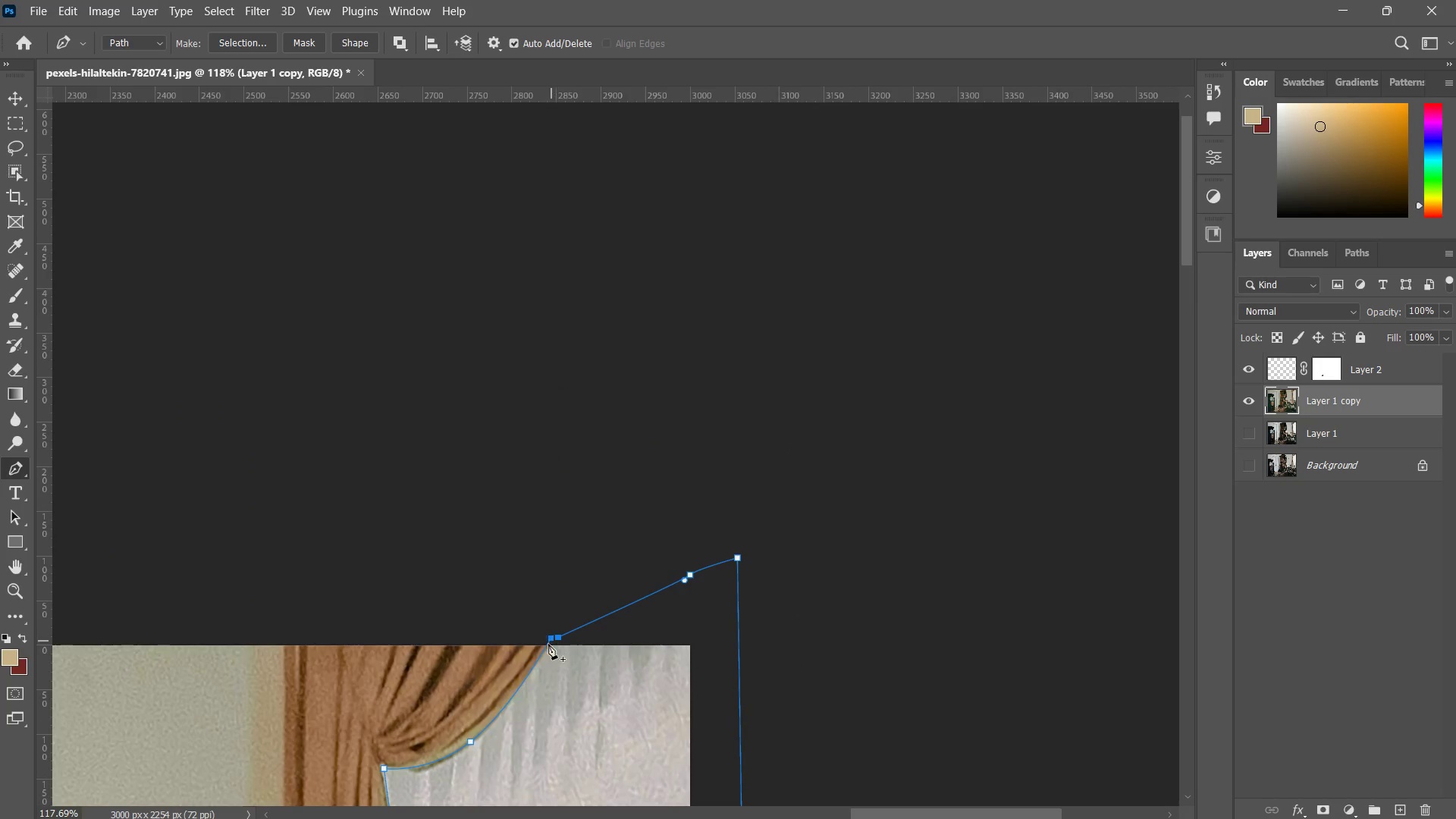 
key(Control+ControlLeft)
 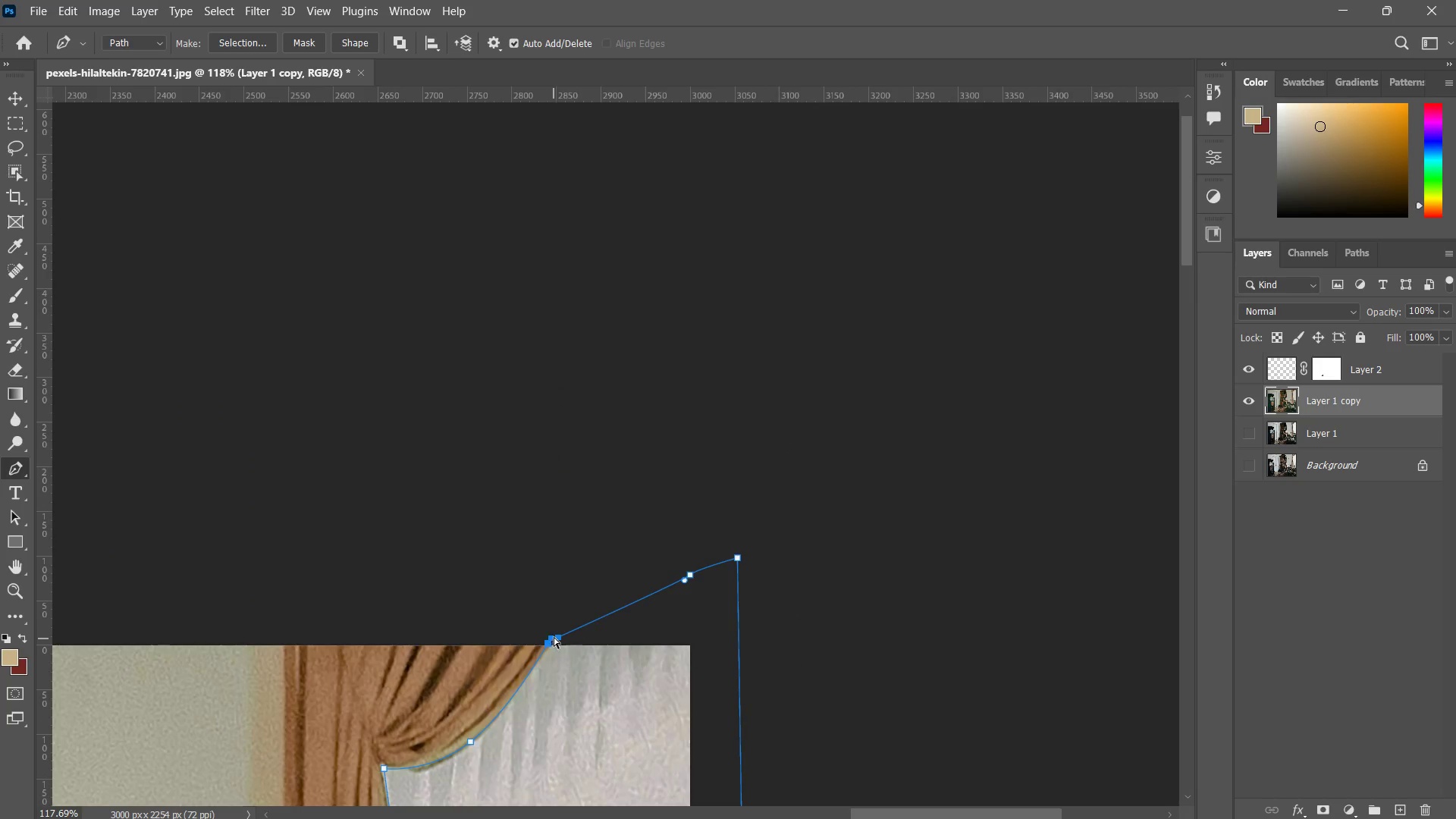 
key(Control+Z)
 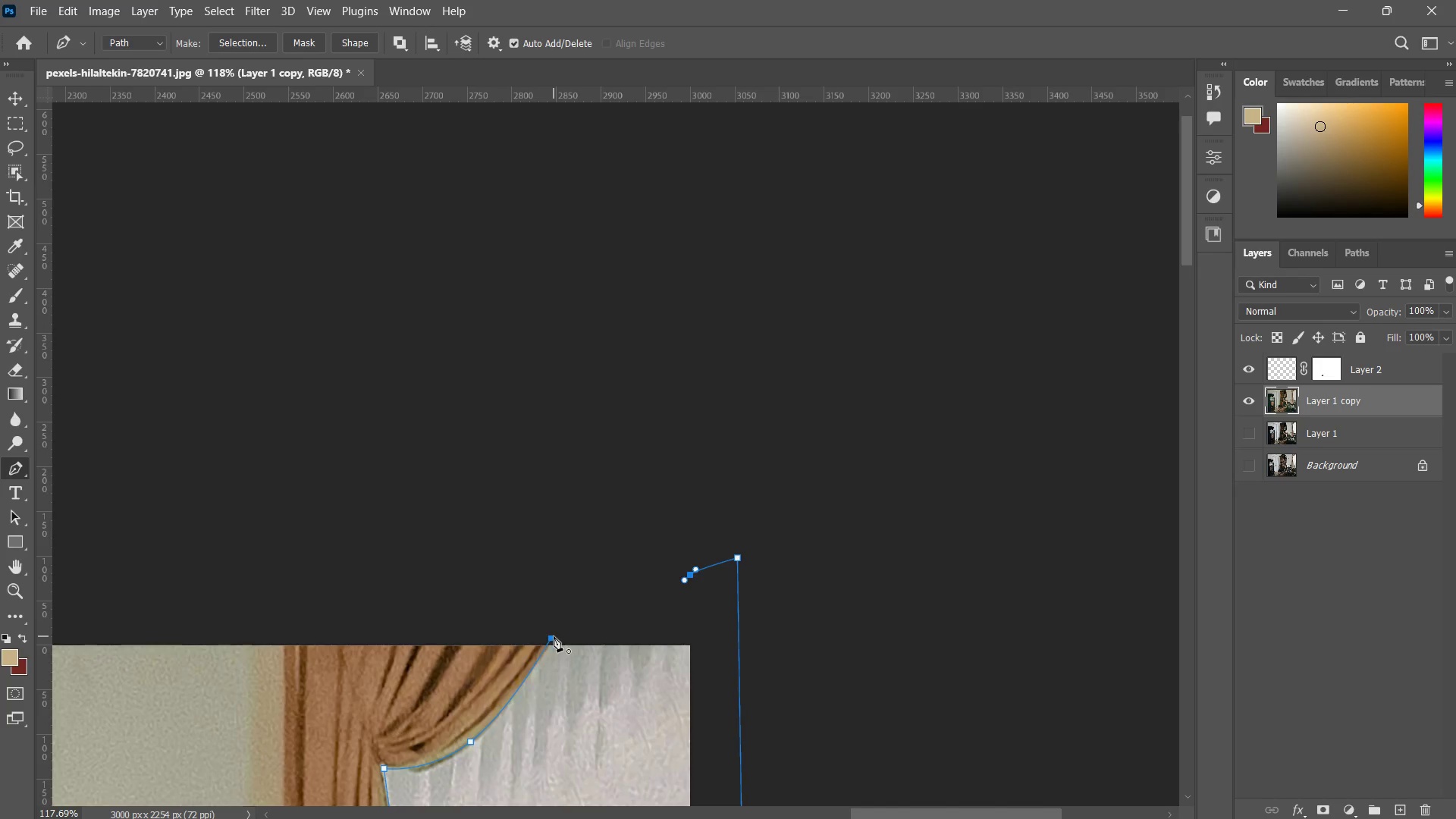 
left_click([554, 636])
 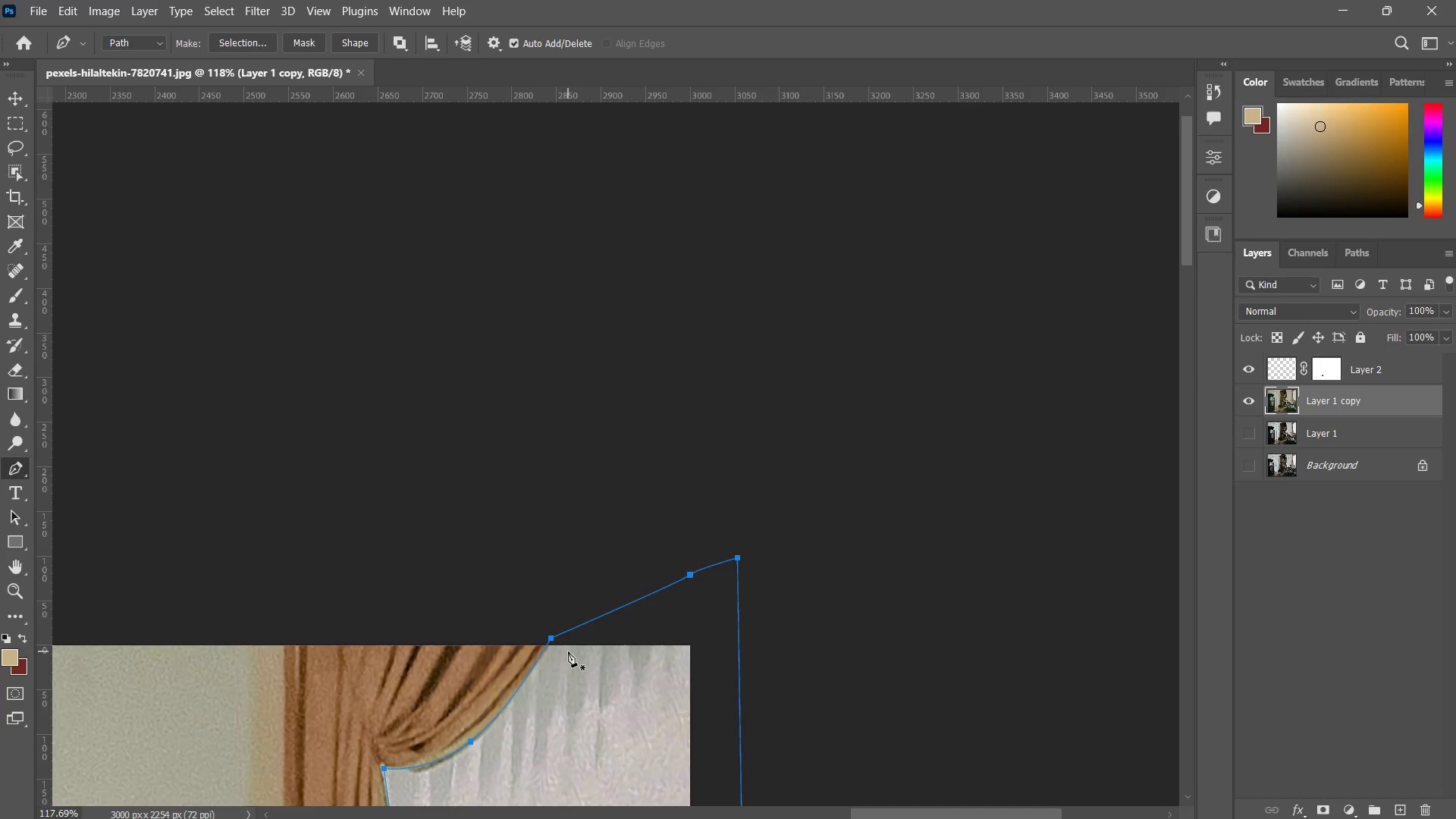 
right_click([568, 651])
 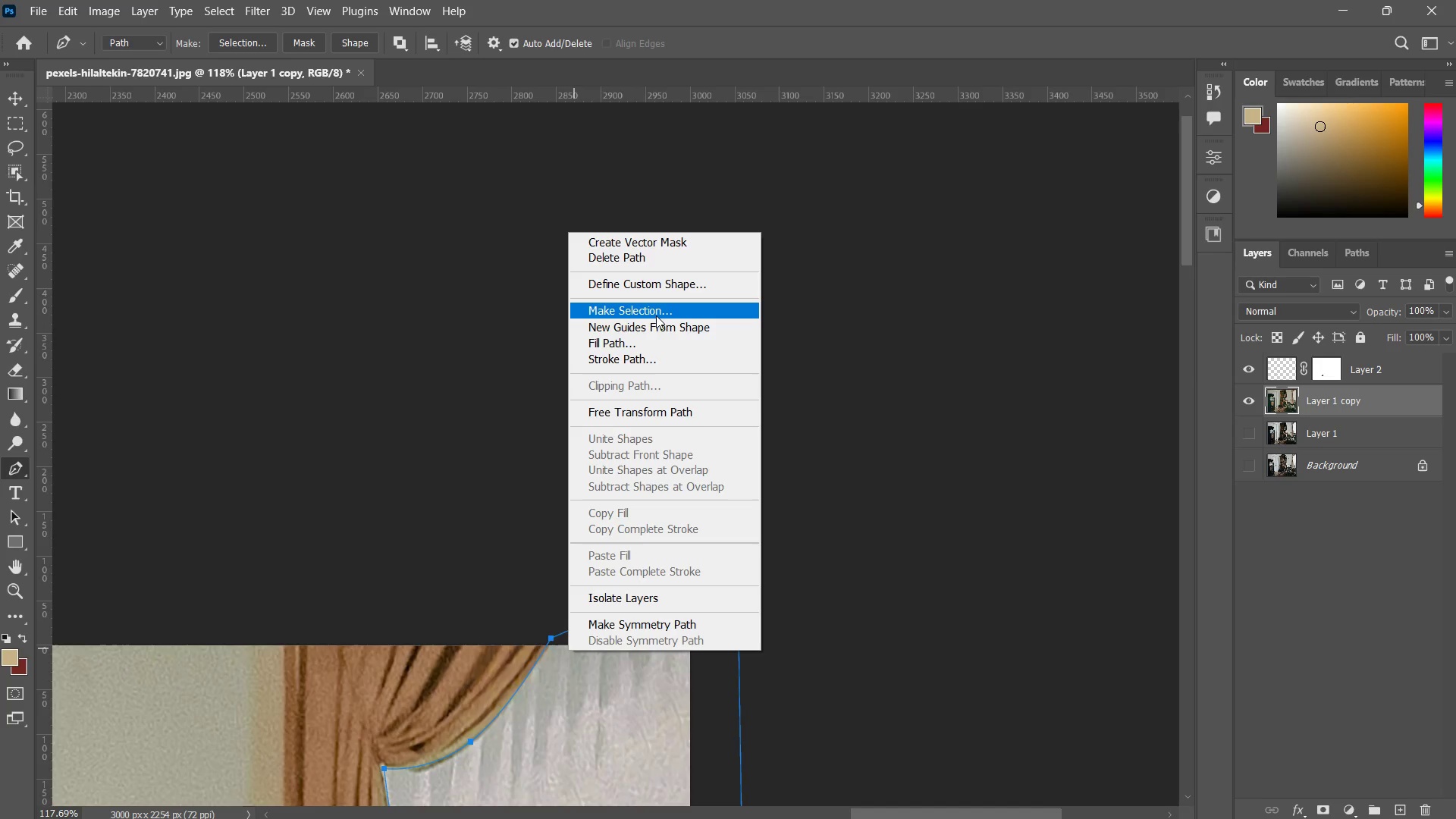 
left_click([656, 315])
 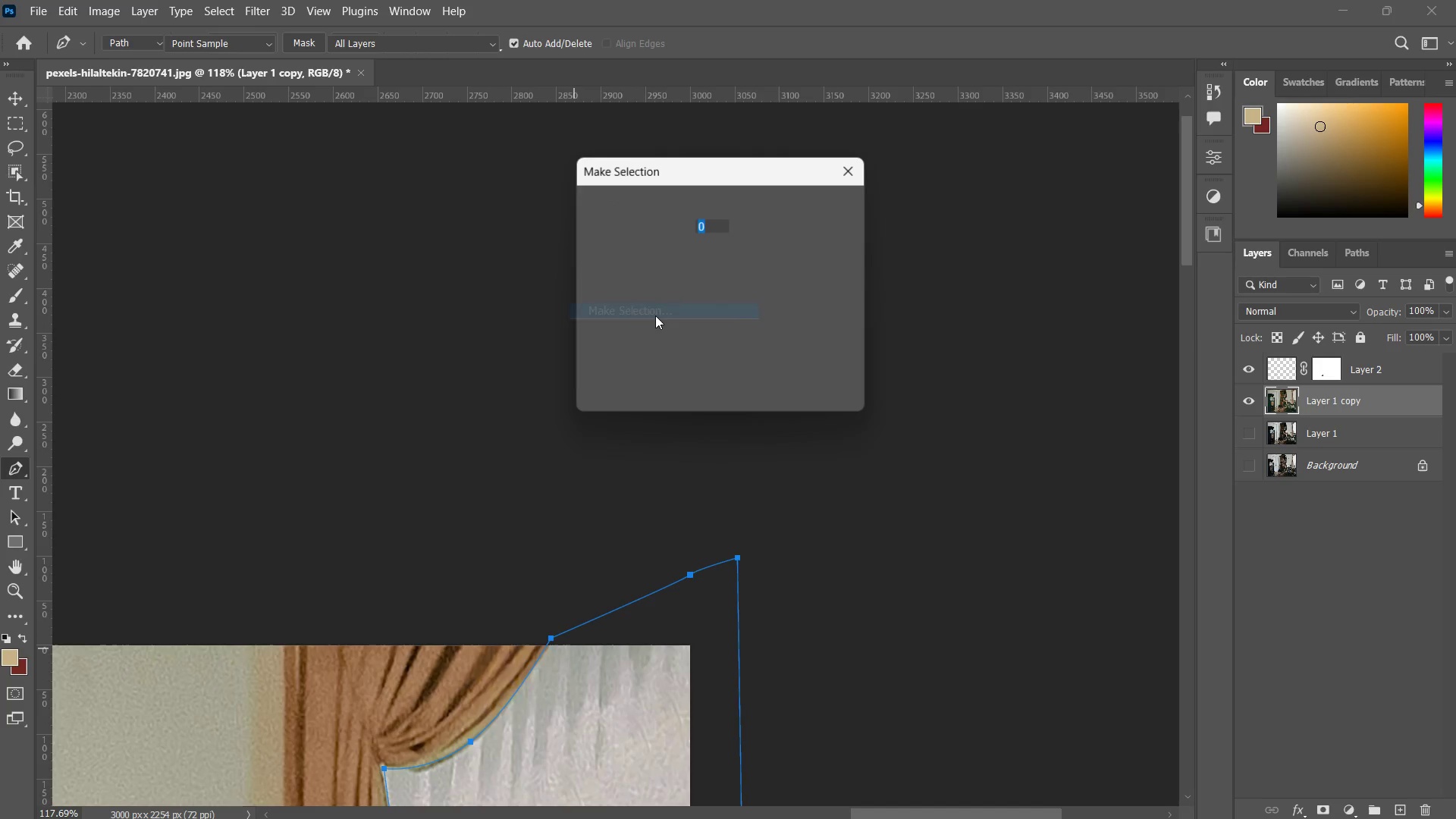 
key(Enter)
 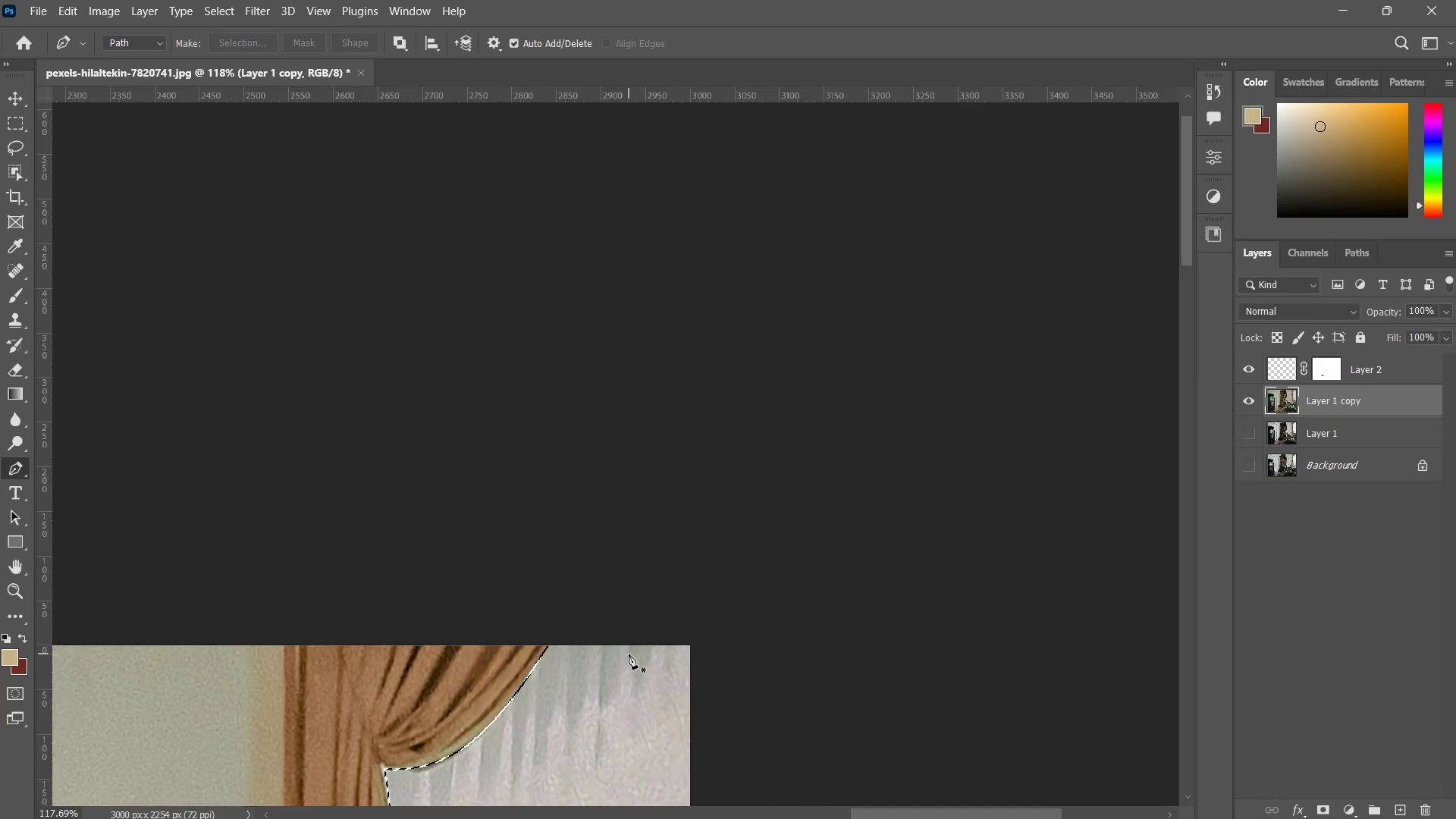 
hold_key(key=ControlLeft, duration=0.36)
 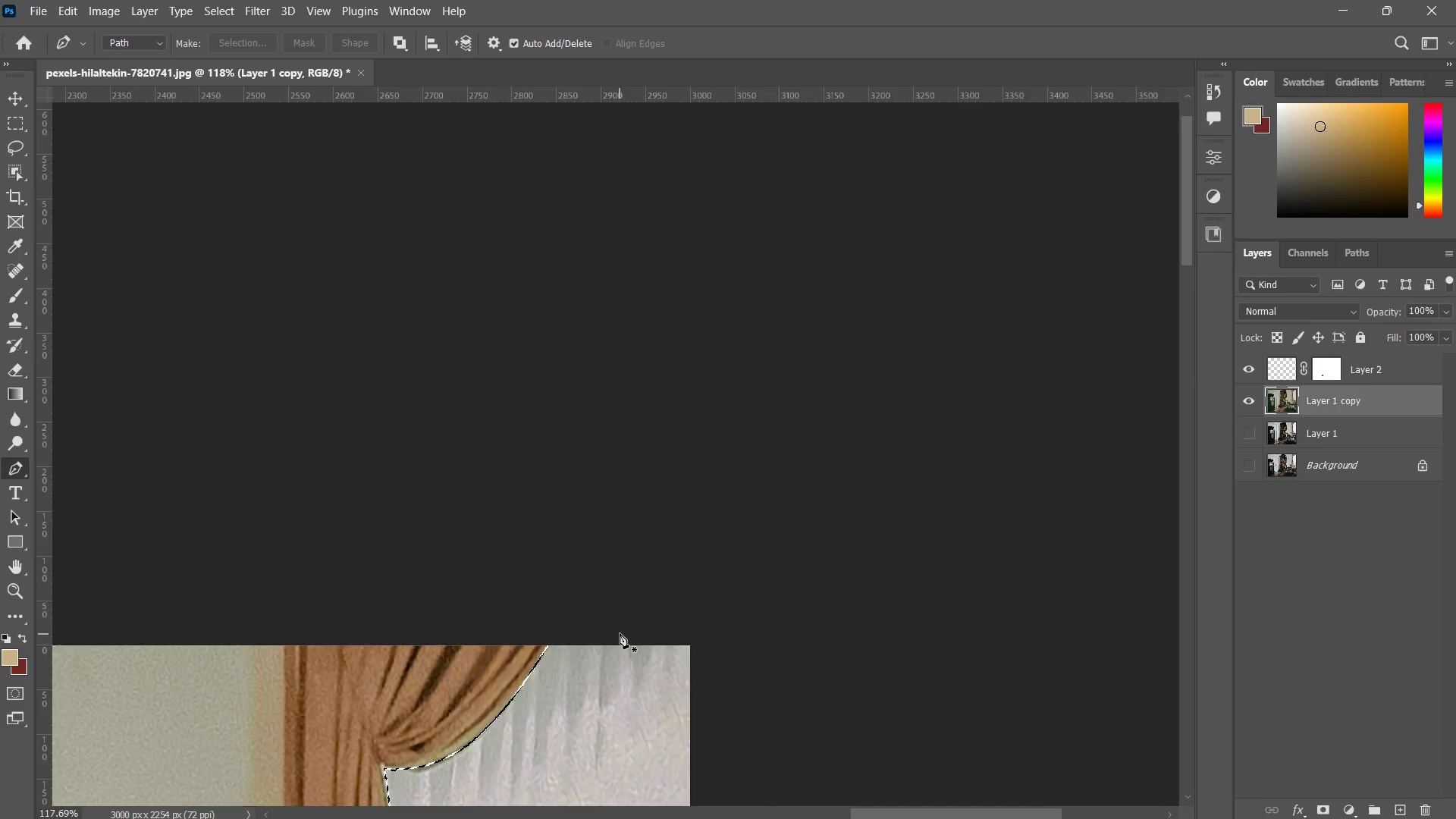 
type(zzz)
 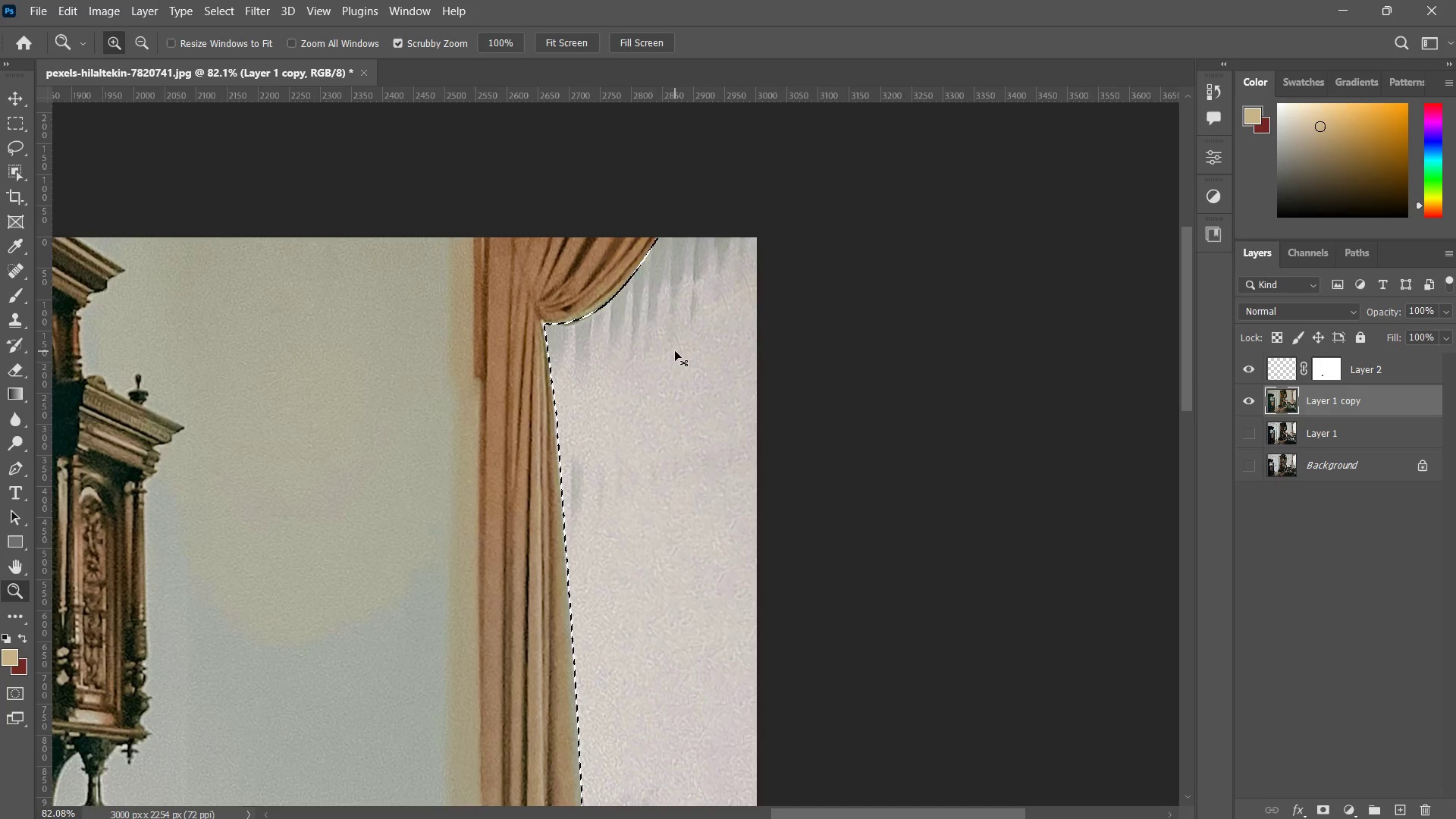 
left_click_drag(start_coordinate=[626, 612], to_coordinate=[583, 666])
 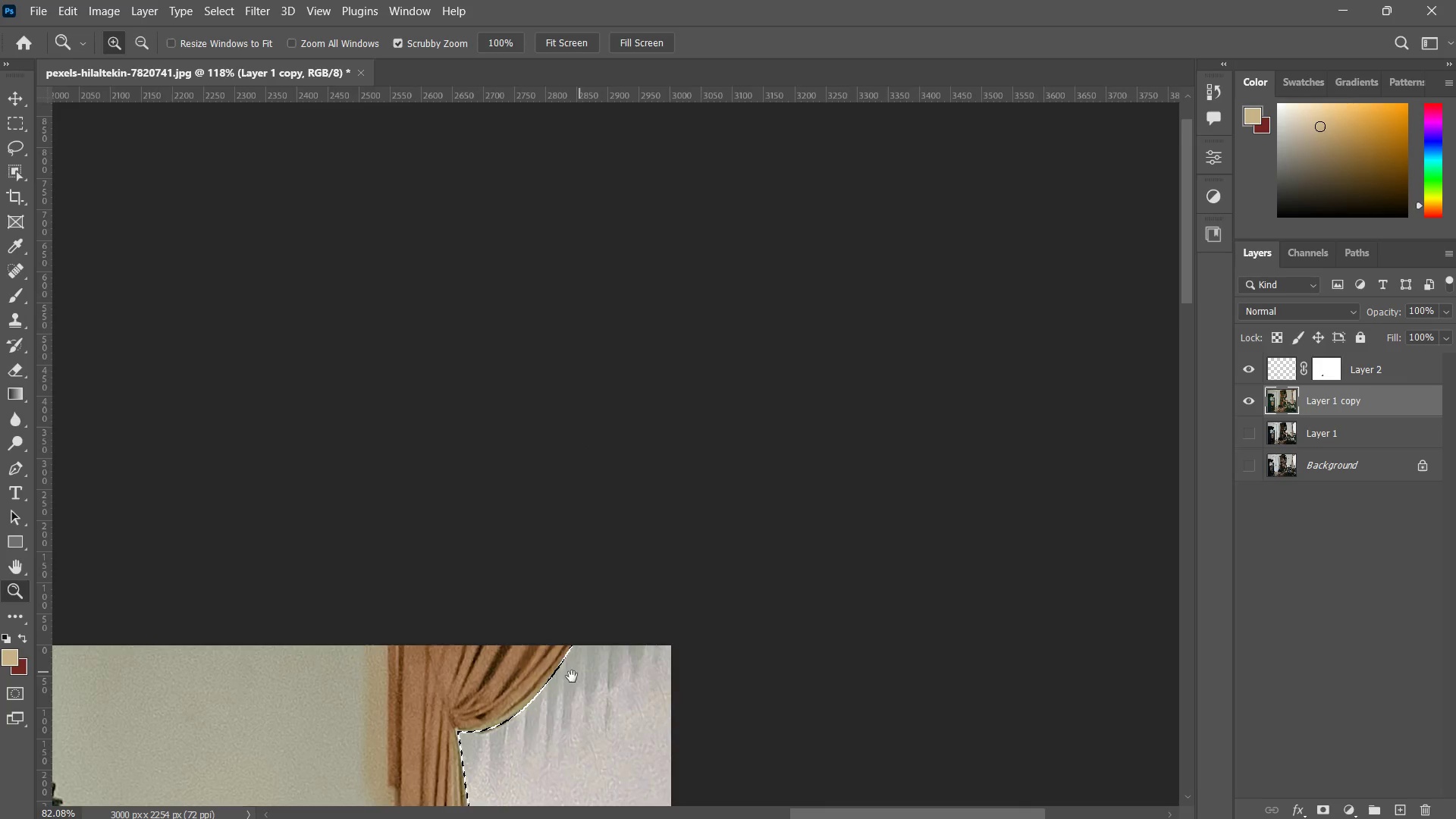 
hold_key(key=Space, duration=0.5)
 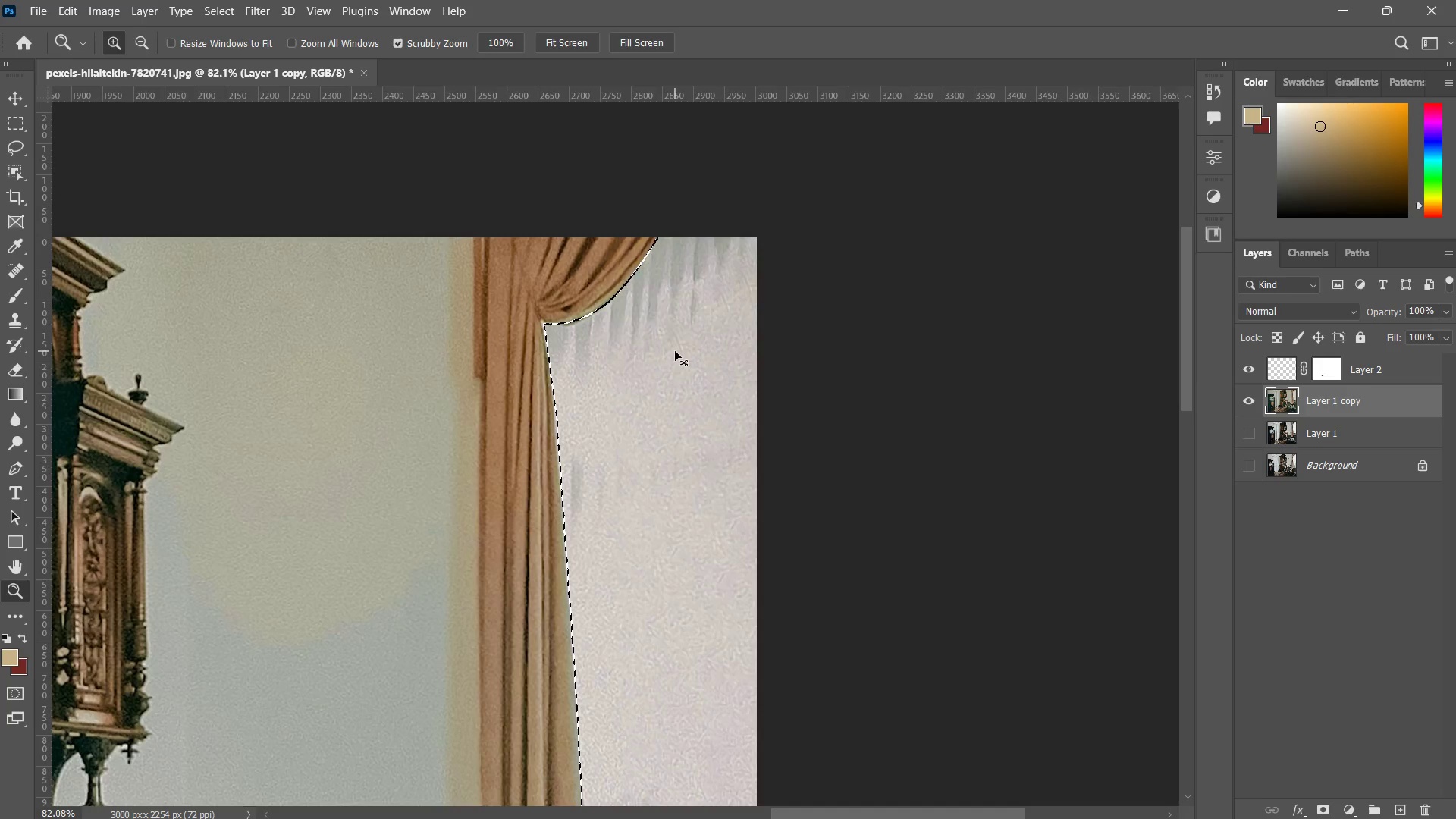 
left_click_drag(start_coordinate=[574, 645], to_coordinate=[660, 237])
 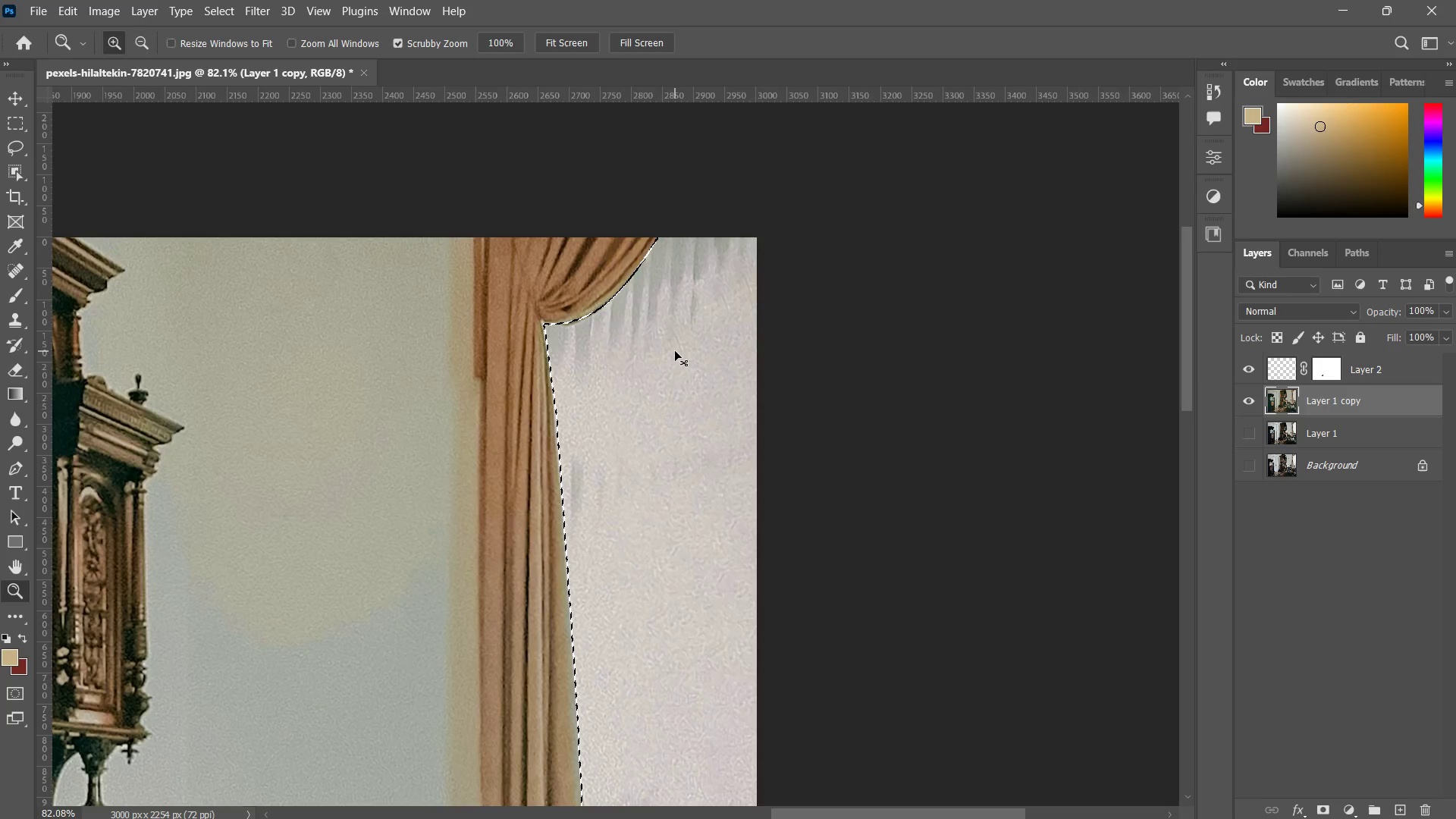 
hold_key(key=ControlLeft, duration=1.66)
 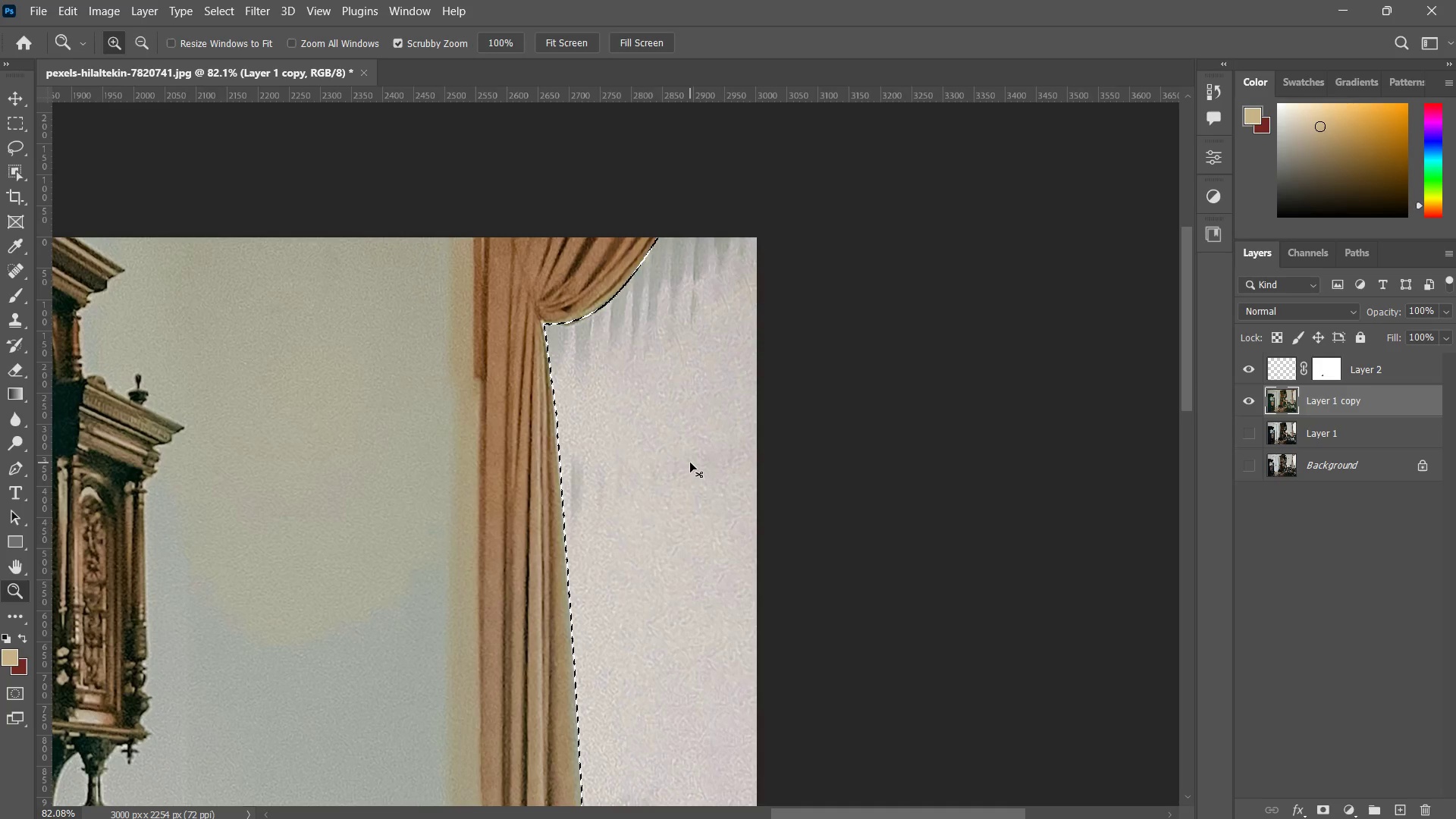 
key(Control+ControlLeft)
 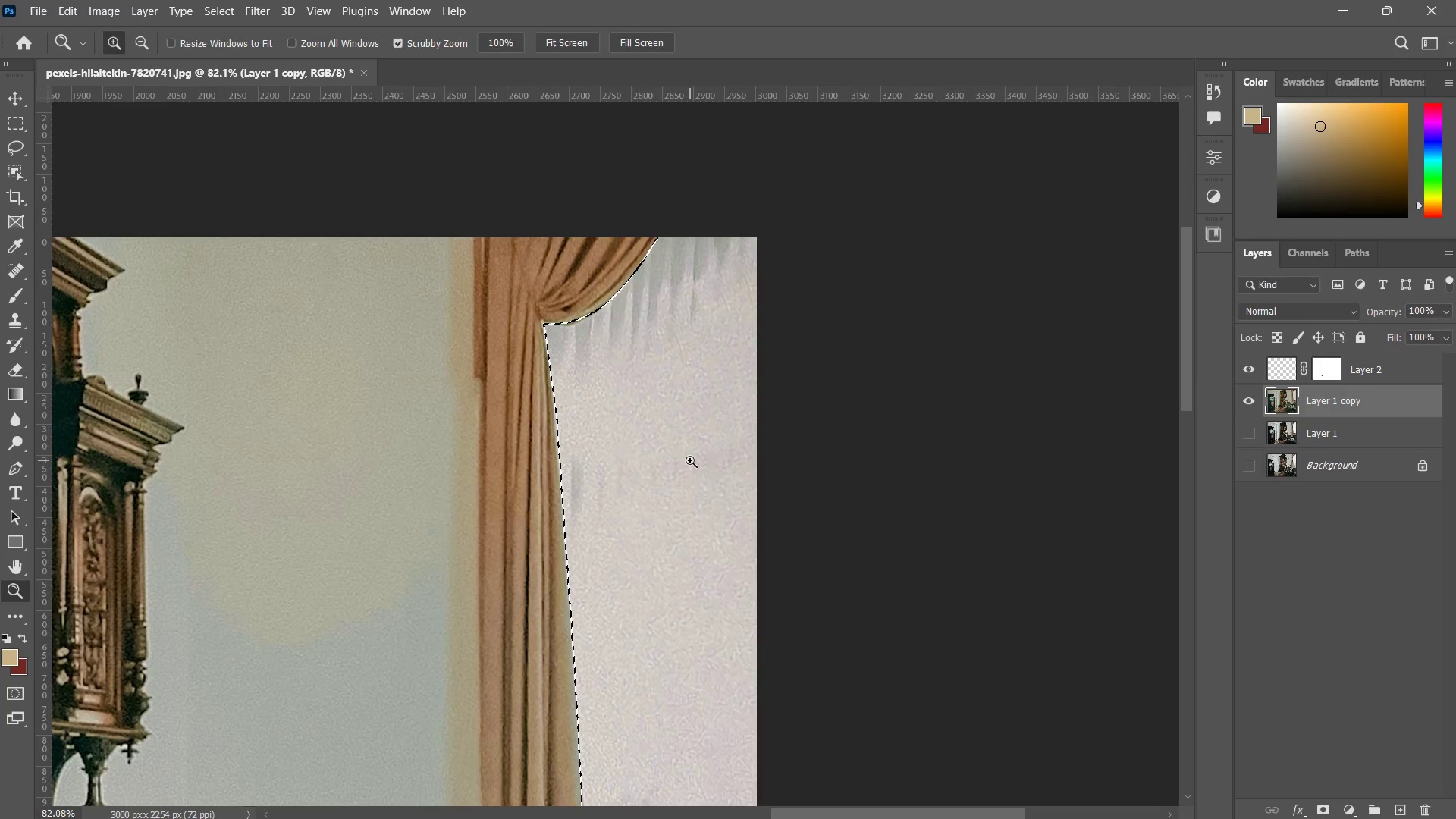 
key(M)
 